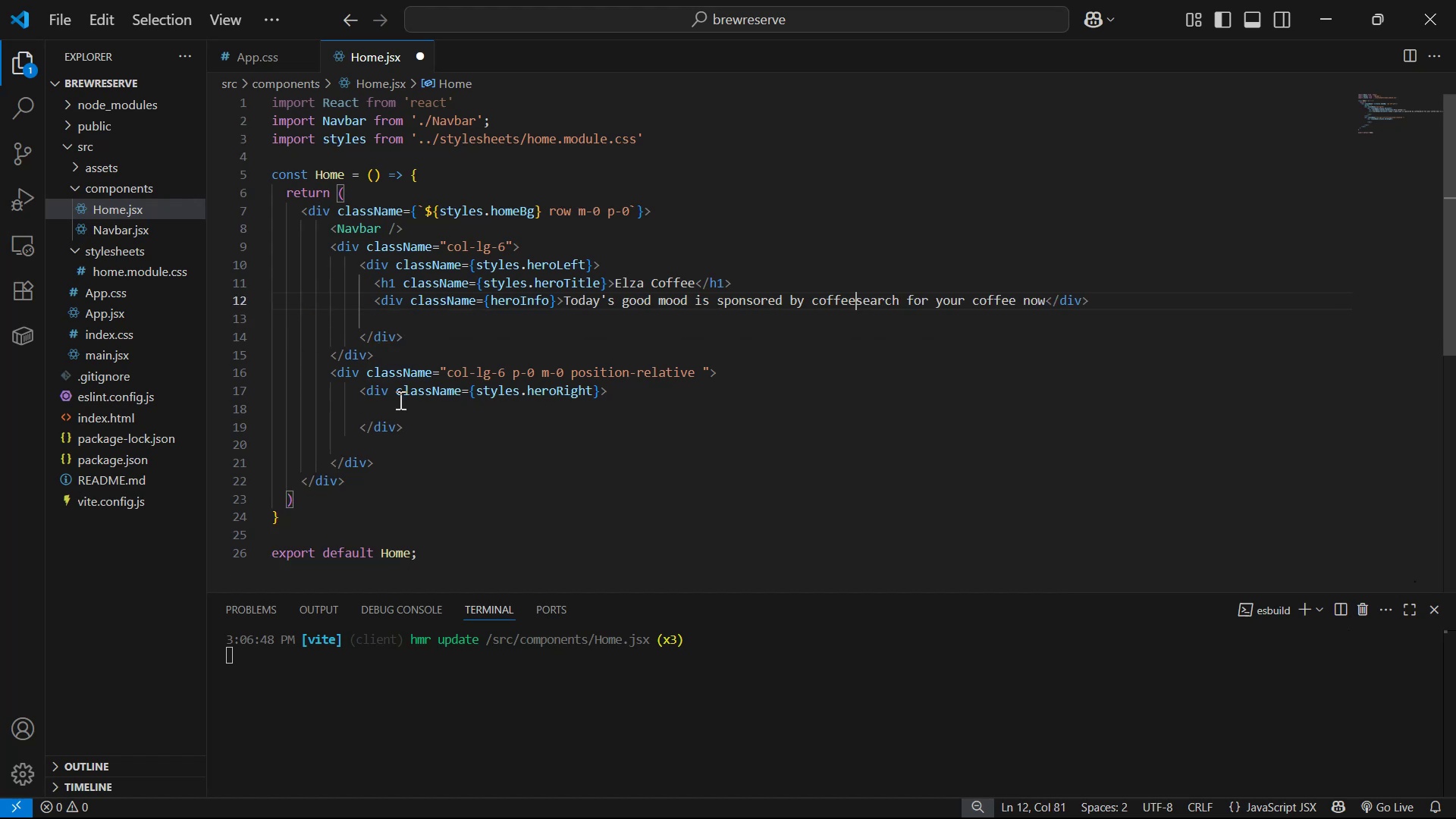 
key(Space)
 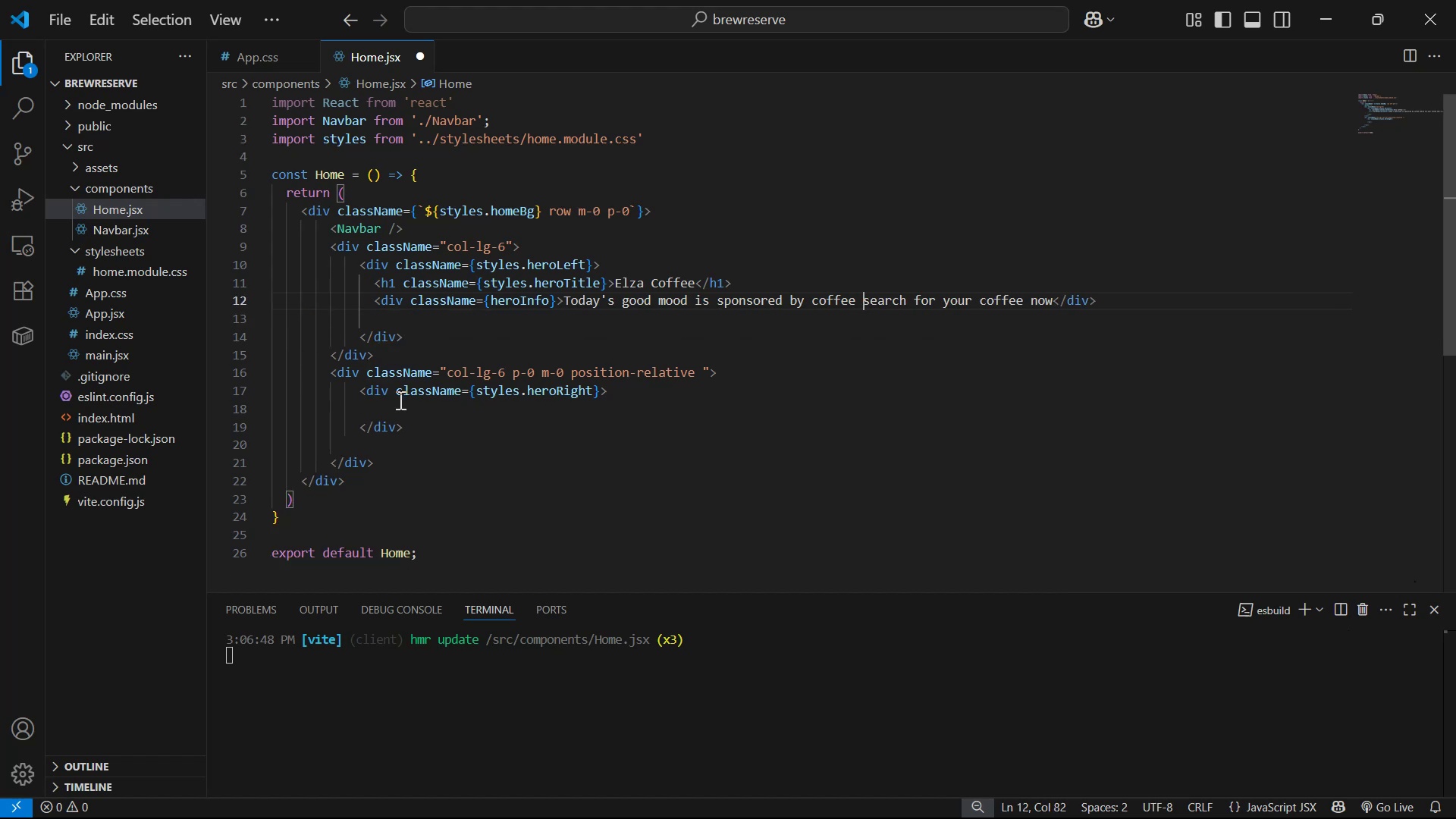 
key(Control+S)
 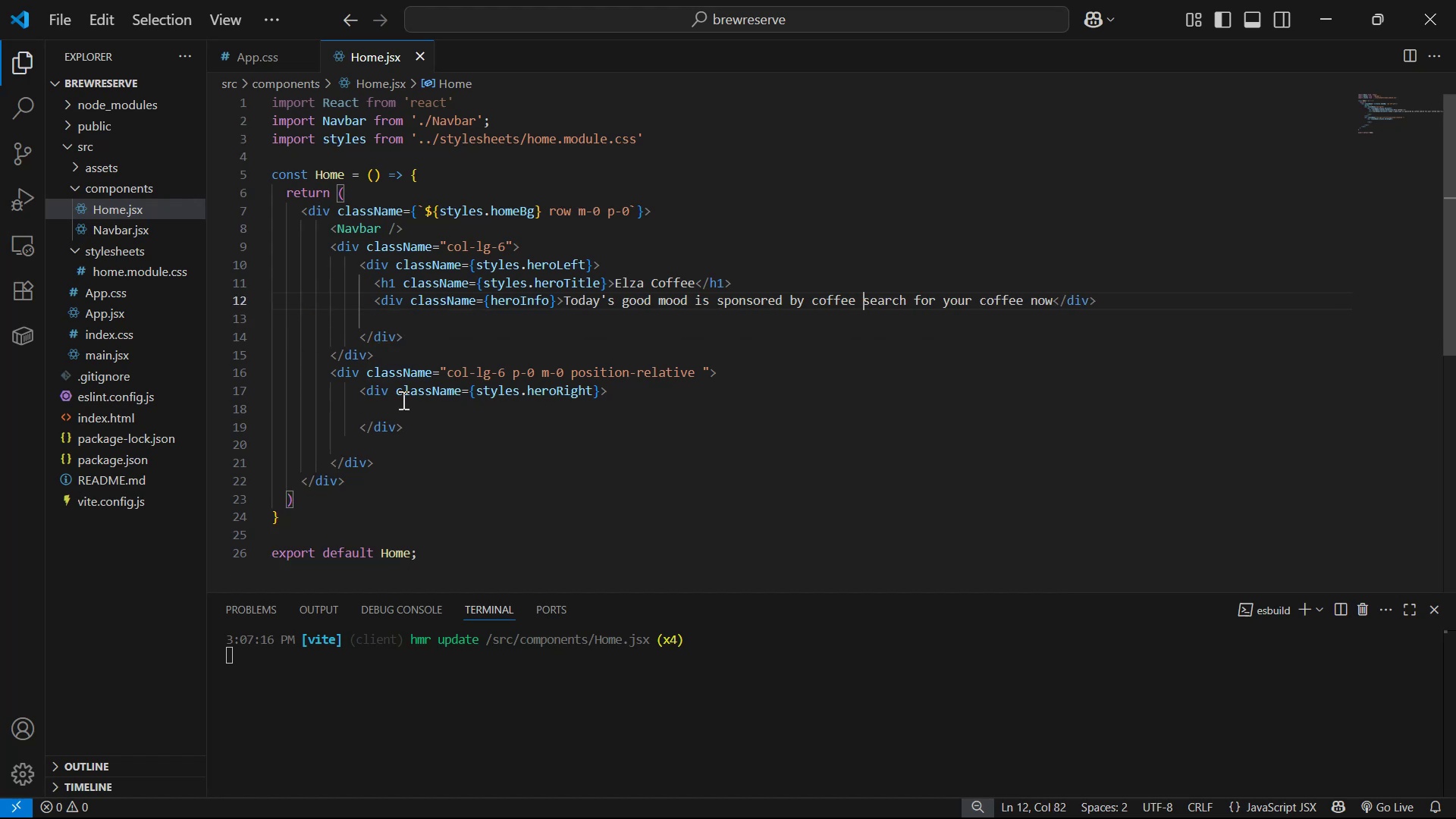 
key(Alt+AltLeft)
 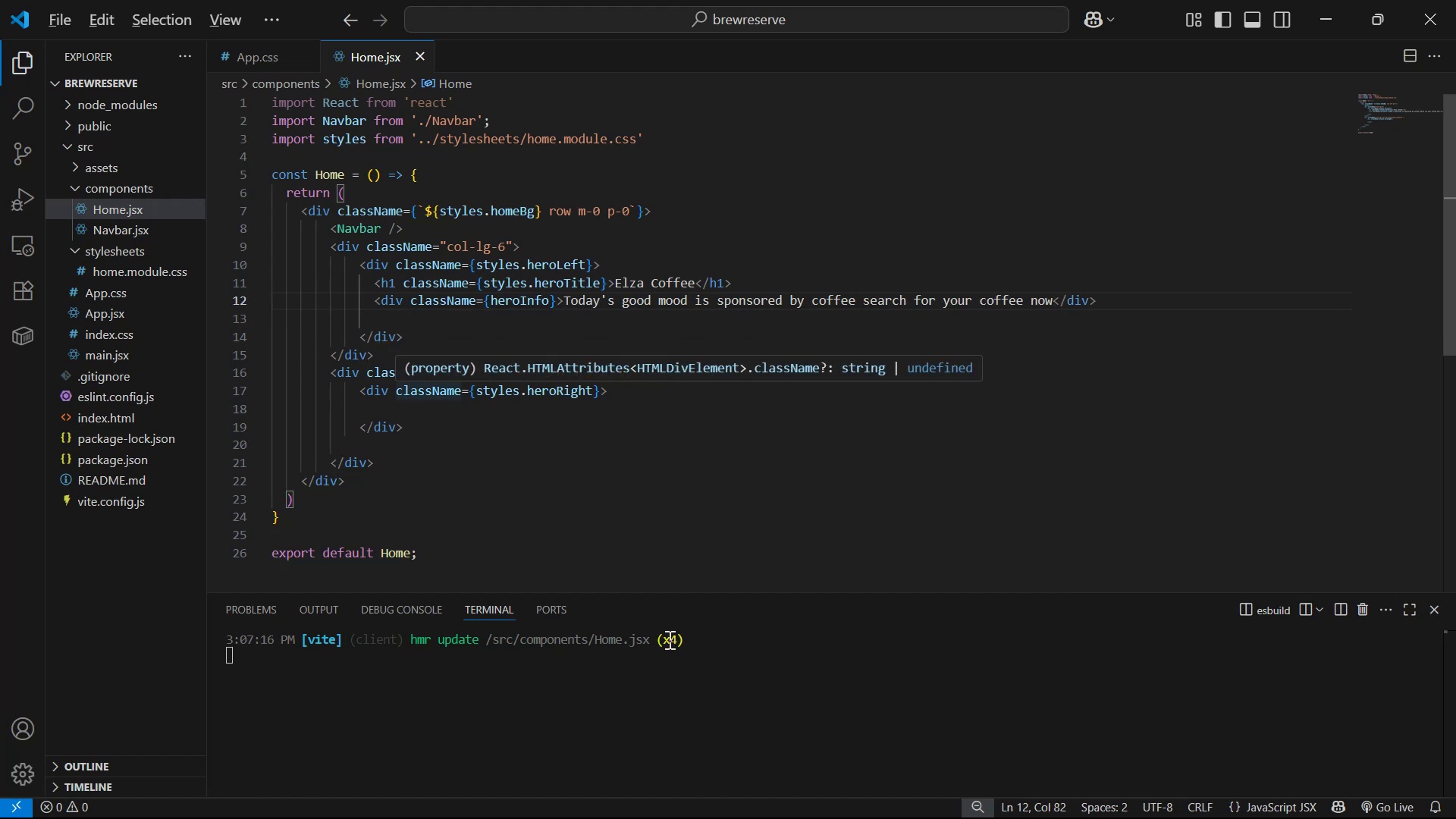 
key(Alt+Tab)
 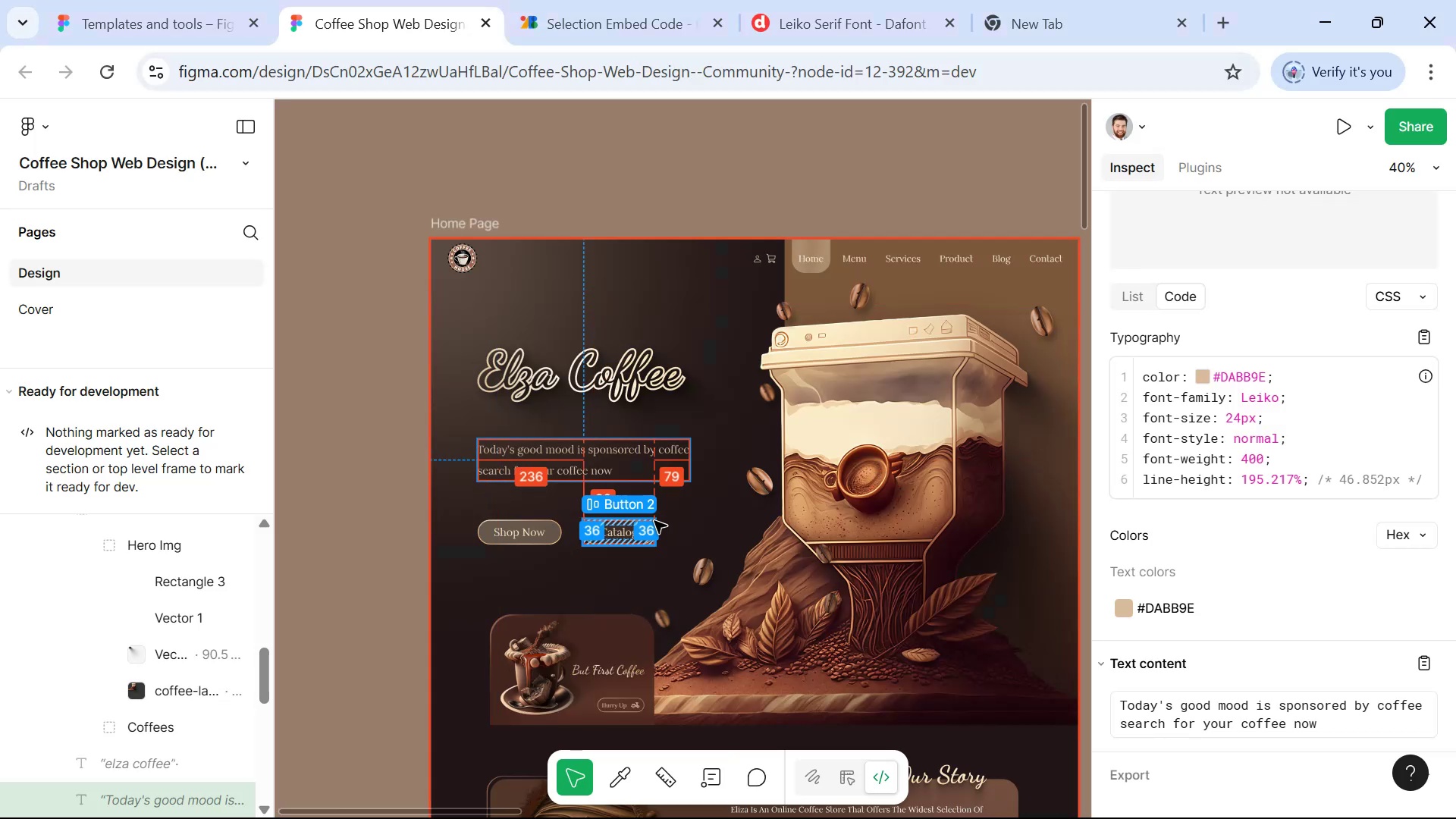 
key(Alt+AltLeft)
 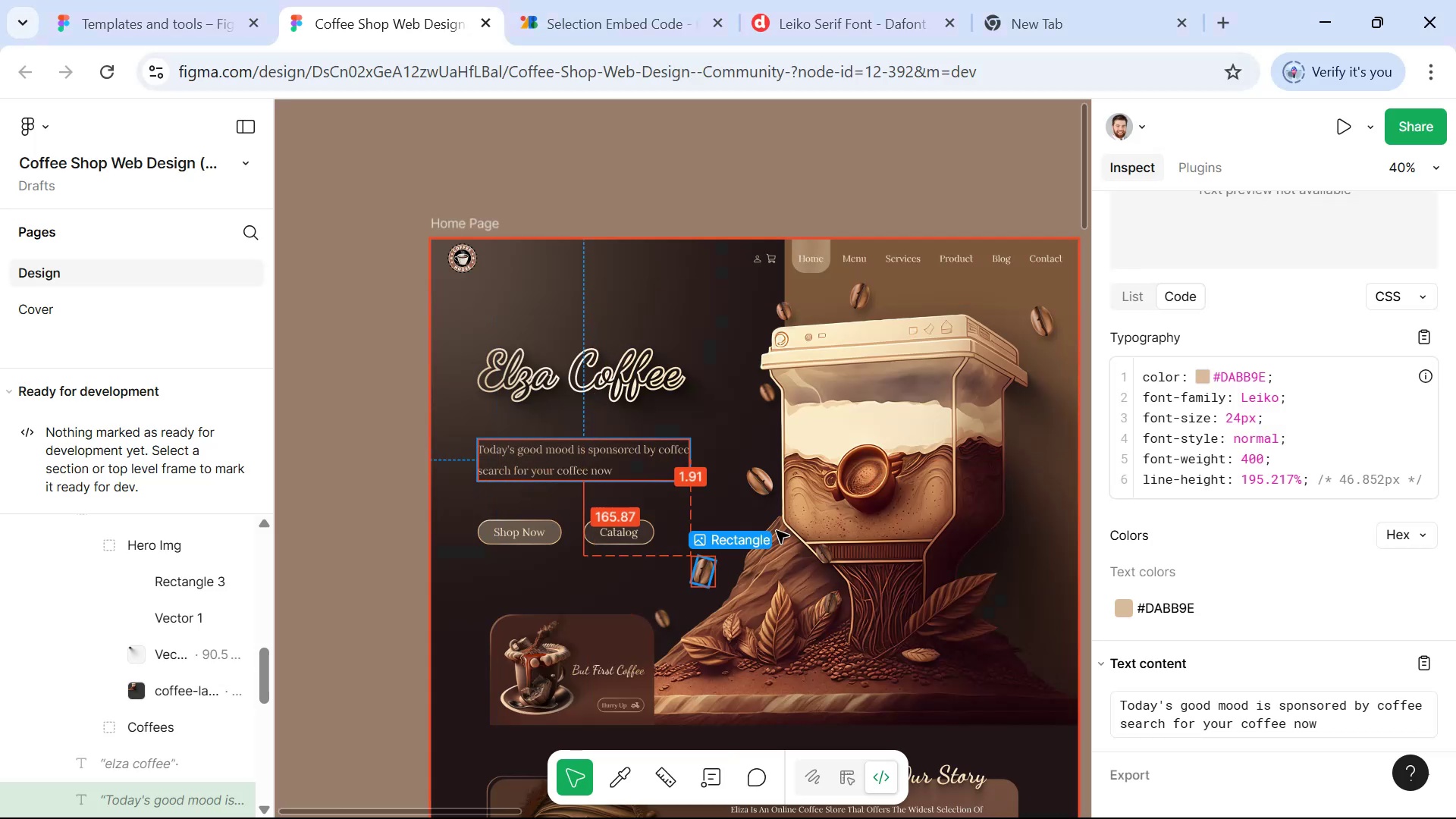 
key(Alt+Tab)
 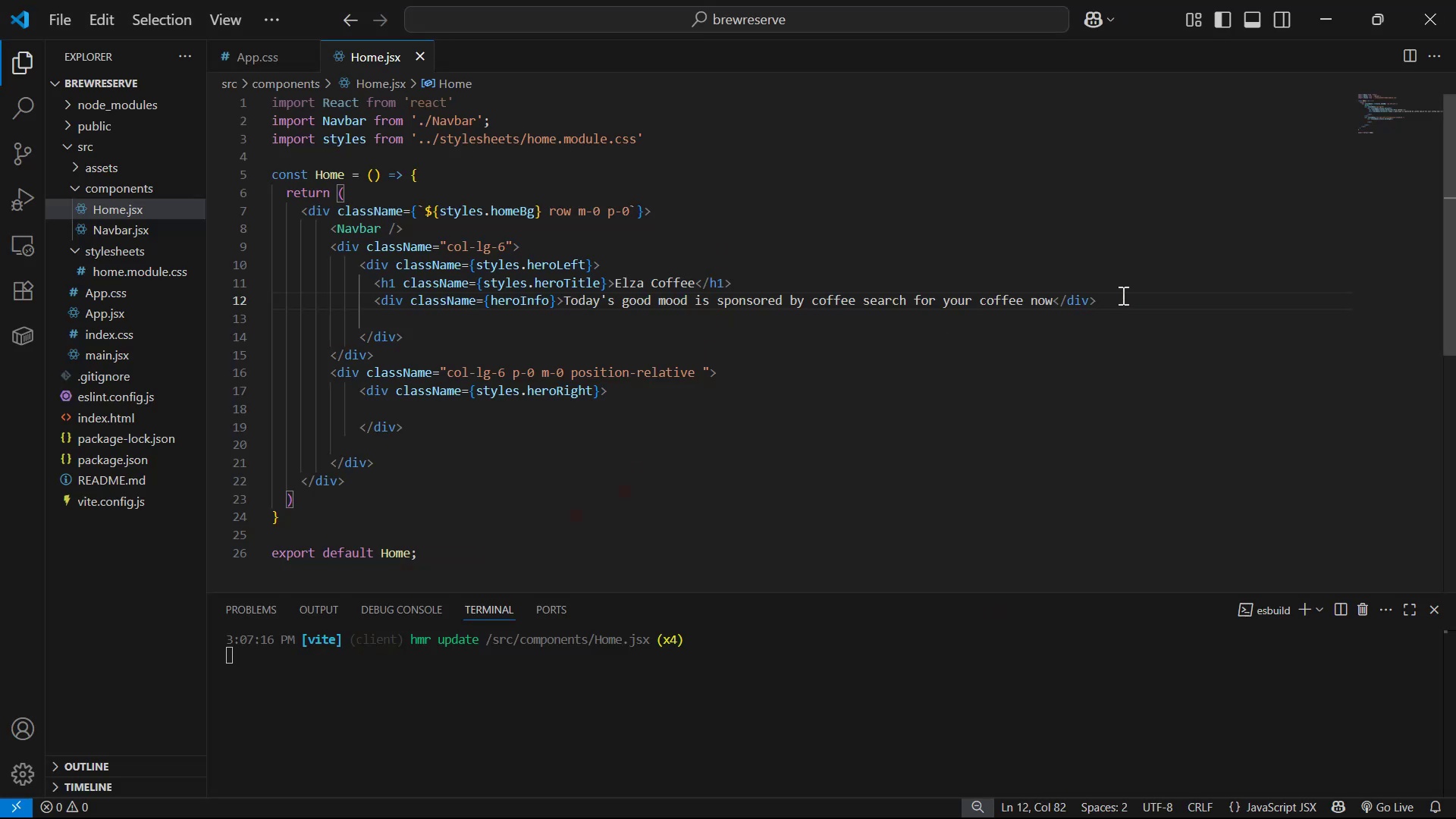 
left_click([1124, 295])
 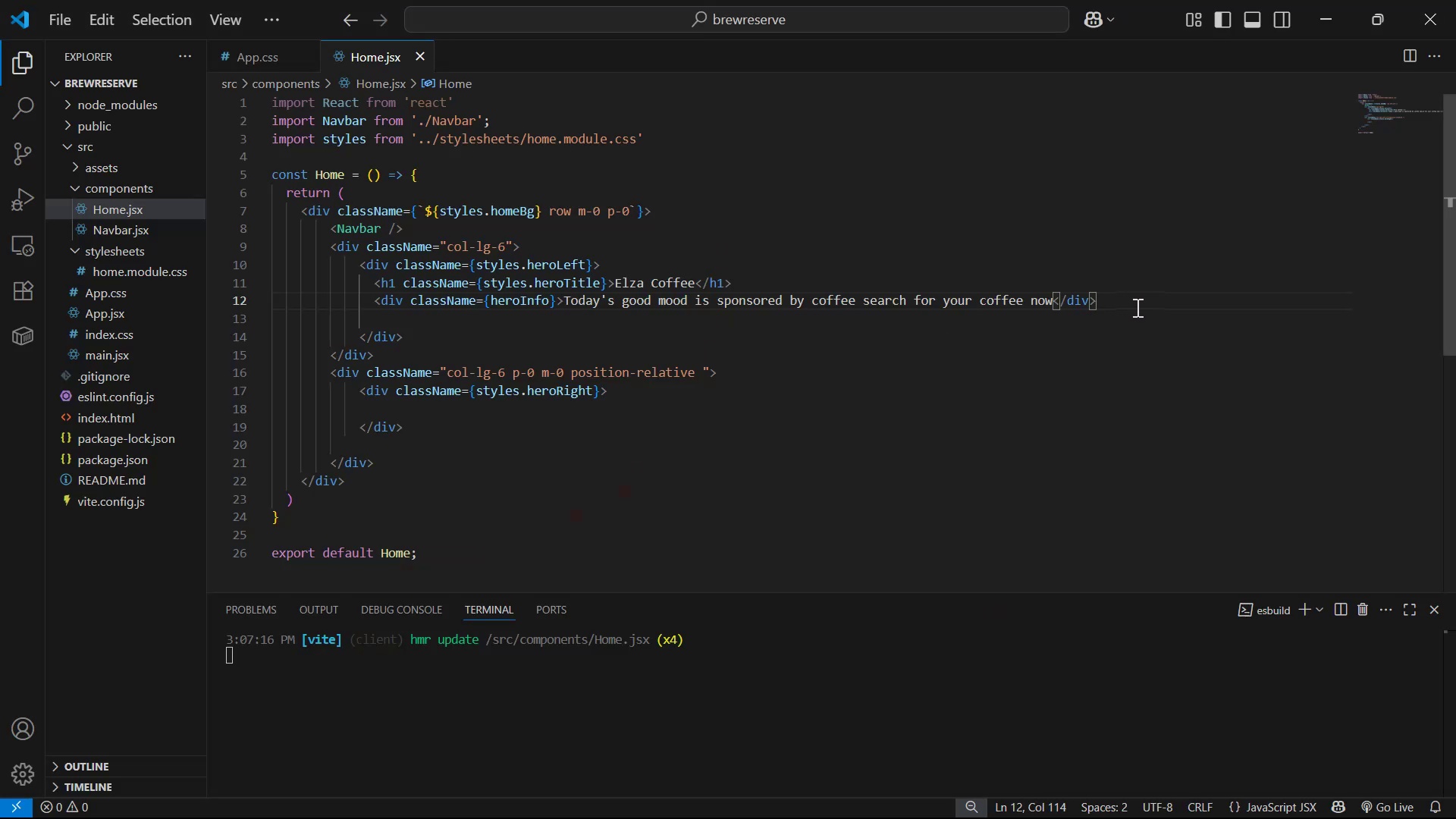 
key(Enter)
 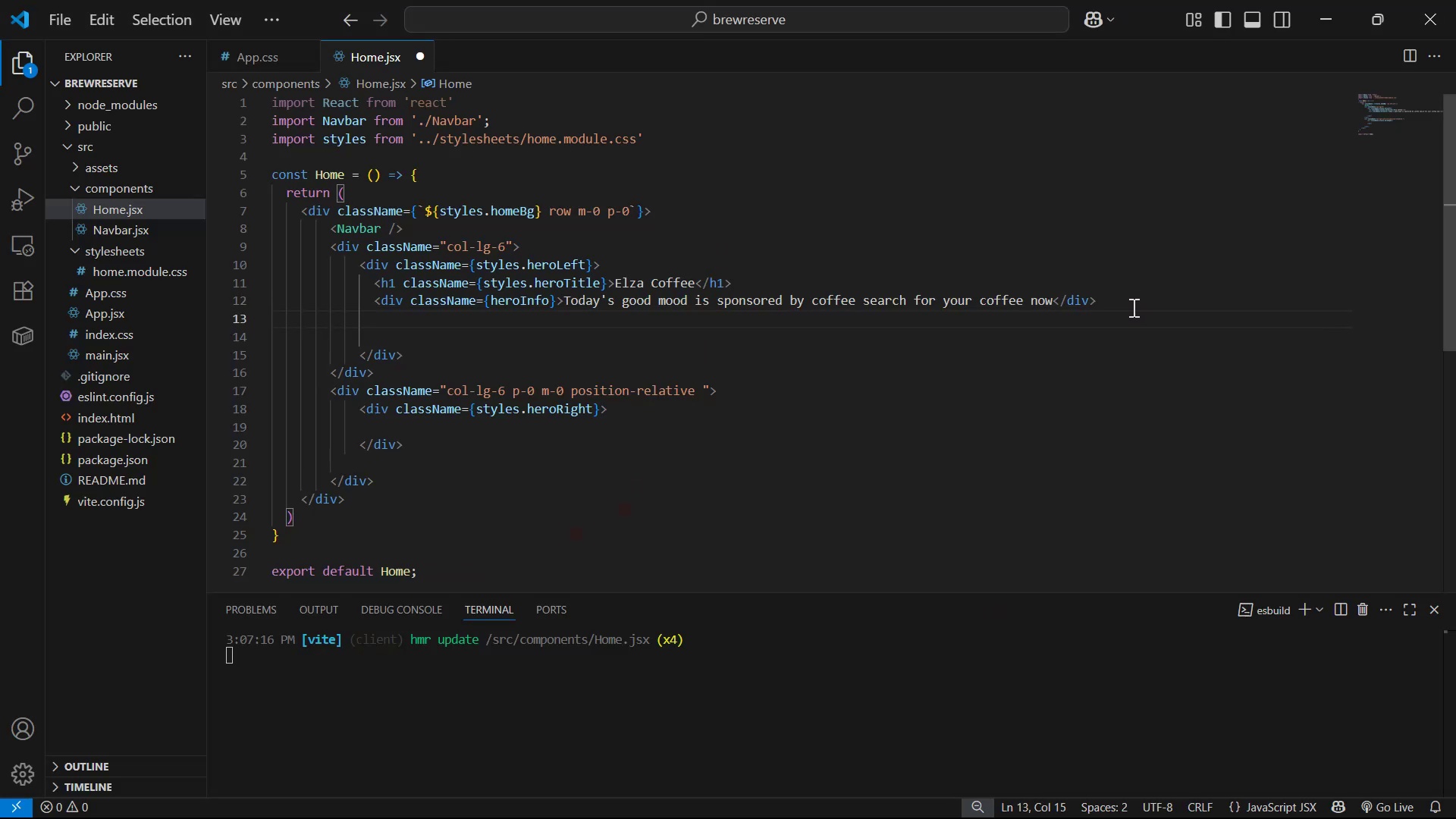 
type(butt)
 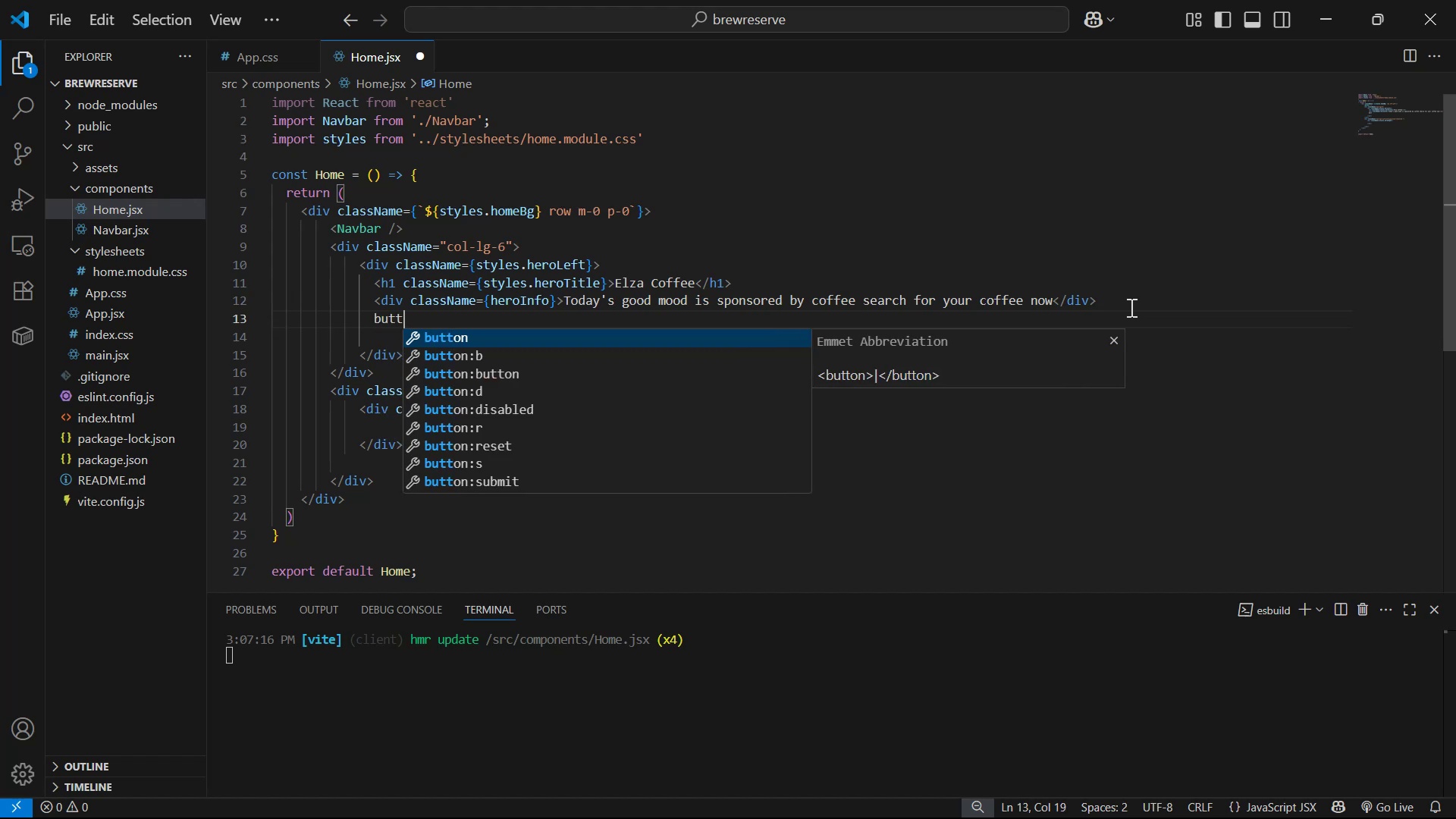 
key(Enter)
 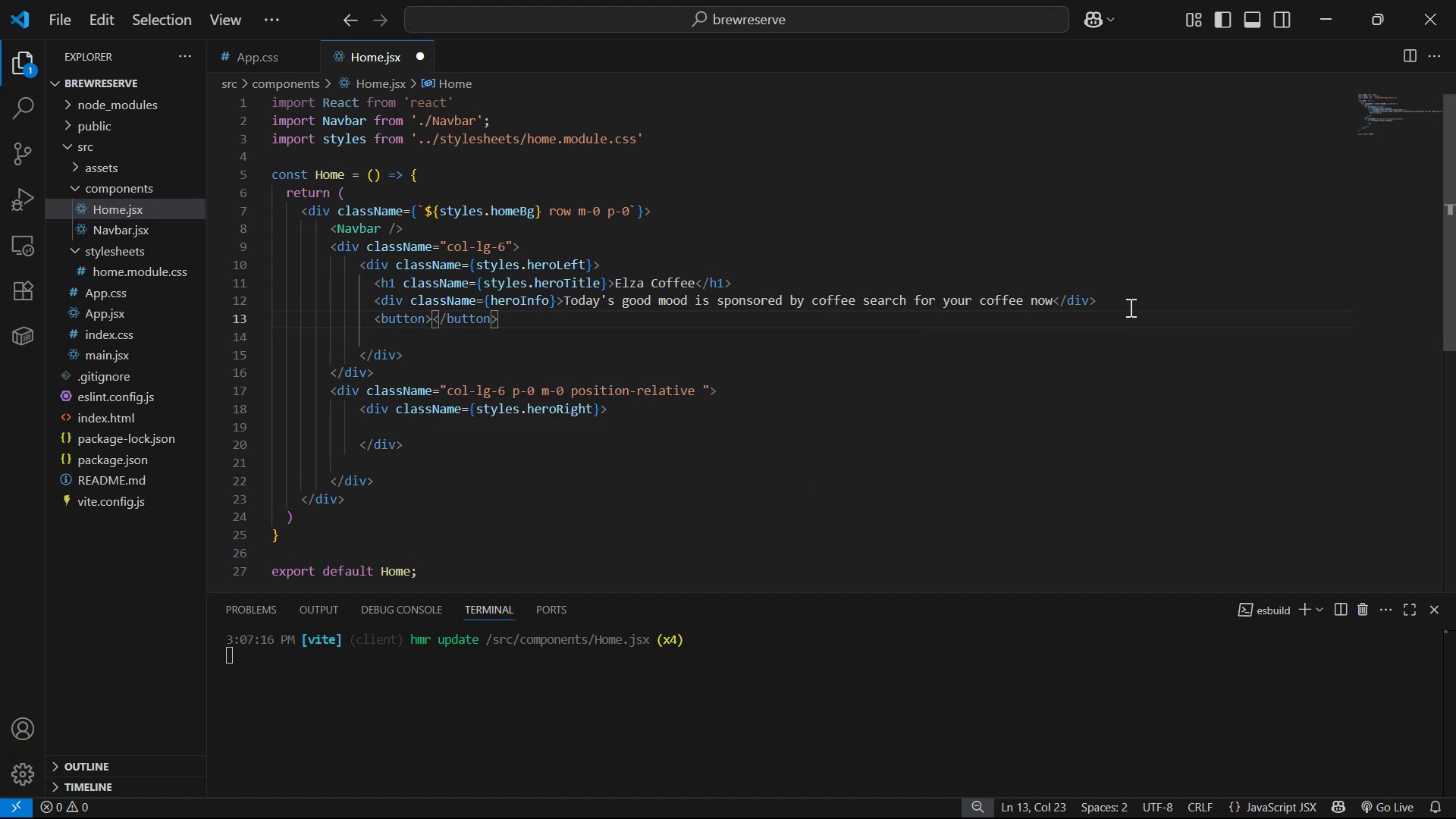 
key(ArrowLeft)
 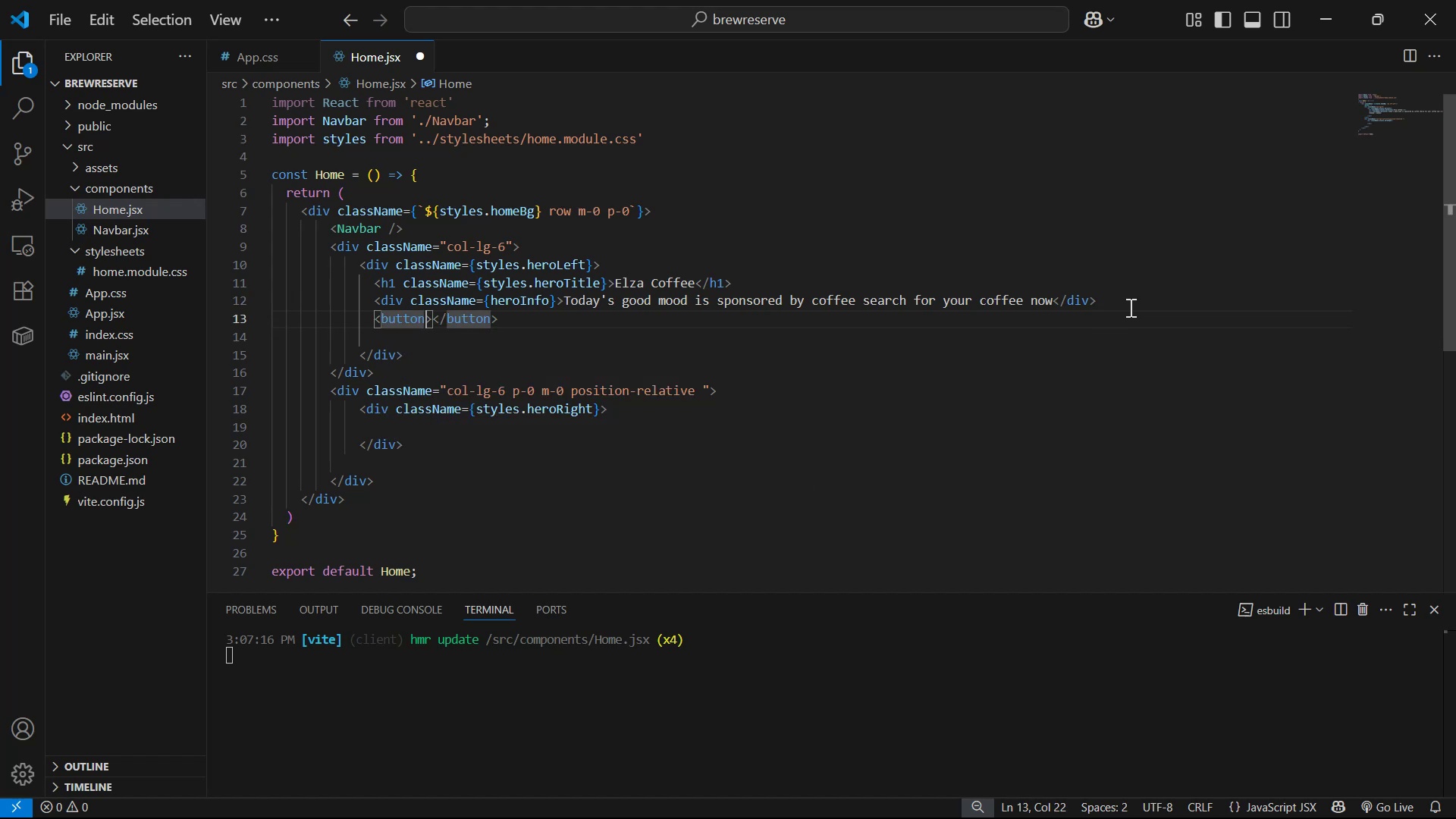 
type( cla)
 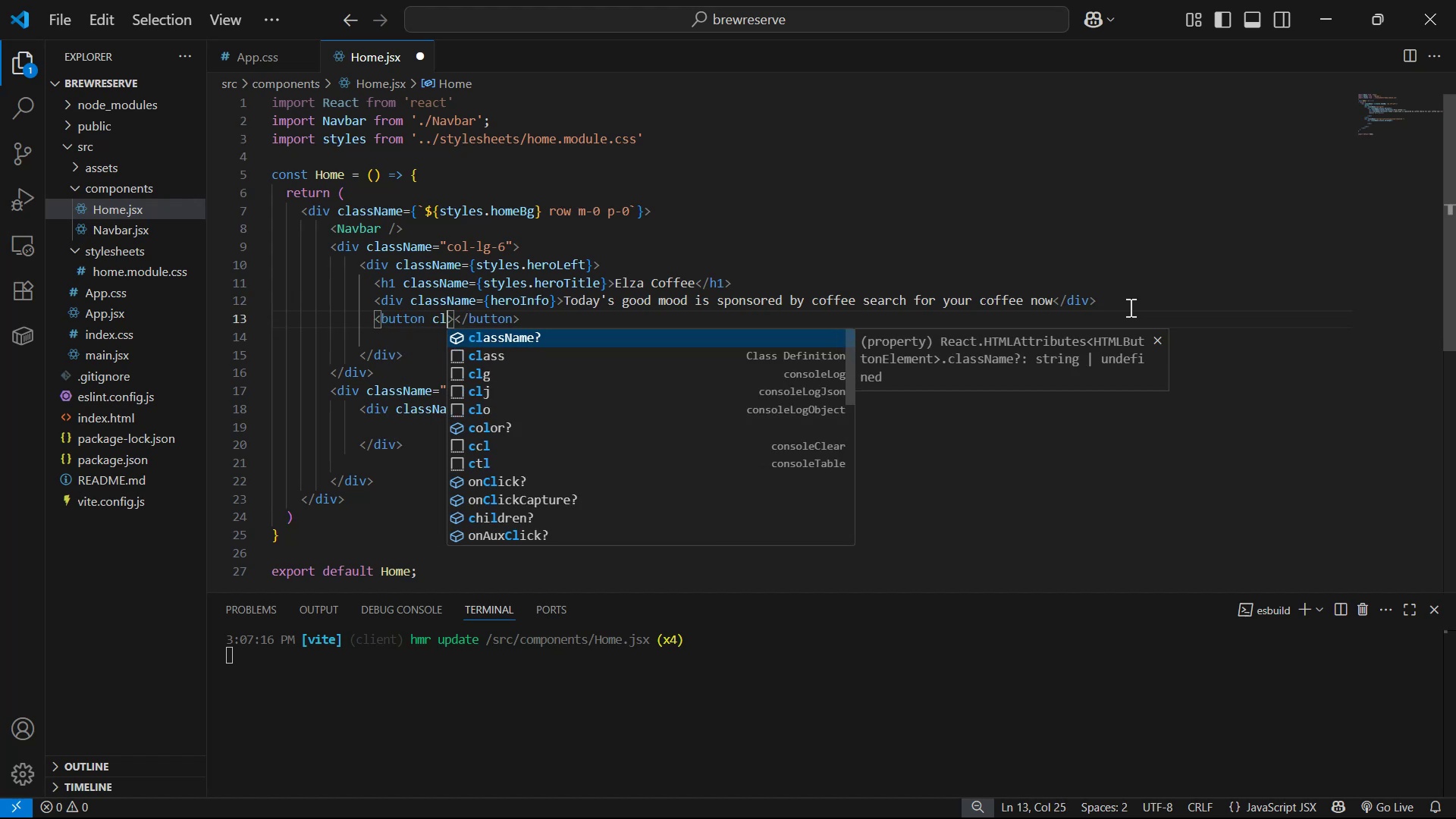 
key(Enter)
 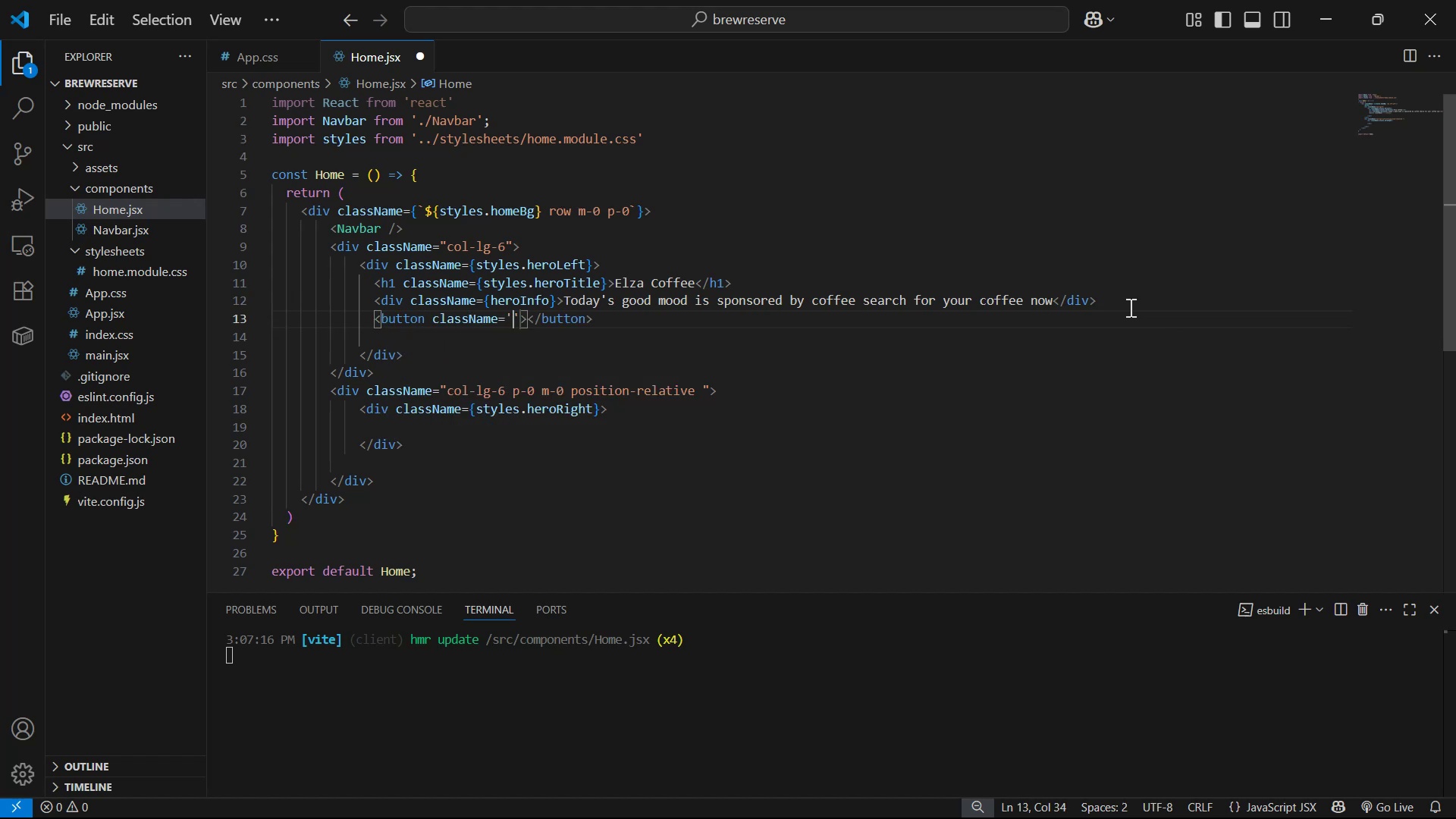 
key(ArrowRight)
 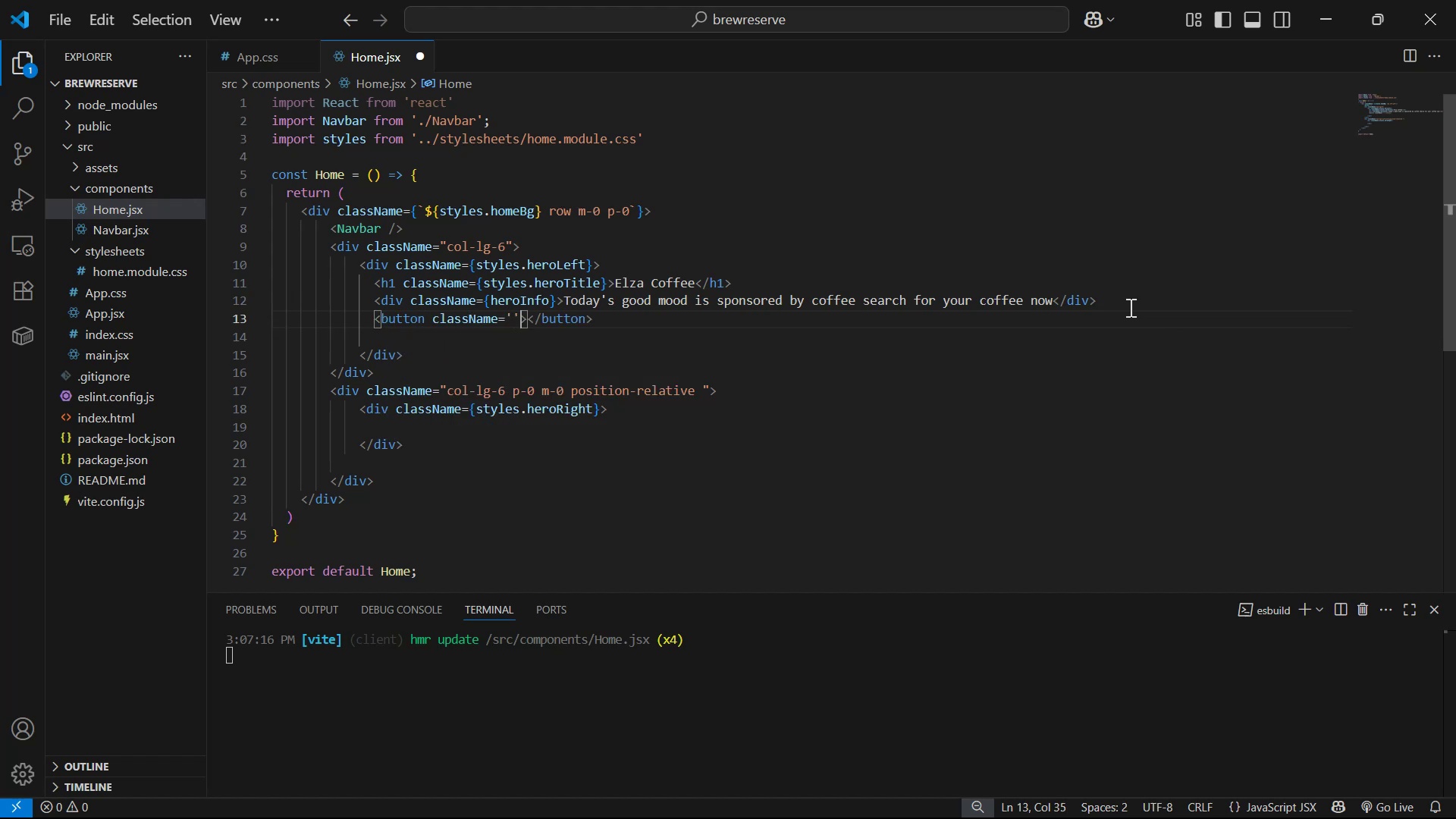 
key(Backspace)
key(Backspace)
type({sty)
 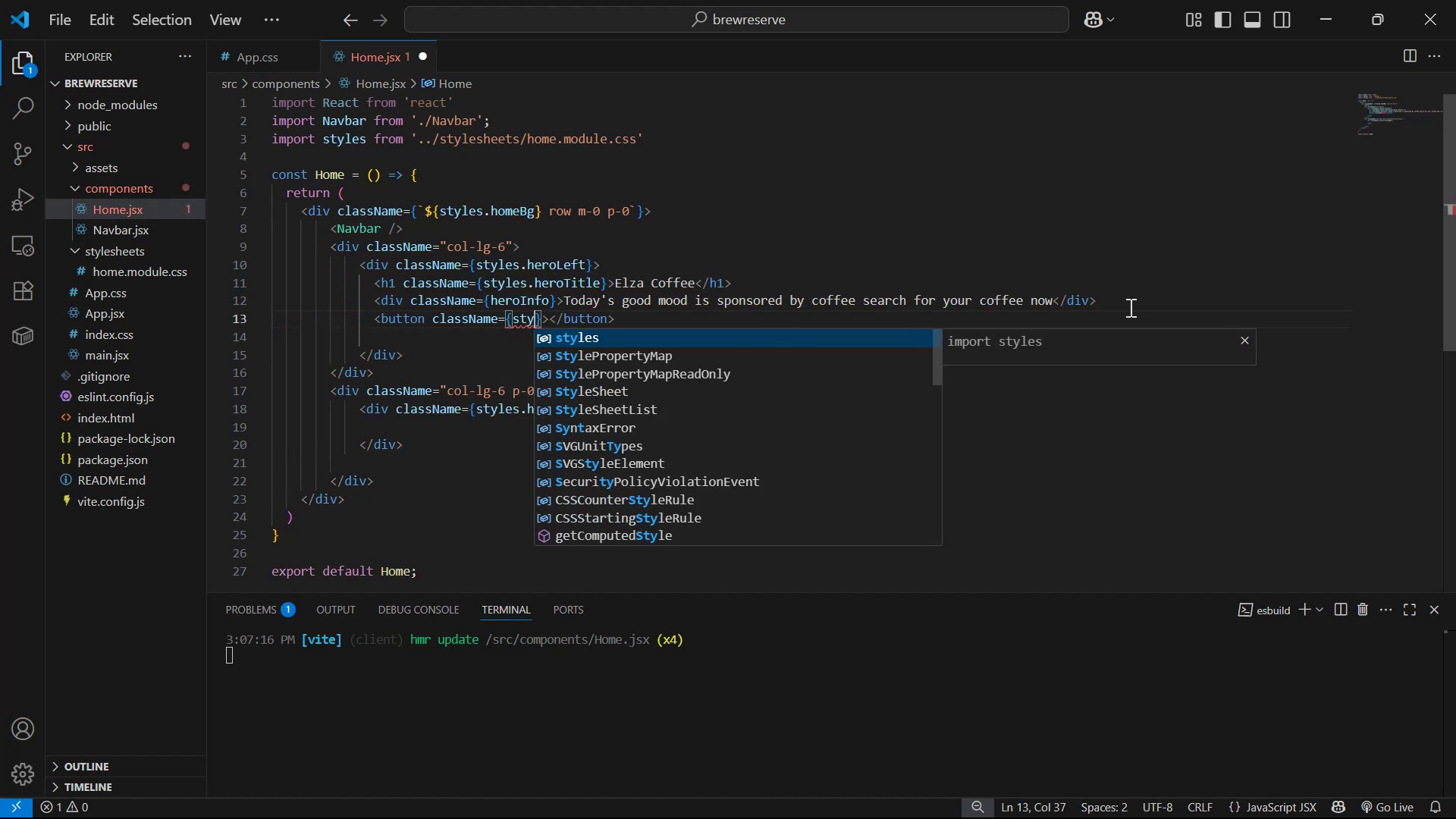 
key(Enter)
 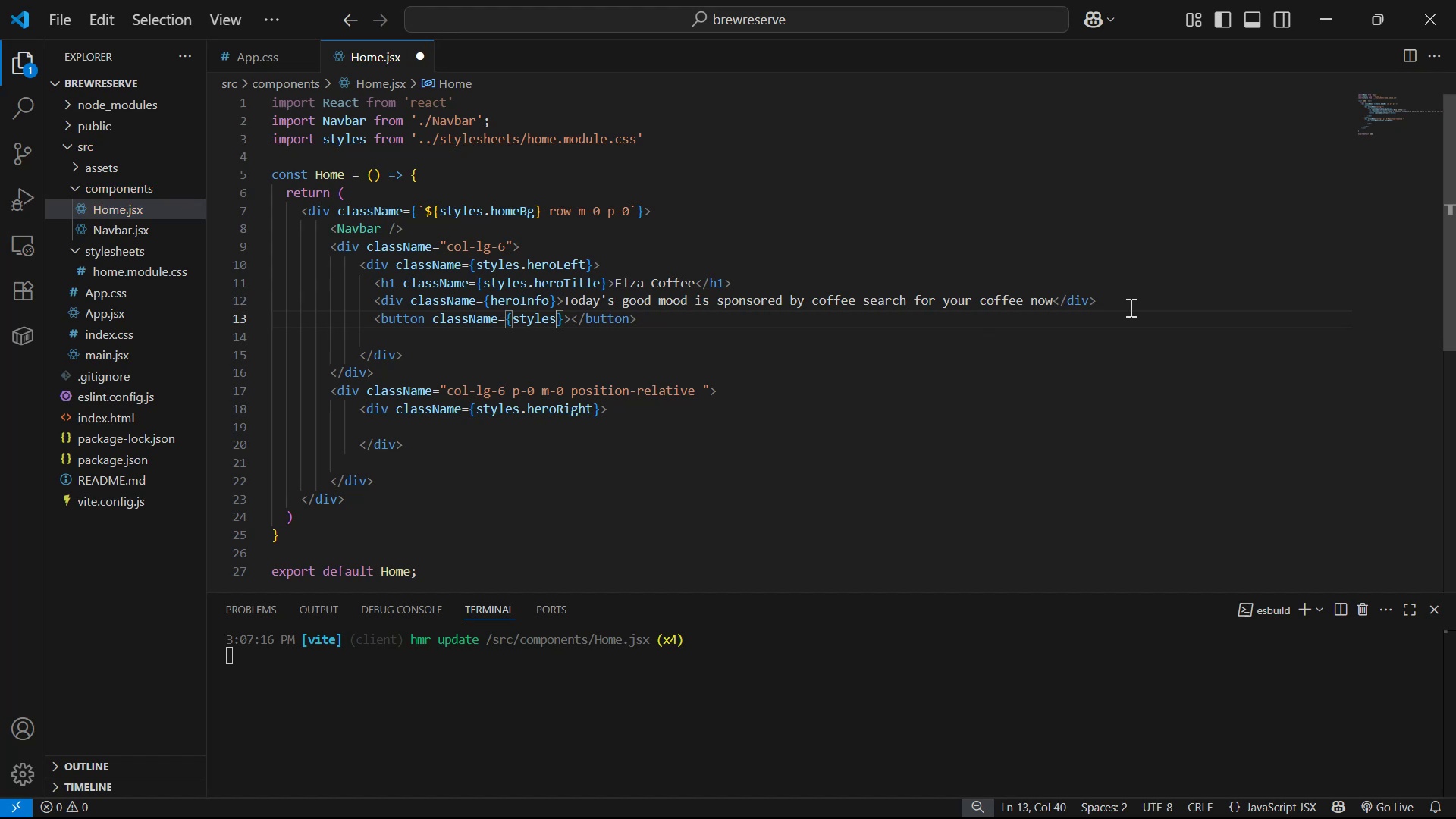 
type(btn)
key(Backspace)
key(Backspace)
key(Backspace)
type(.btn1)
 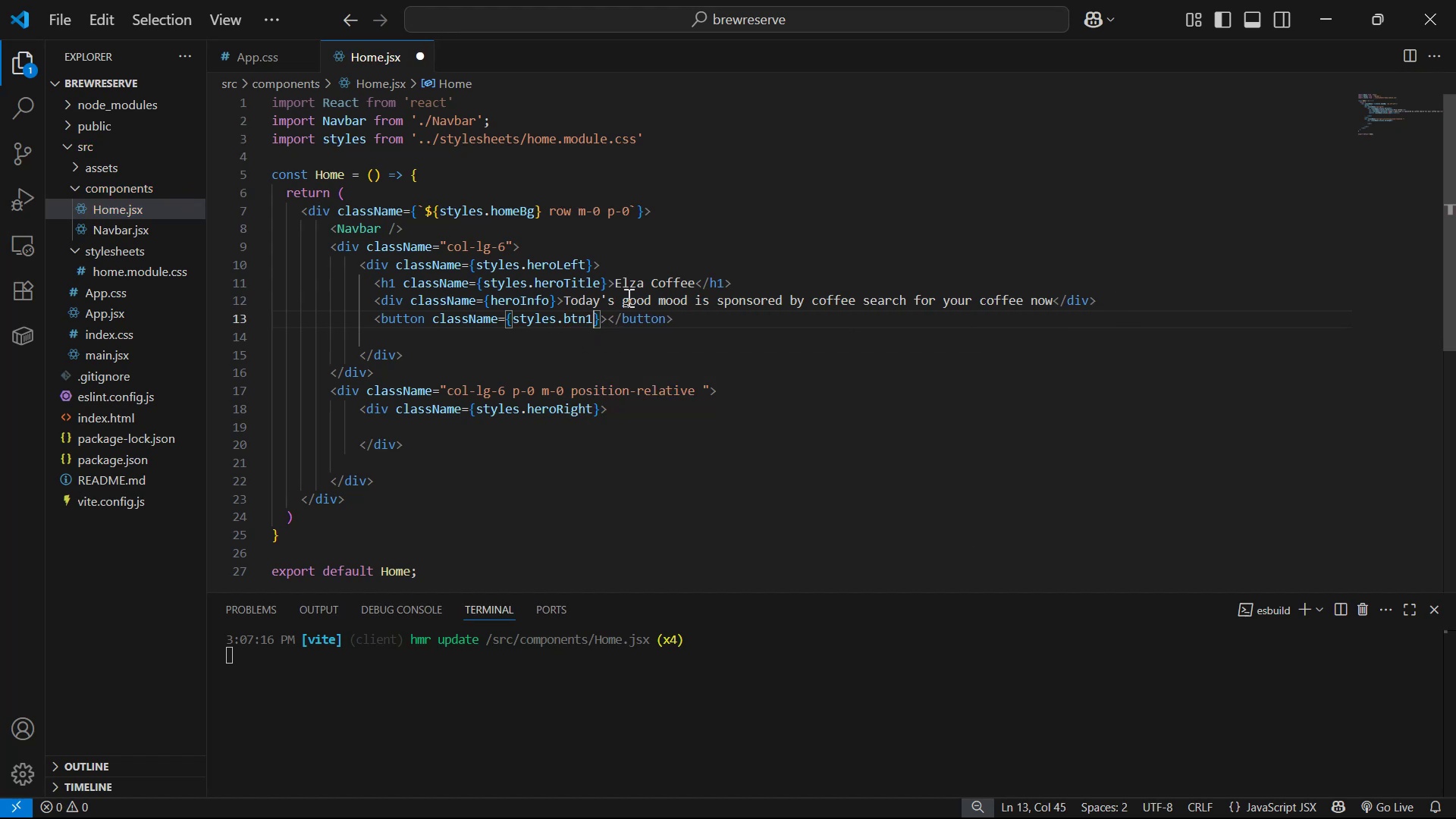 
left_click([608, 317])
 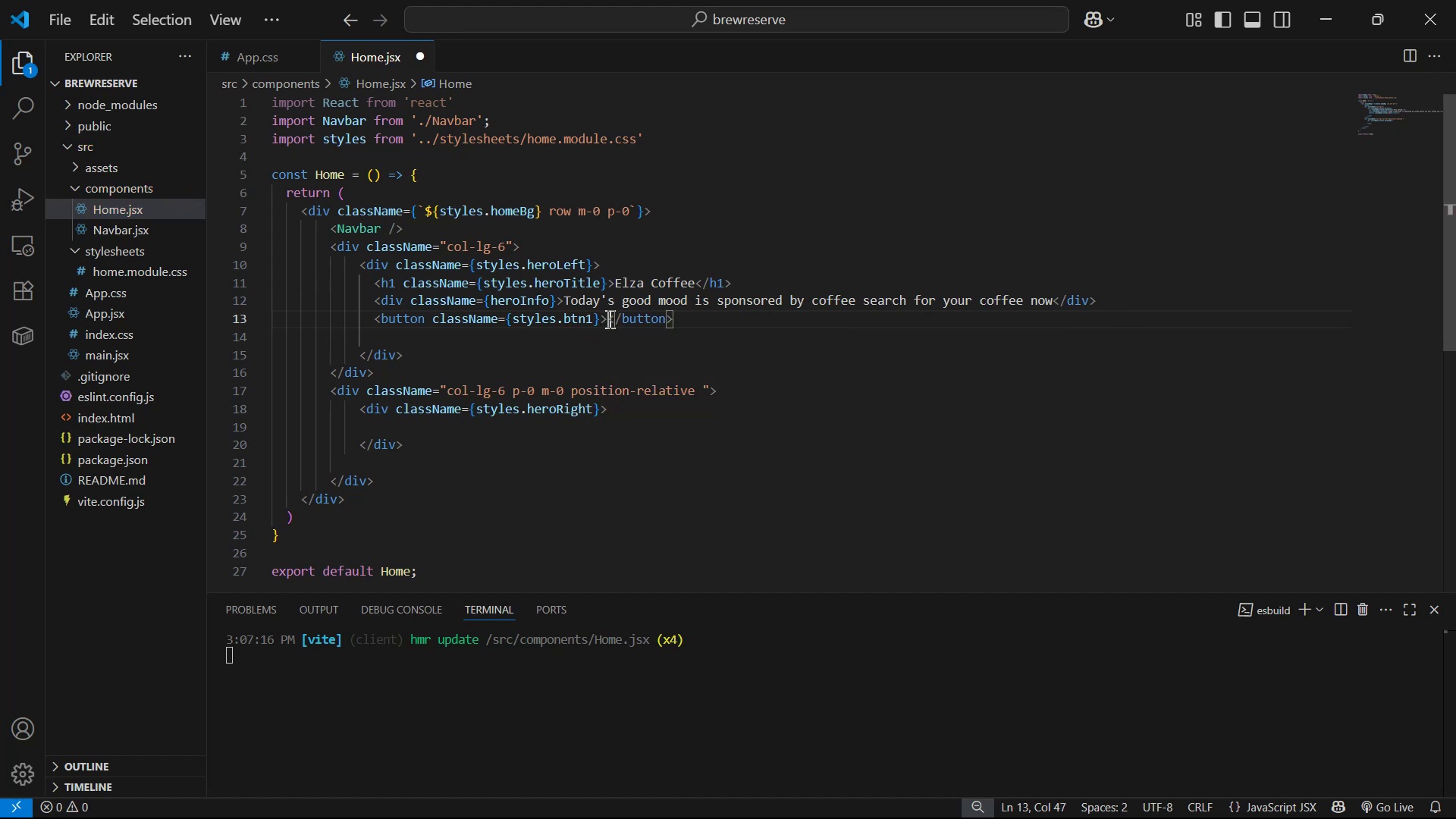 
key(Alt+AltLeft)
 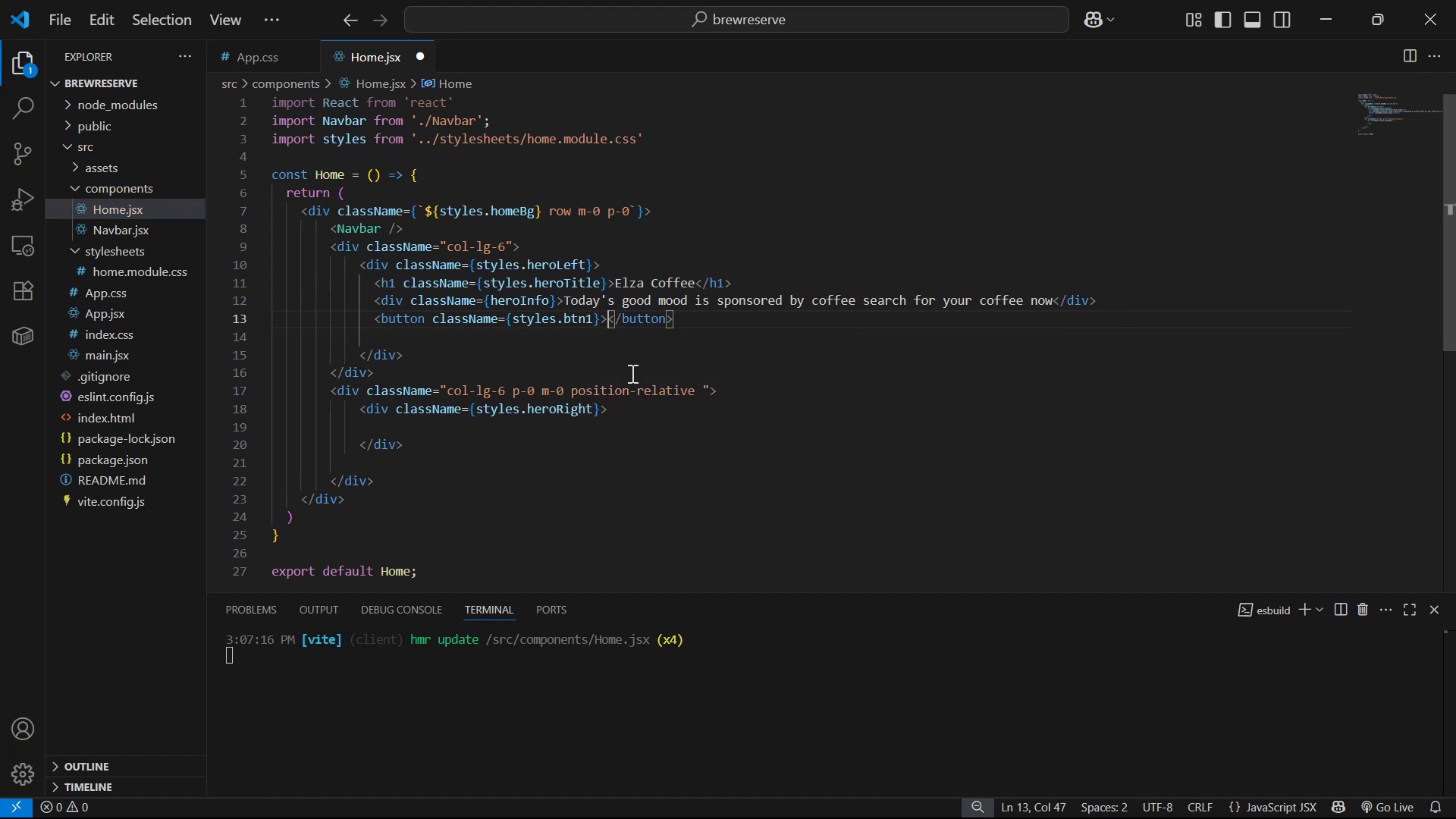 
key(Alt+Tab)
 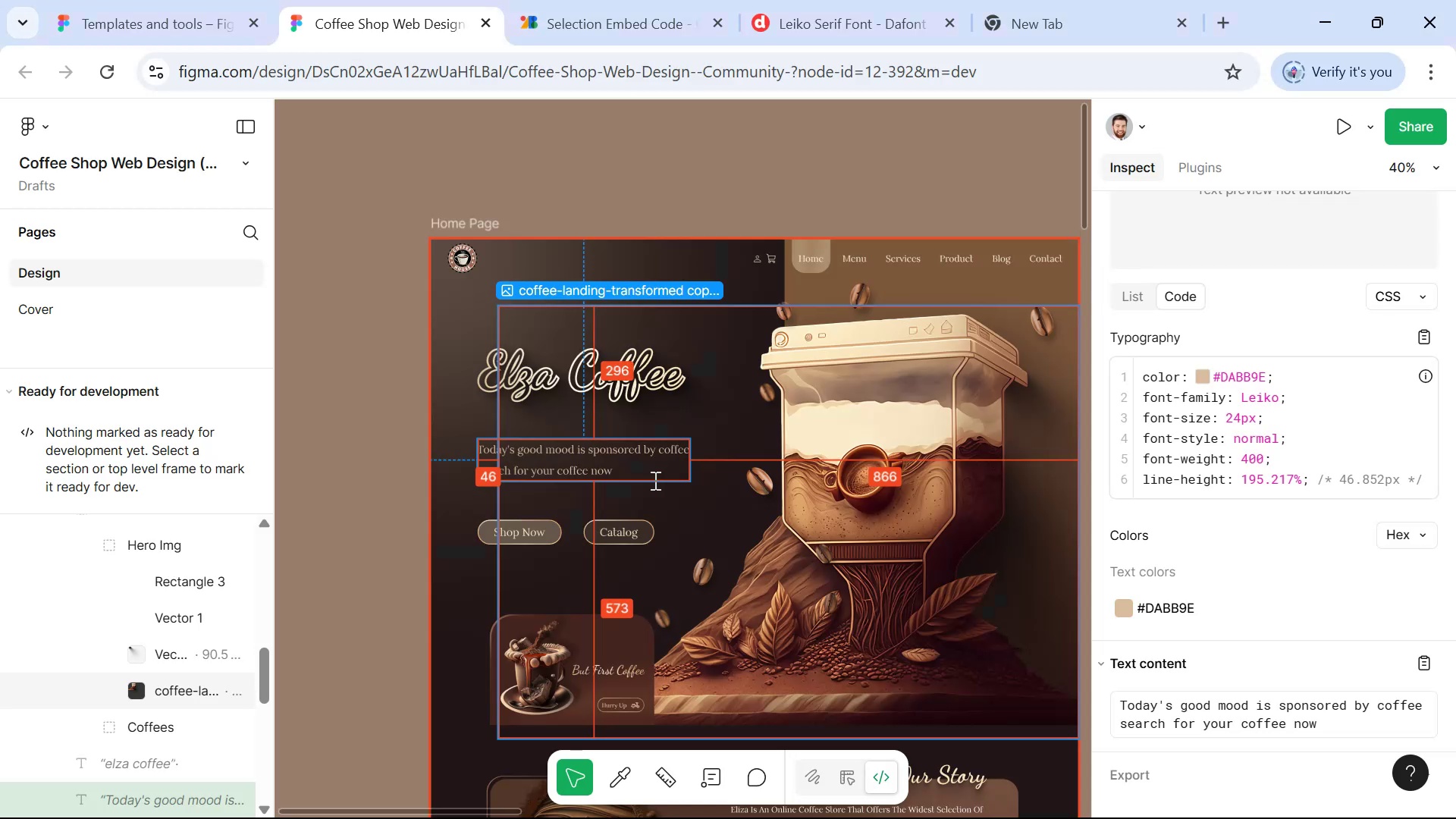 
left_click([516, 536])
 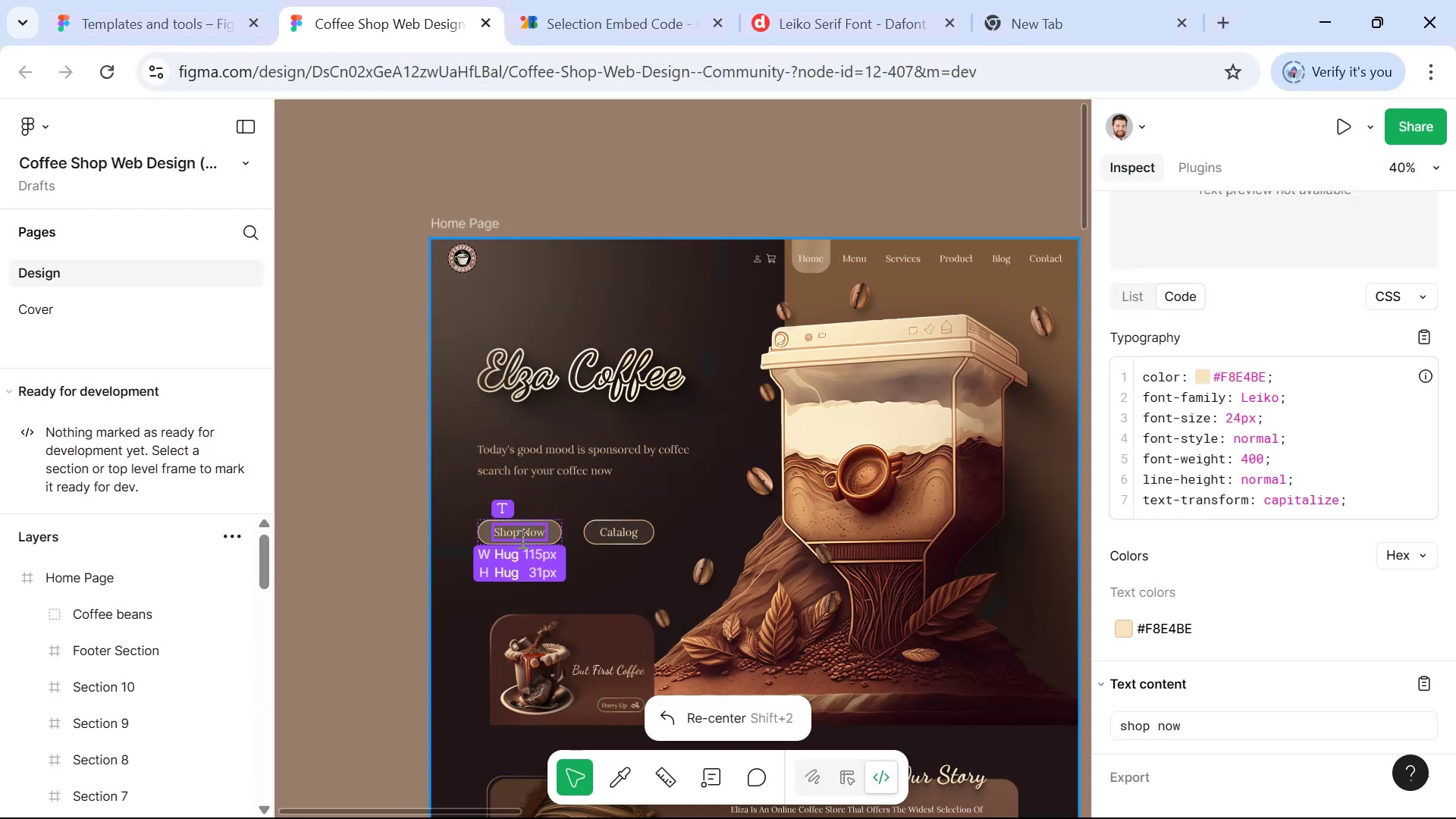 
key(Control+C)
 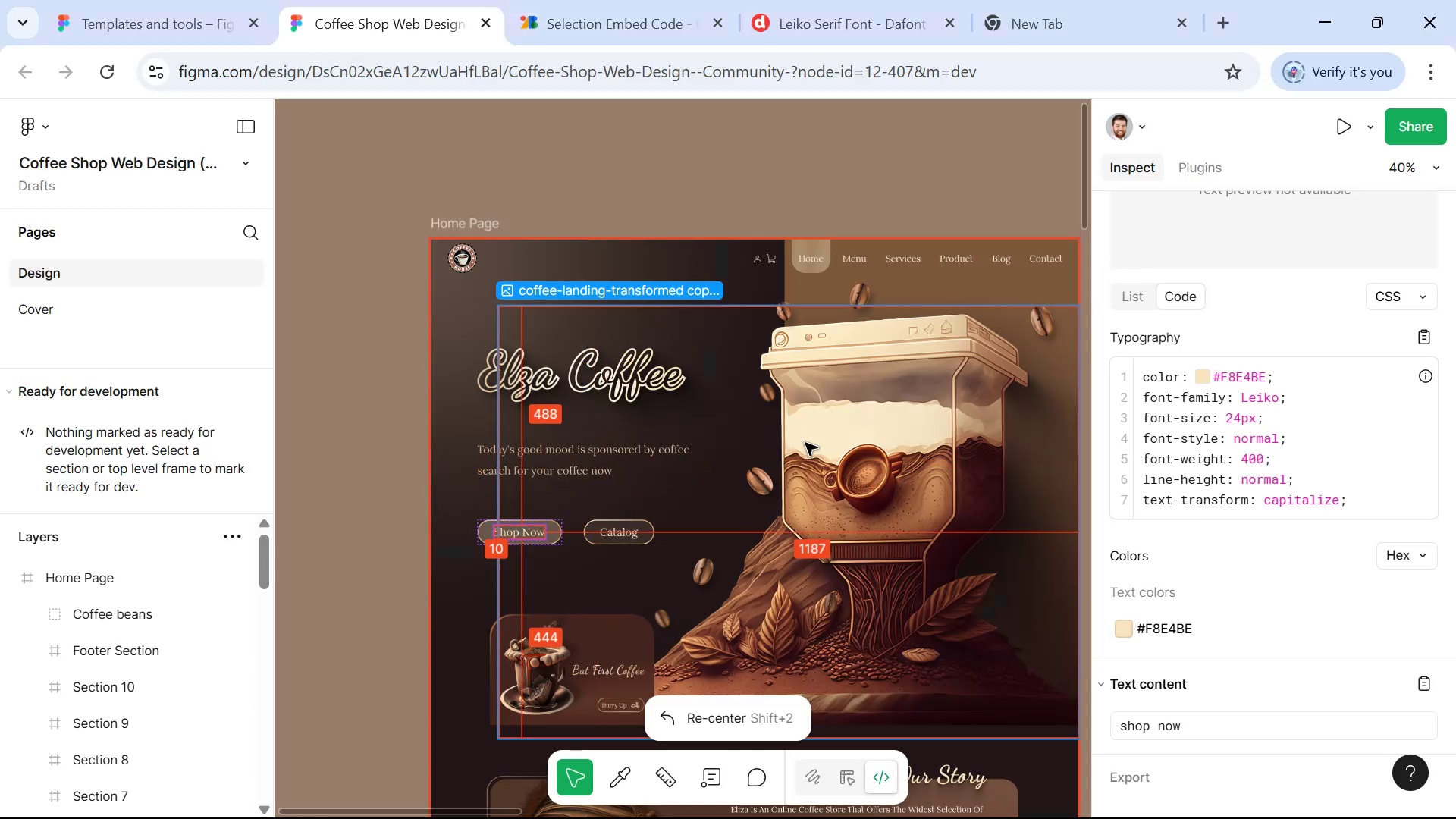 
key(Alt+AltLeft)
 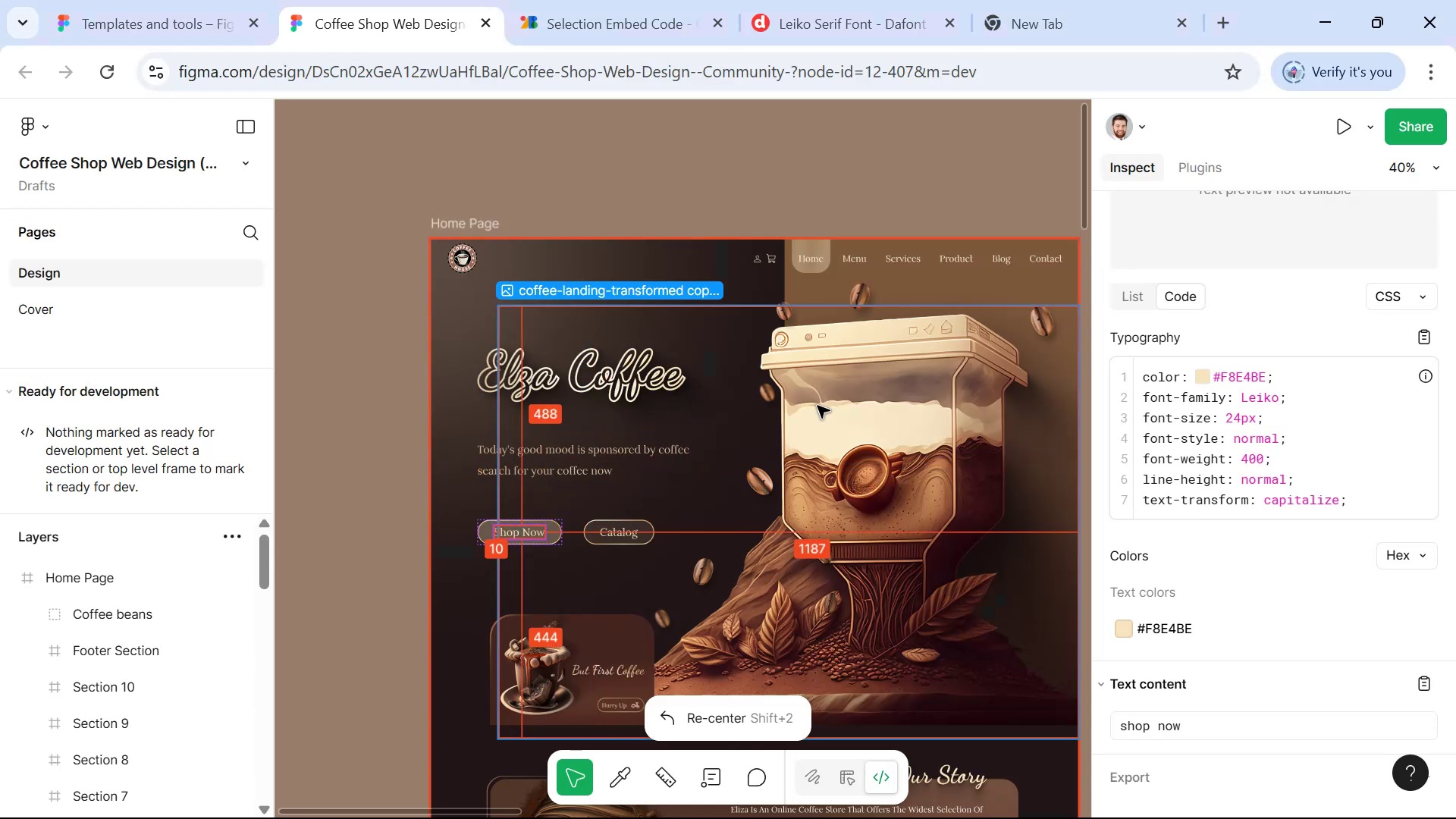 
key(Alt+Tab)
 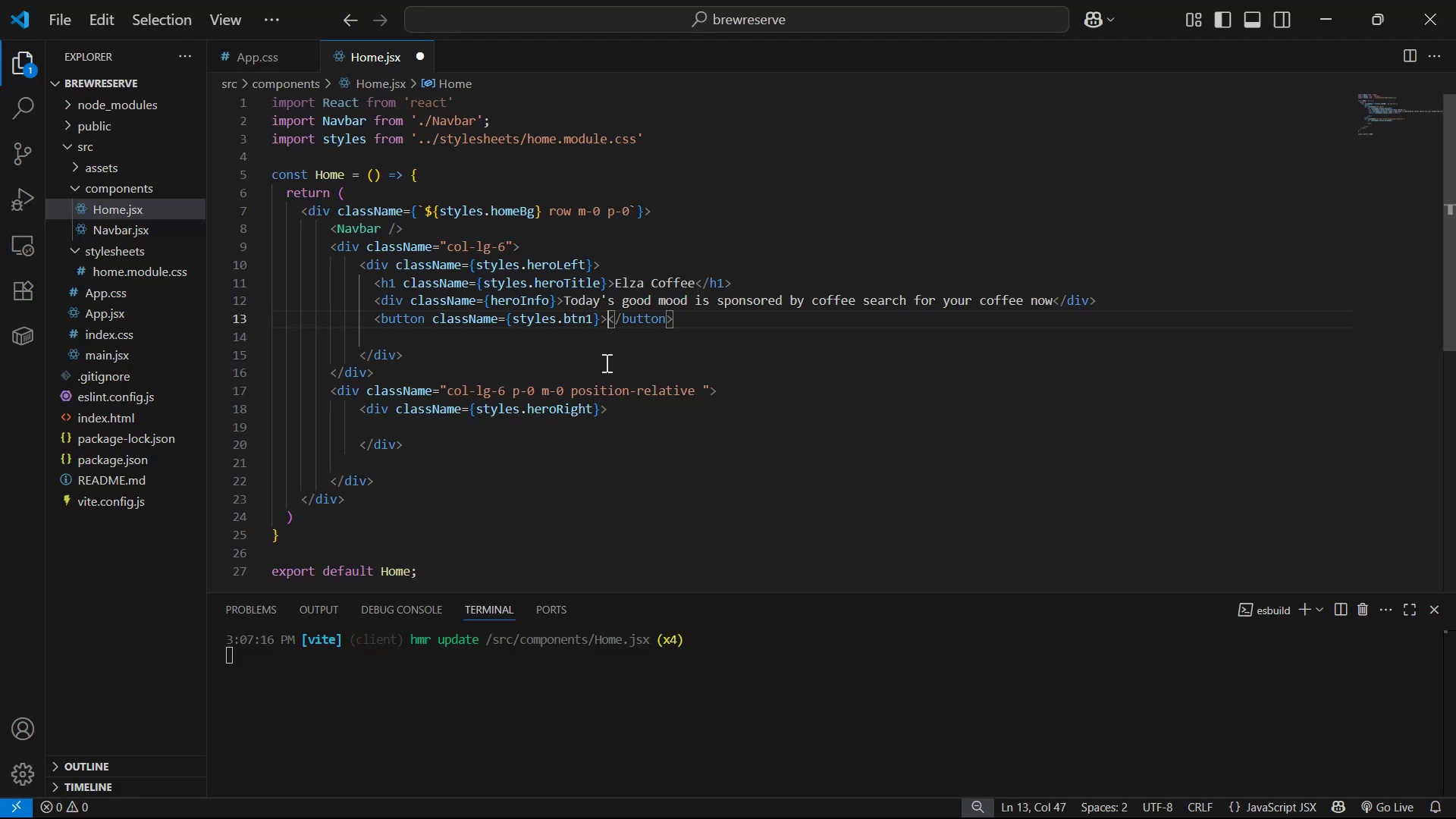 
key(Control+V)
 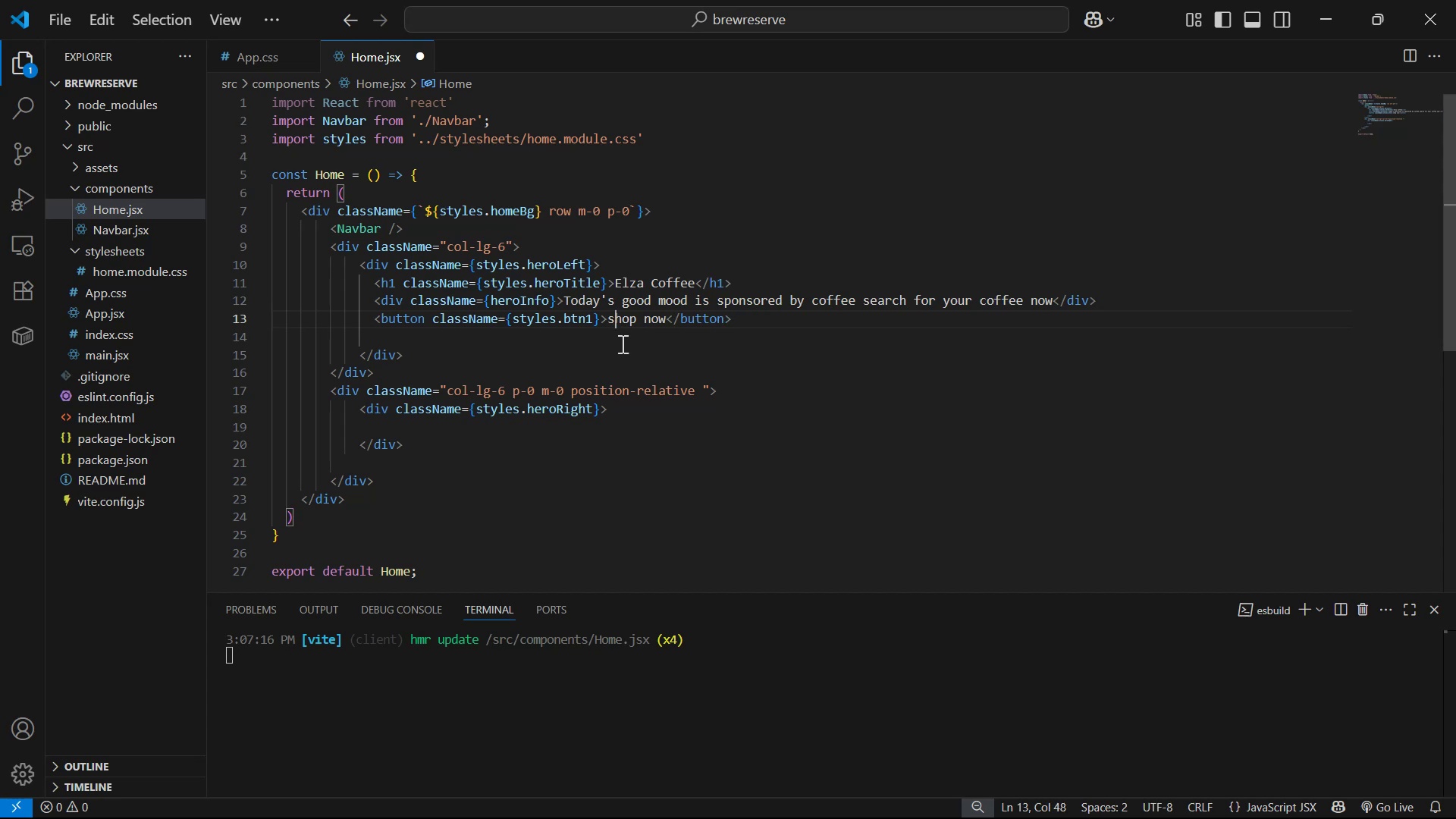 
key(Shift+ShiftLeft)
 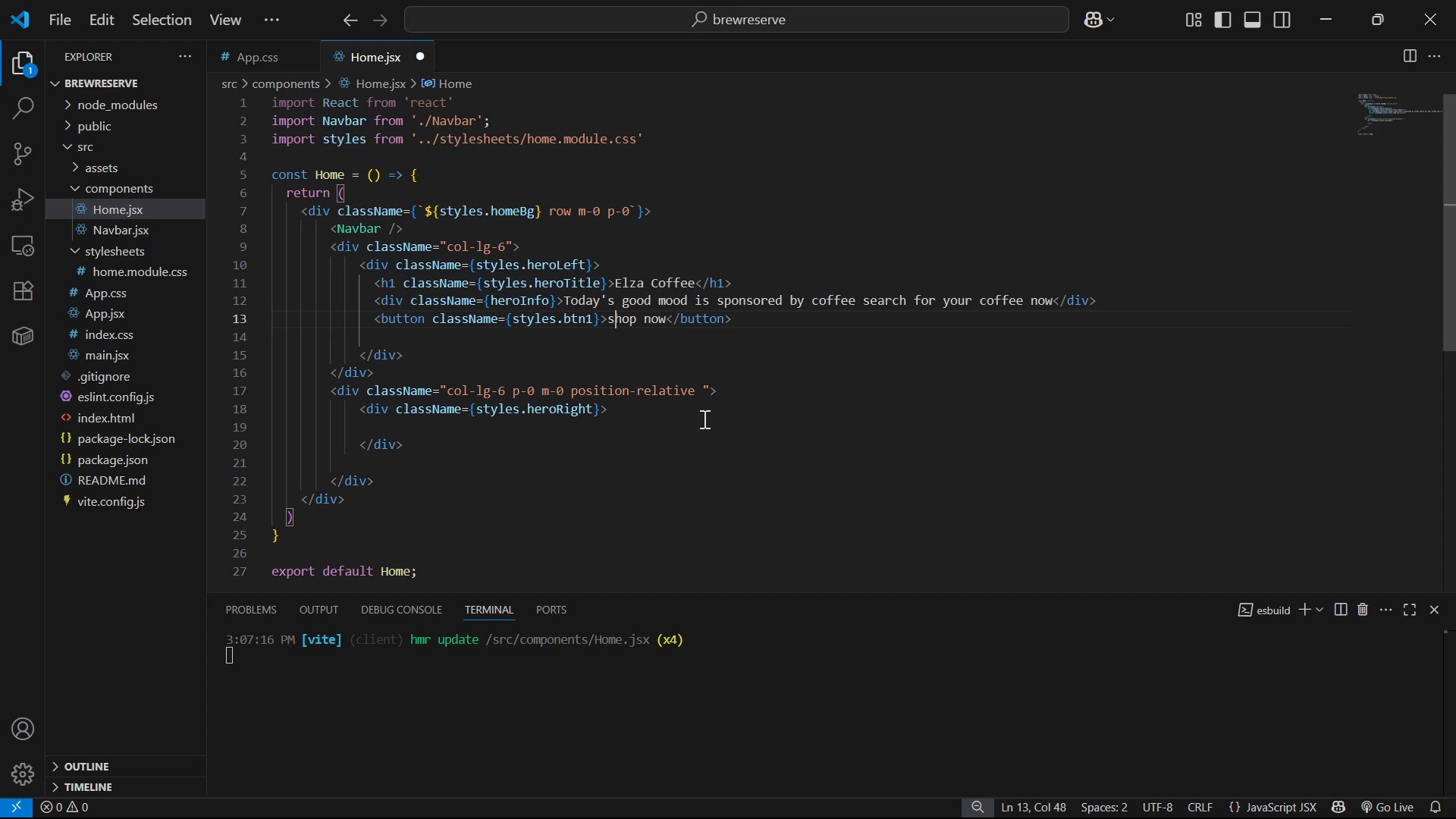 
key(Backspace)
 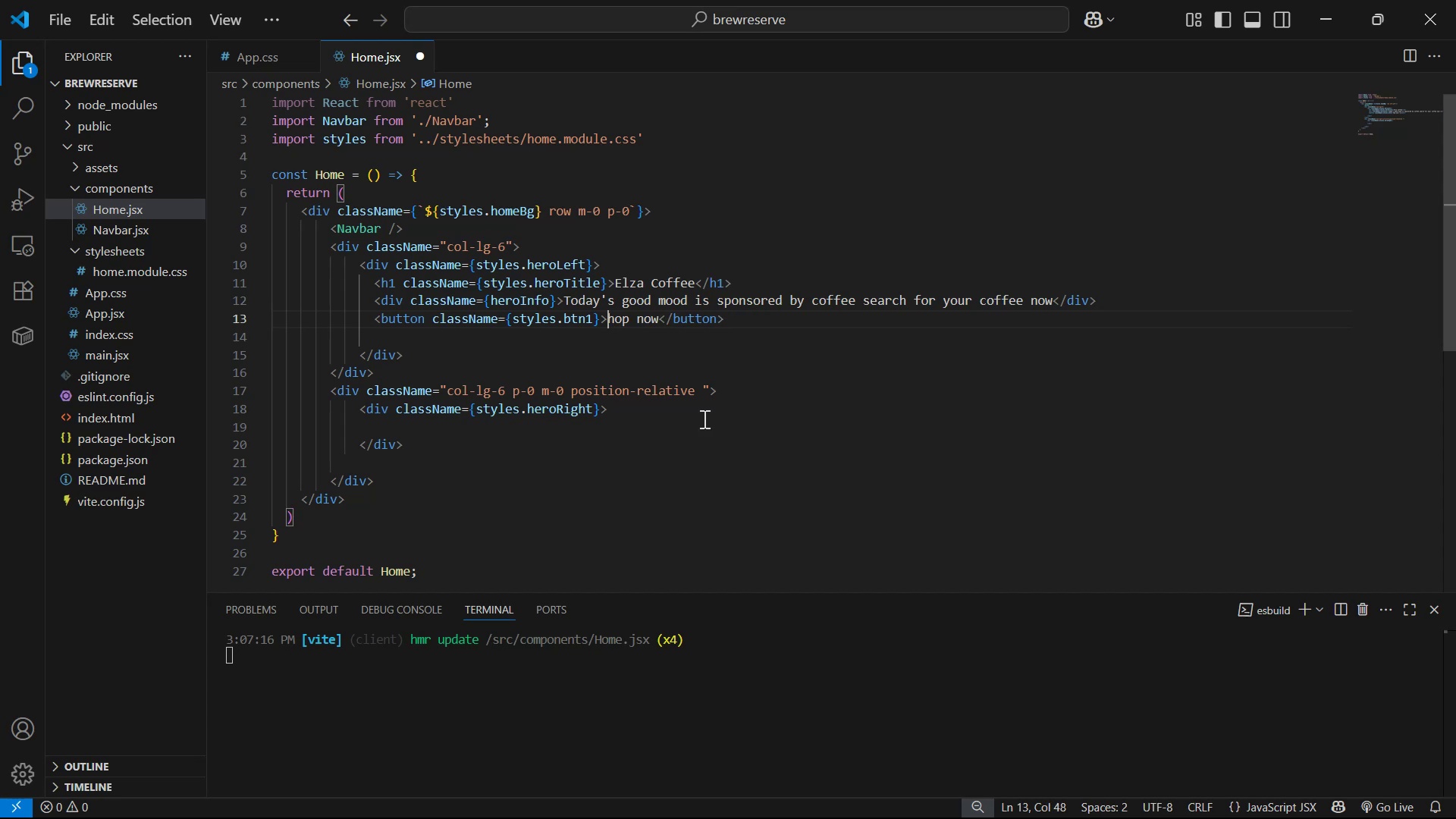 
key(Shift+ShiftLeft)
 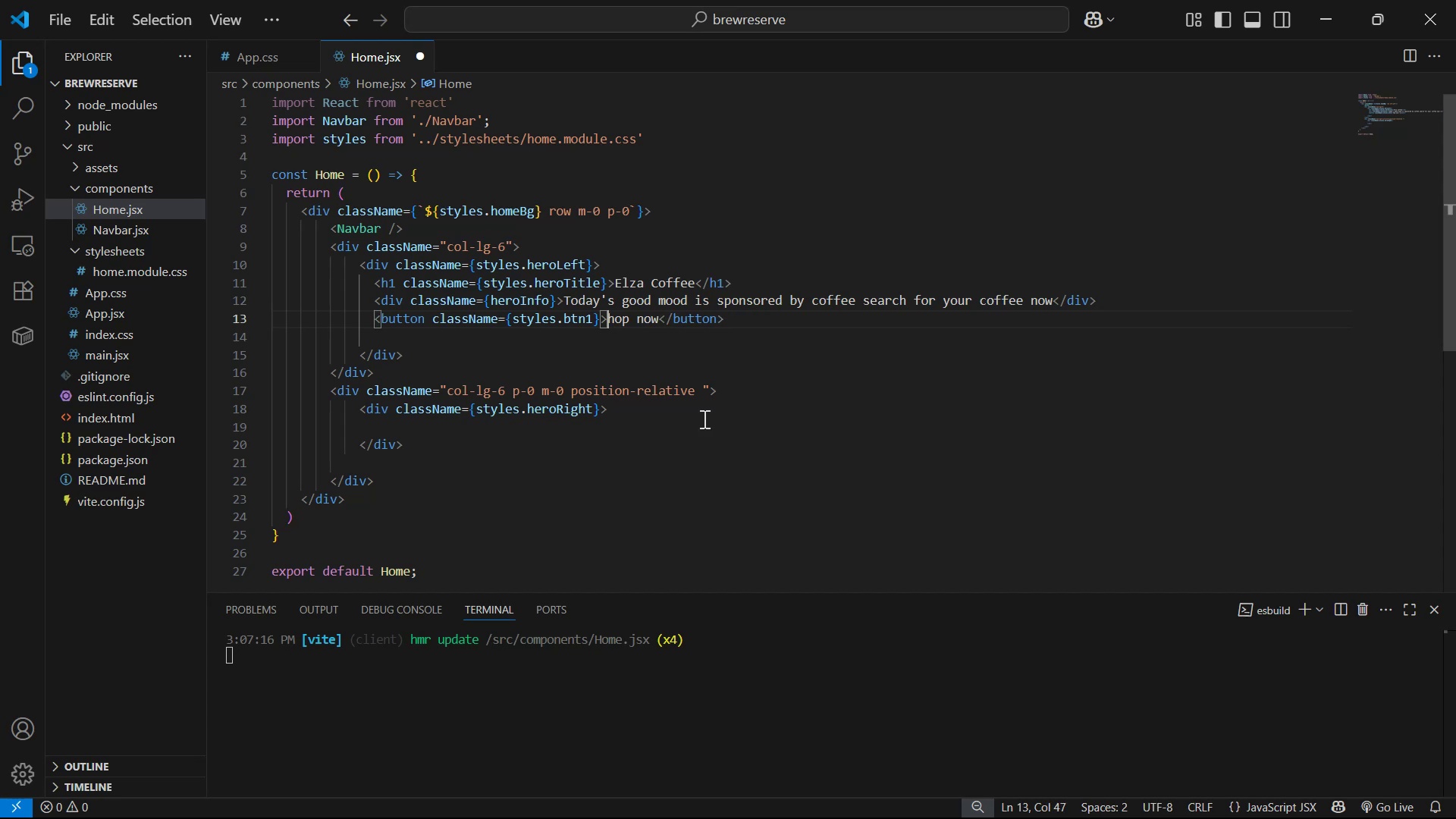 
key(Shift+S)
 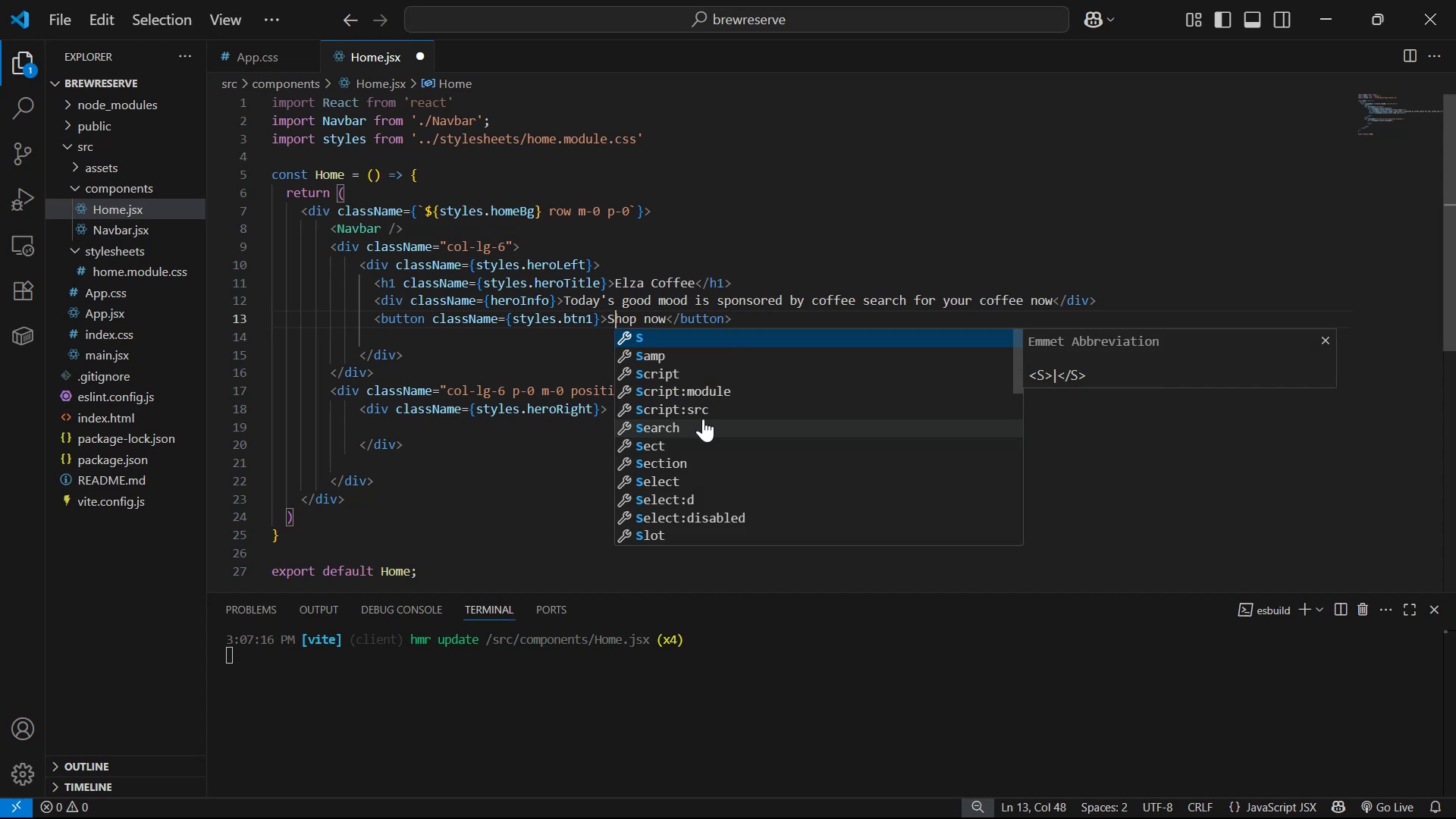 
hold_key(key=ArrowRight, duration=0.6)
 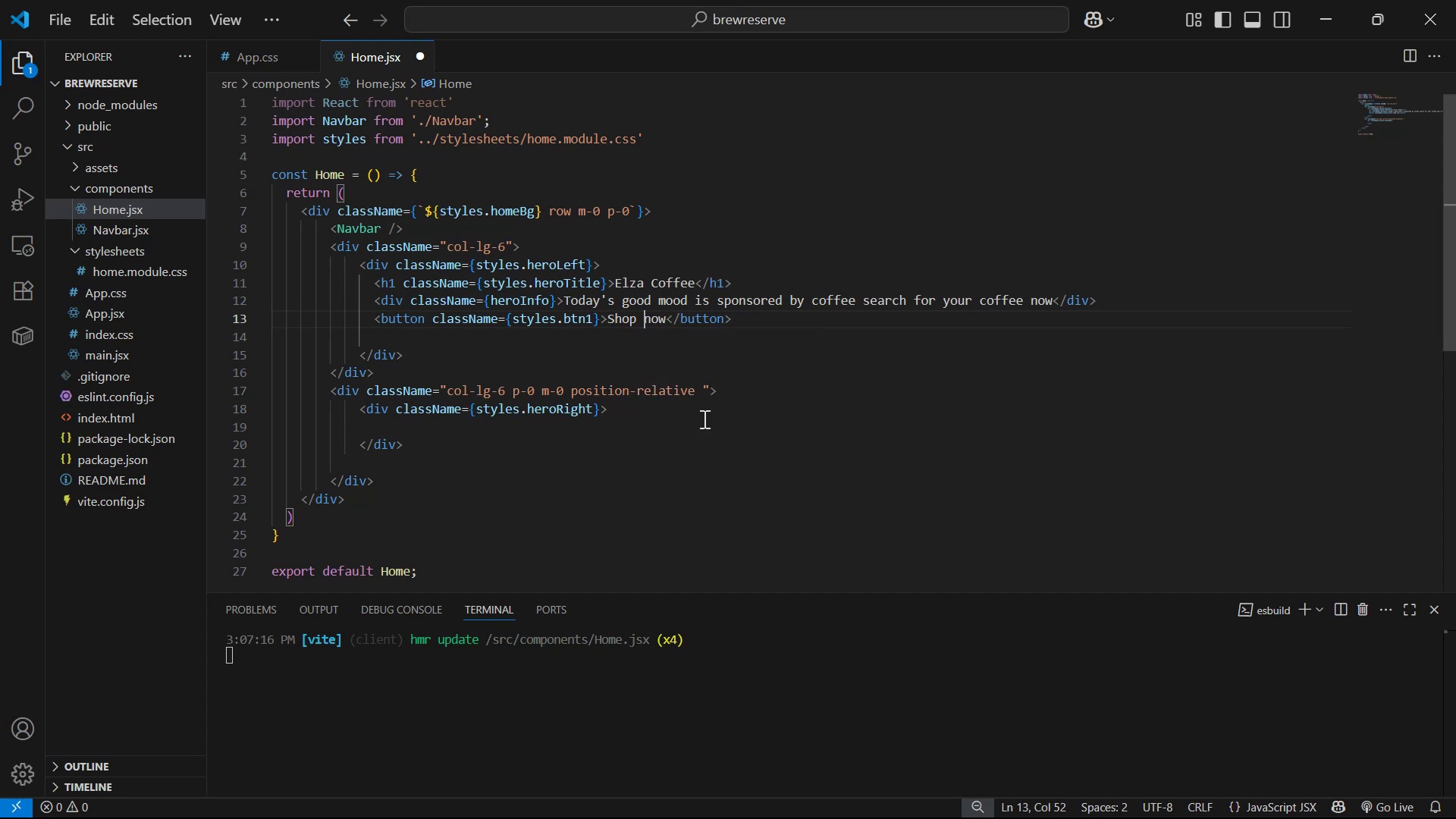 
key(Alt+AltLeft)
 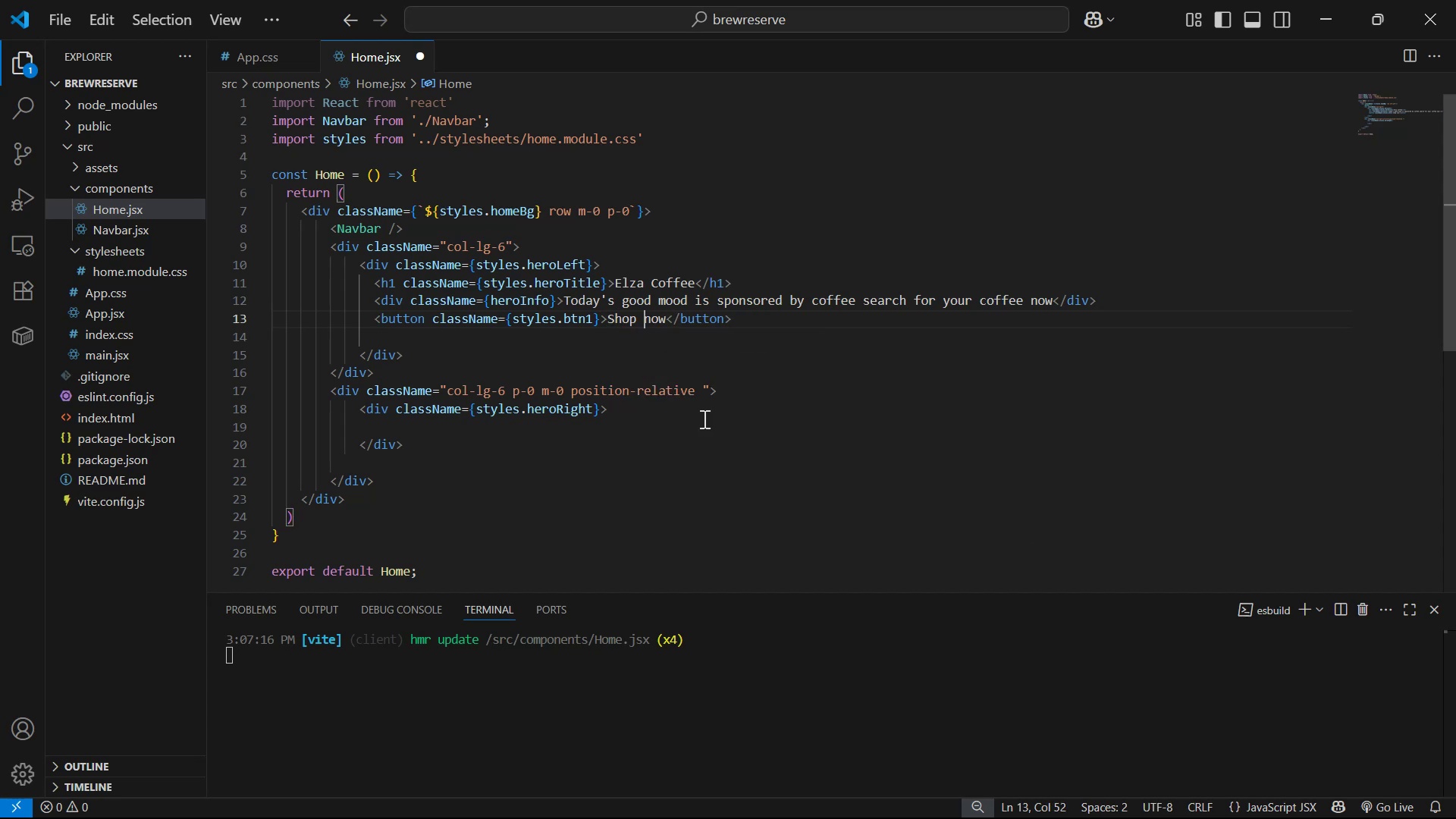 
key(Alt+Tab)
 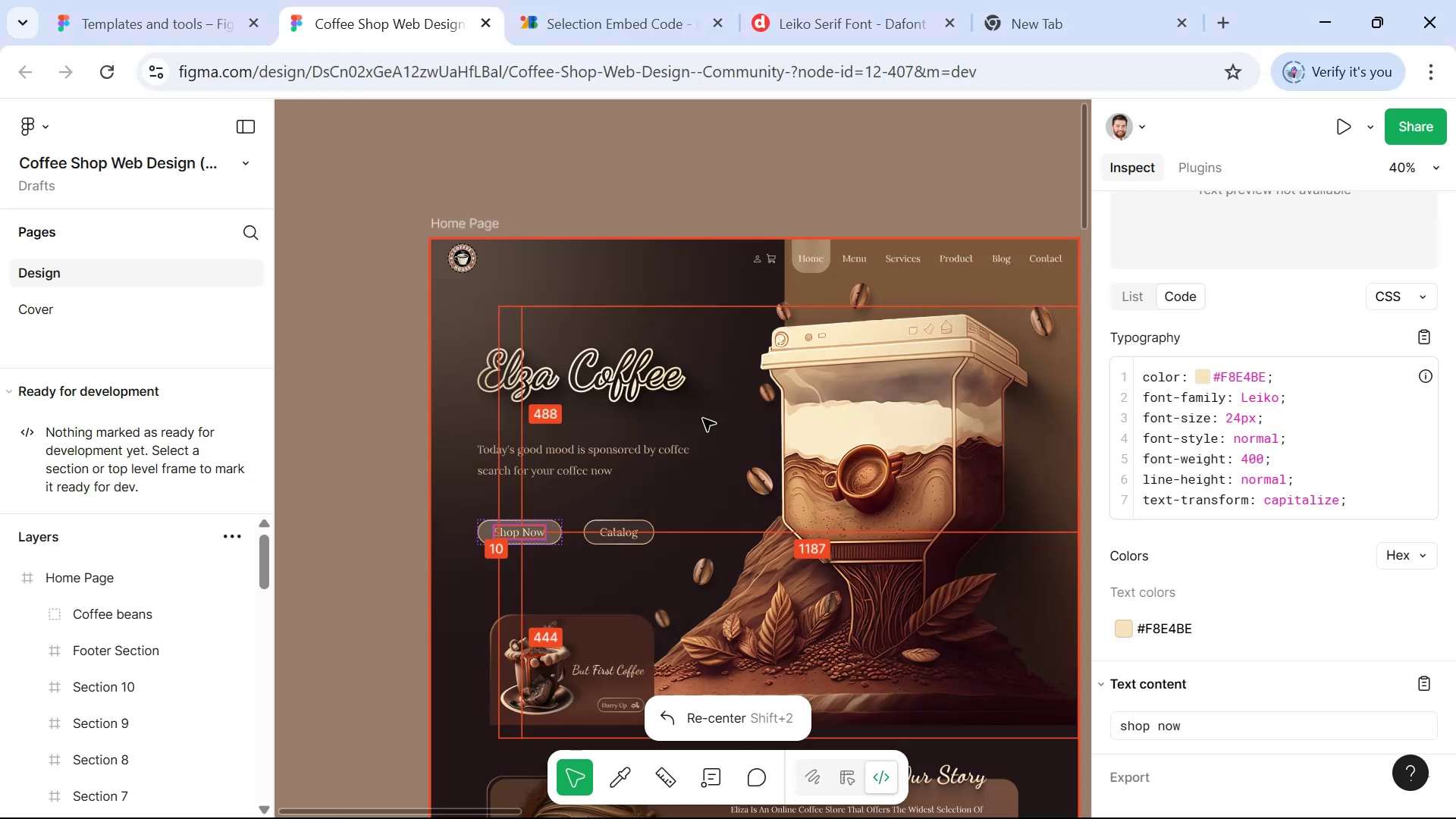 
key(Alt+AltLeft)
 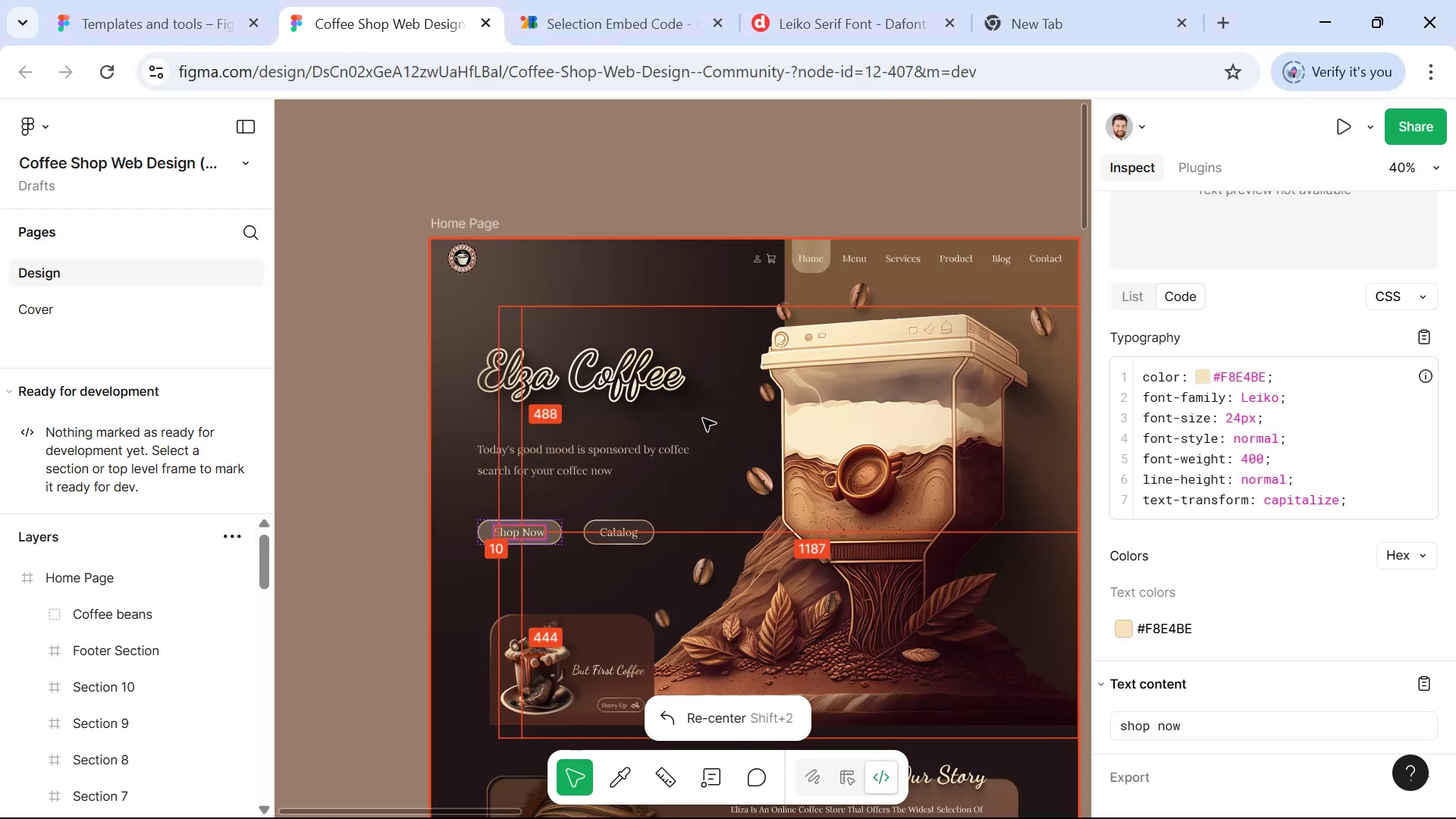 
key(Alt+Tab)
 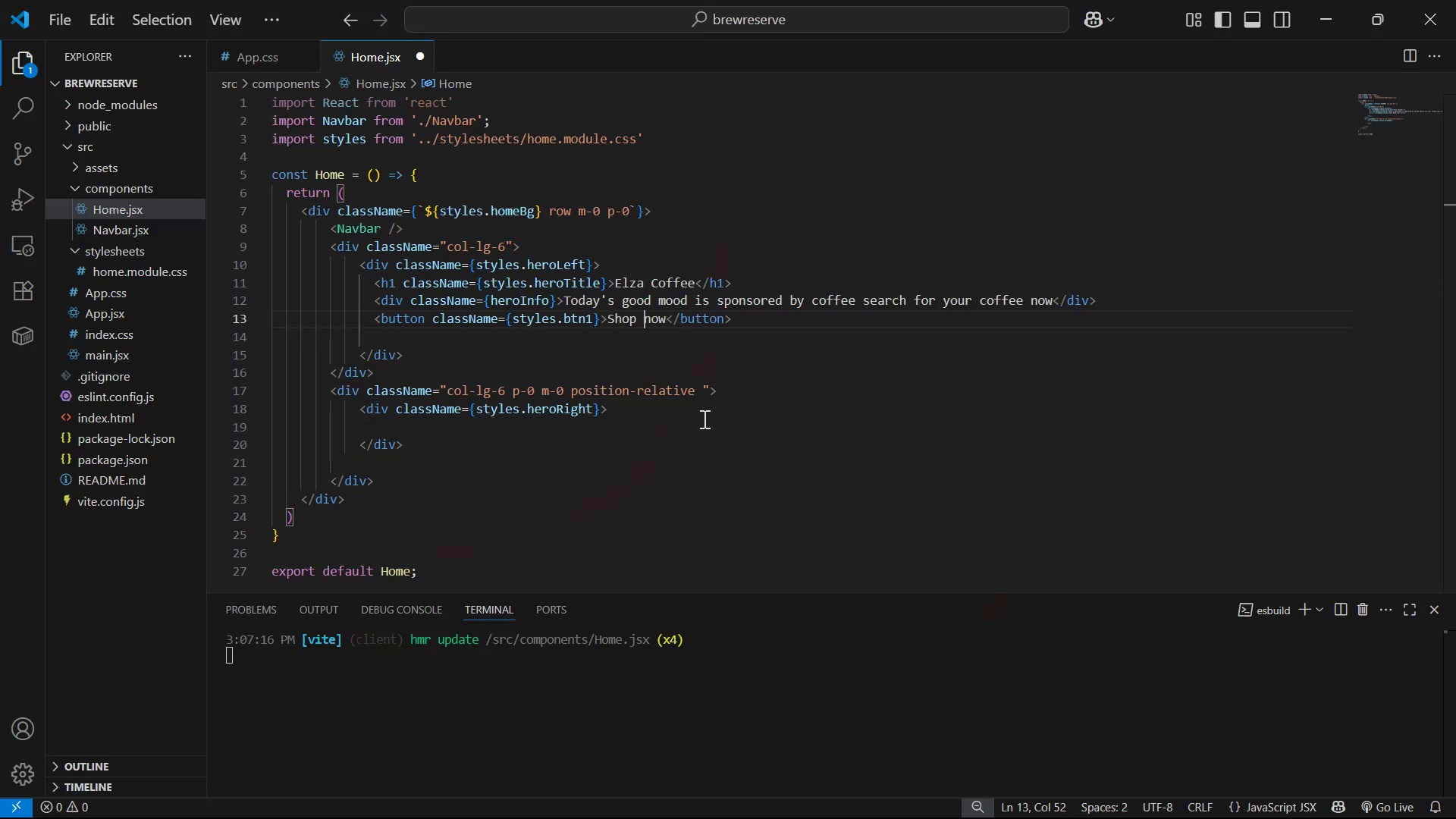 
key(ArrowRight)
 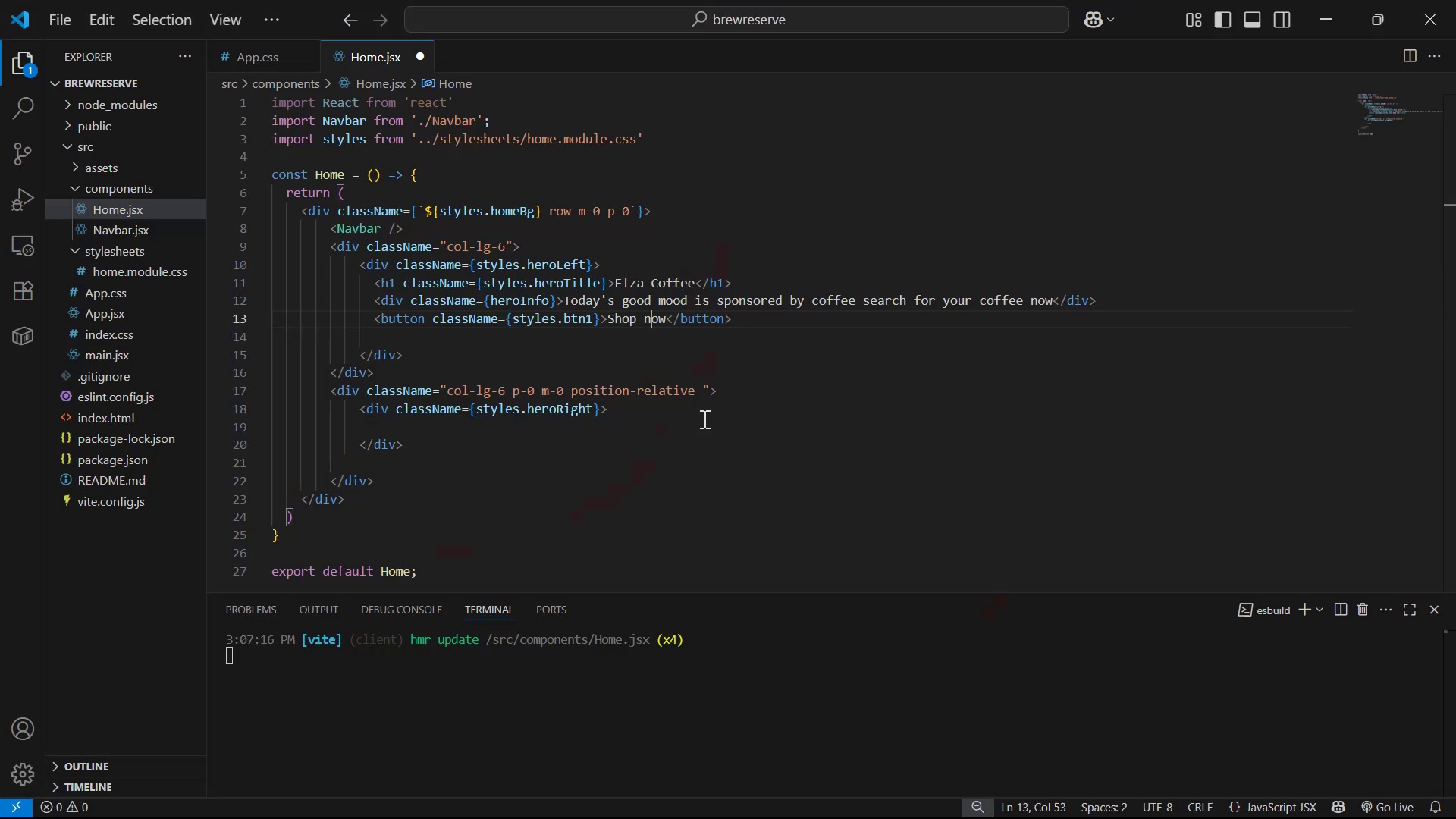 
key(Backspace)
 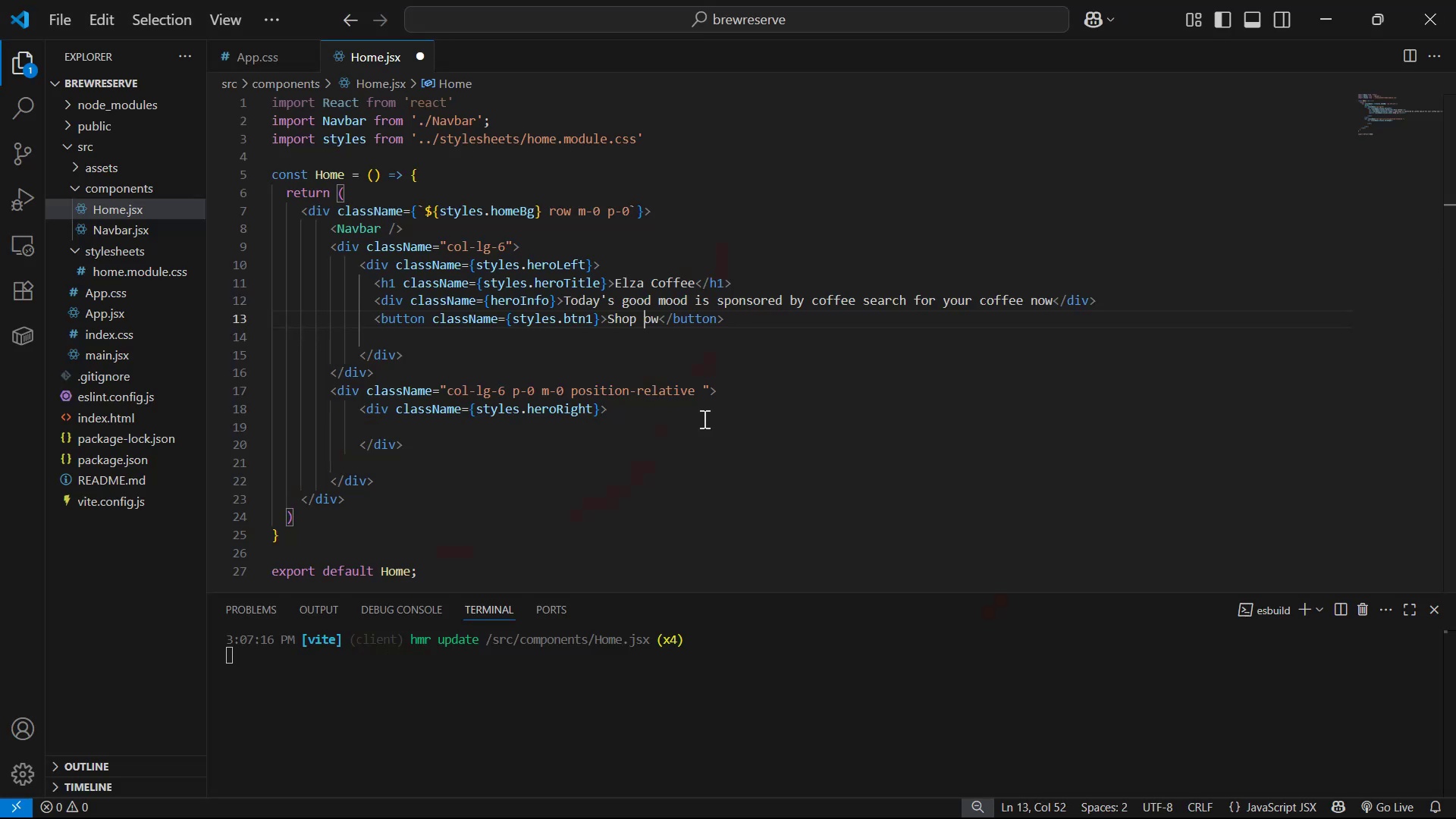 
key(Shift+ShiftLeft)
 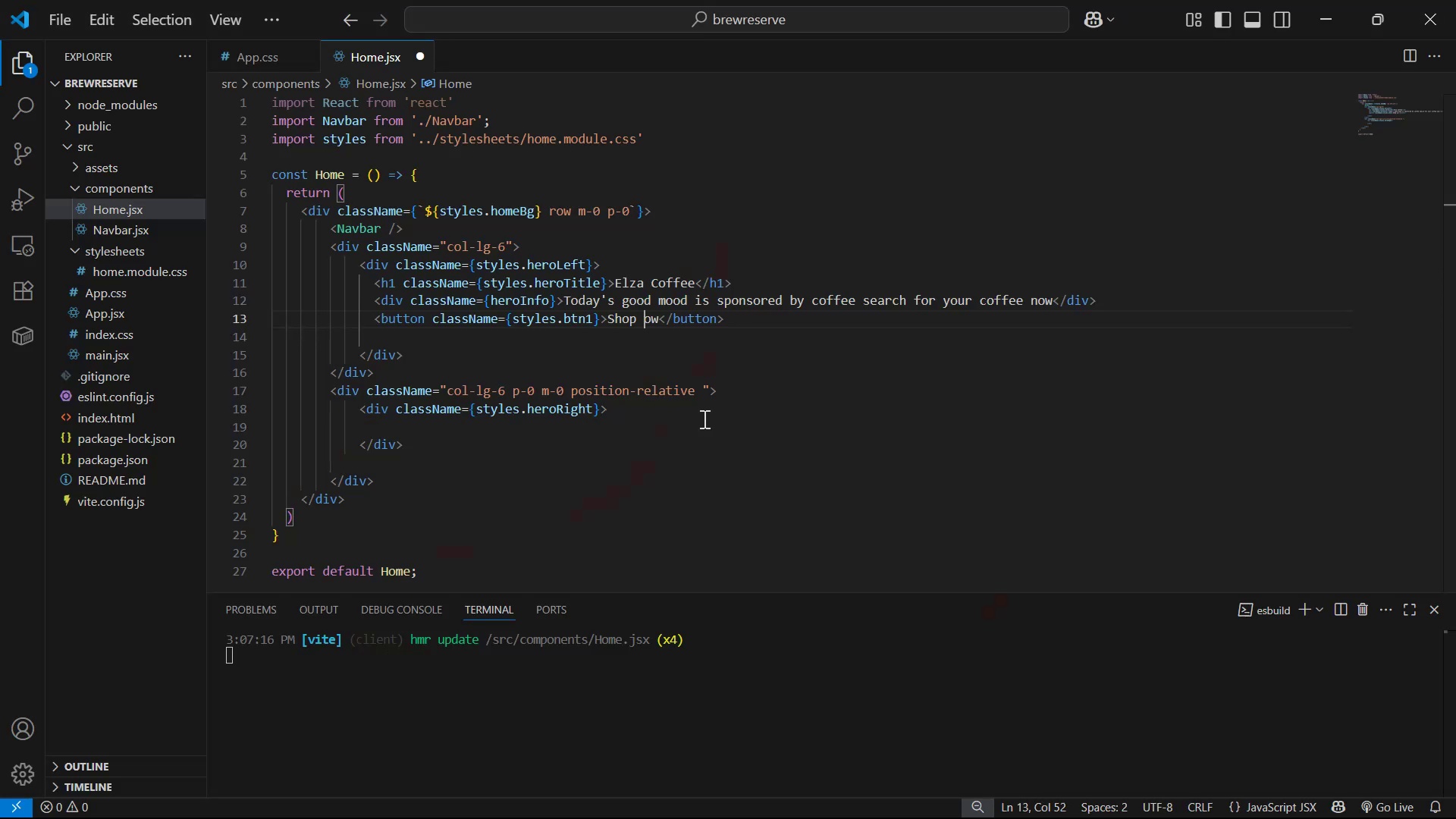 
key(Shift+N)
 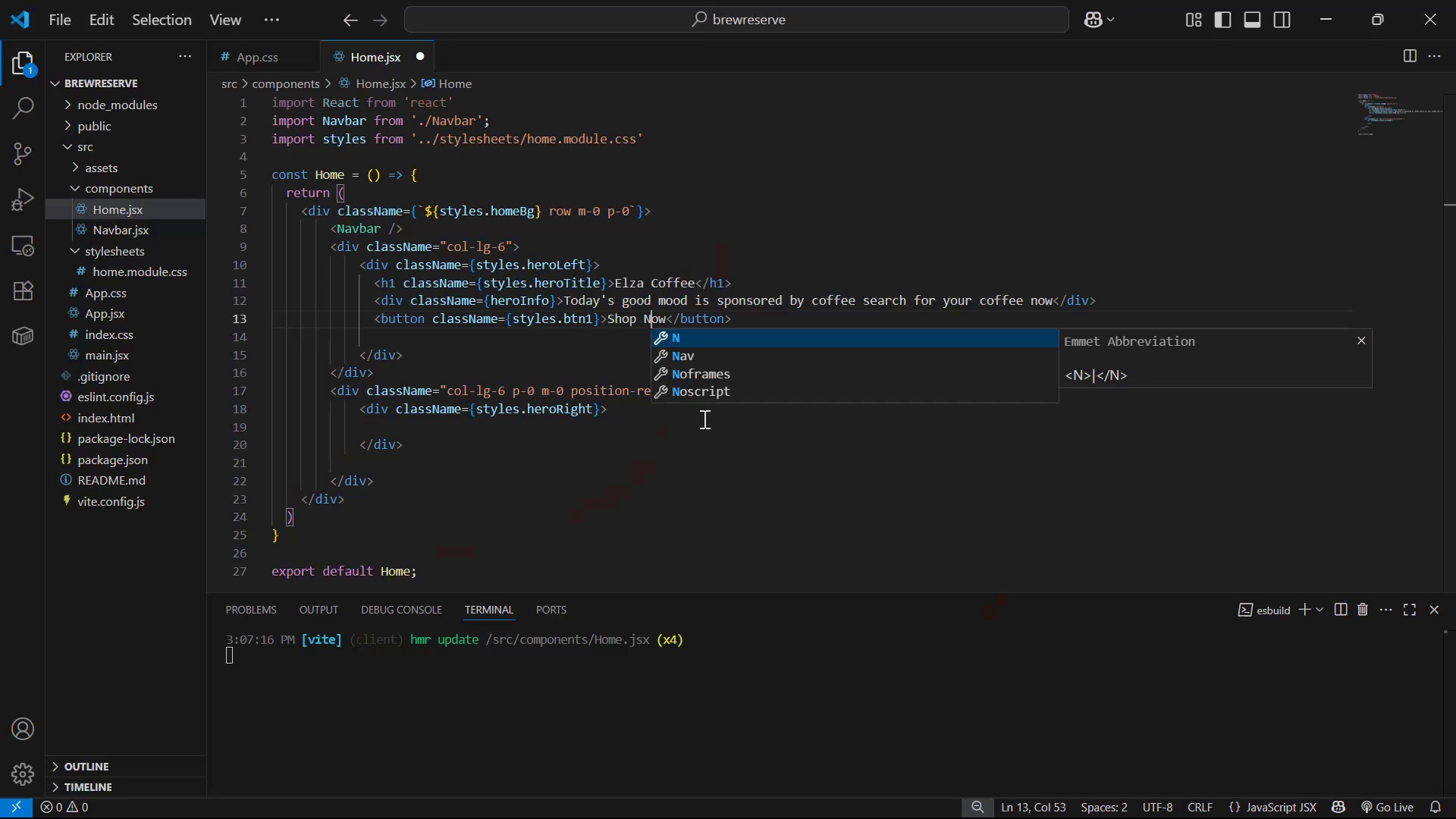 
key(Control+S)
 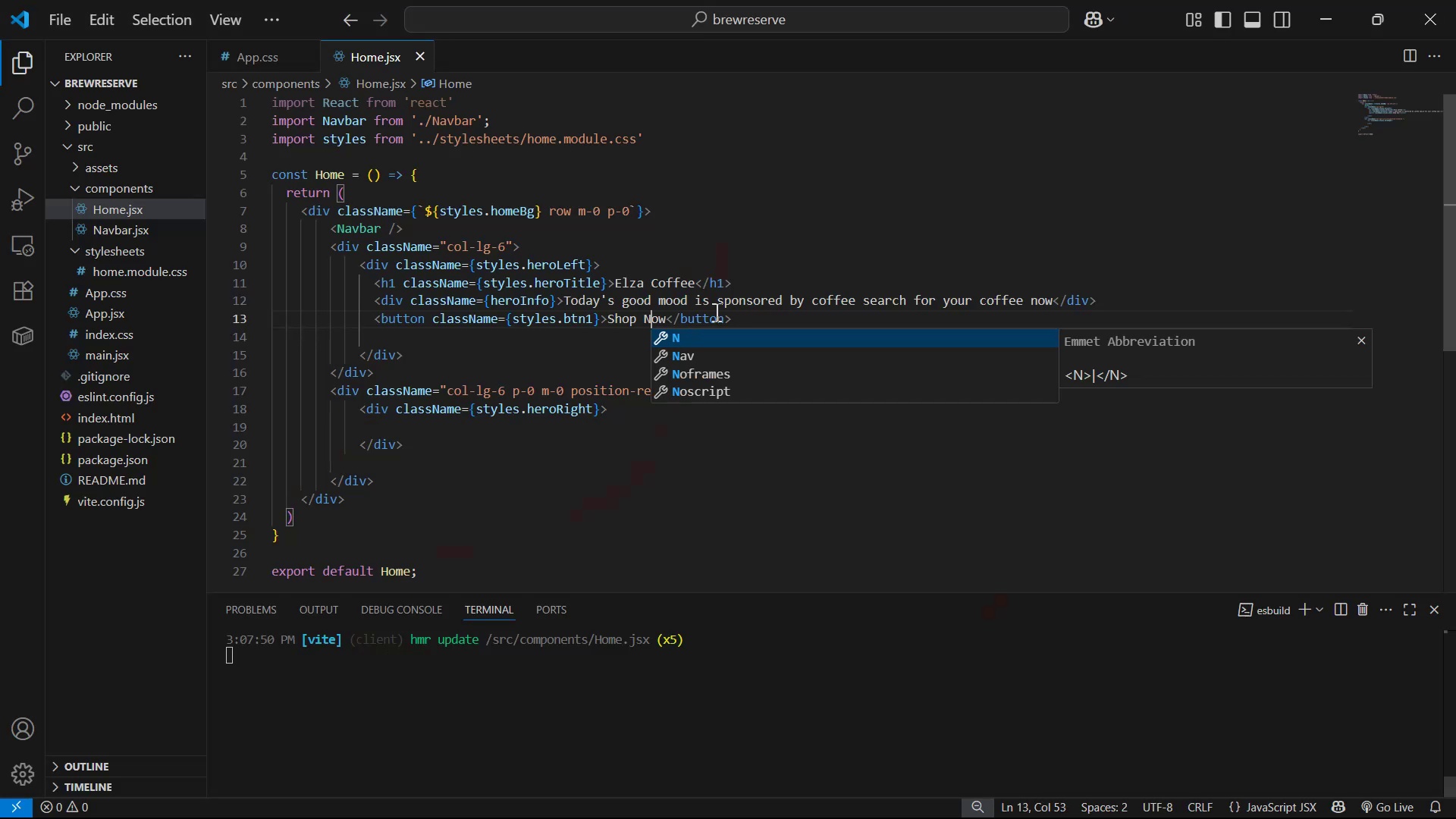 
left_click([735, 317])
 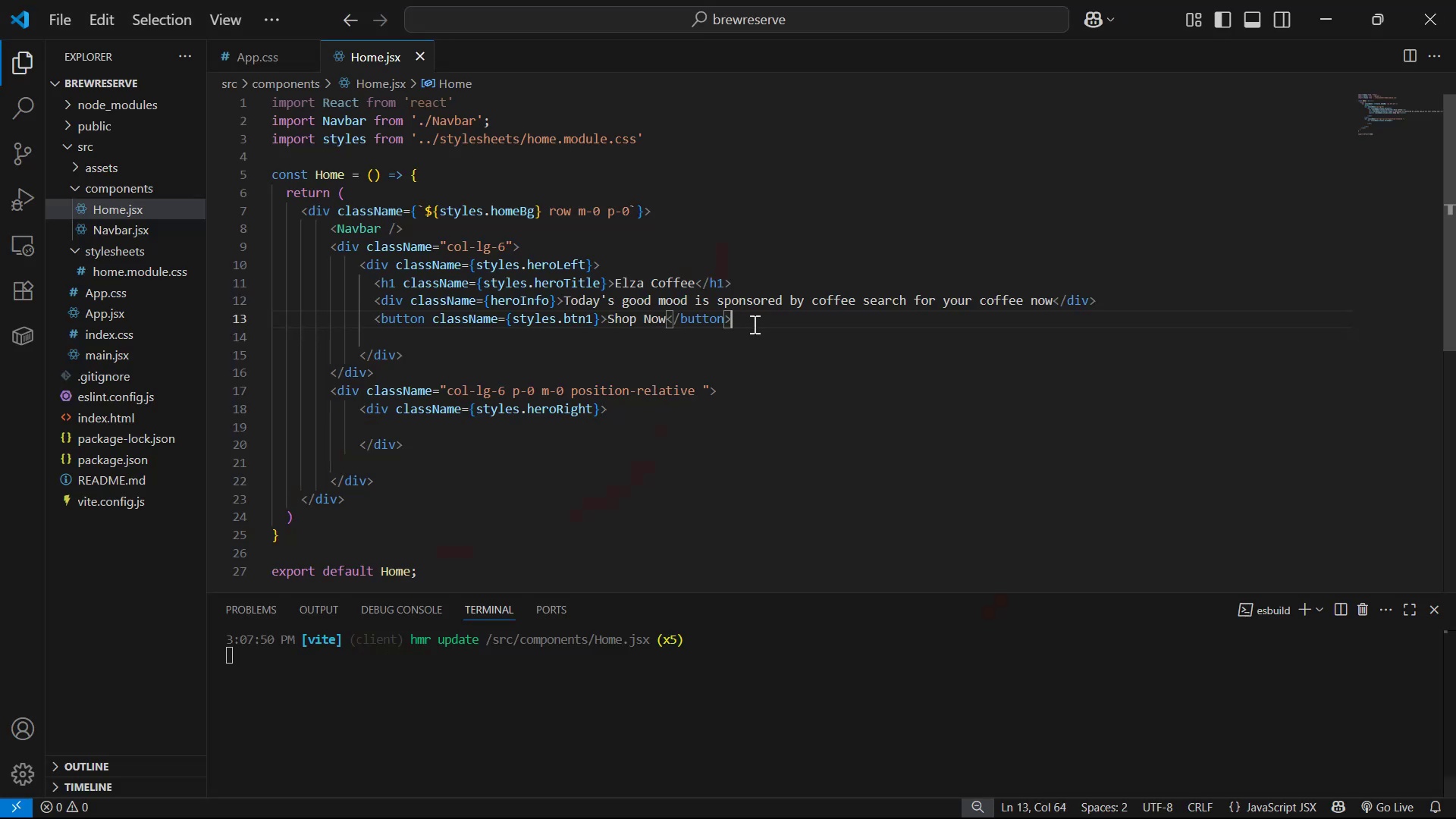 
key(Alt+Shift+ArrowDown)
 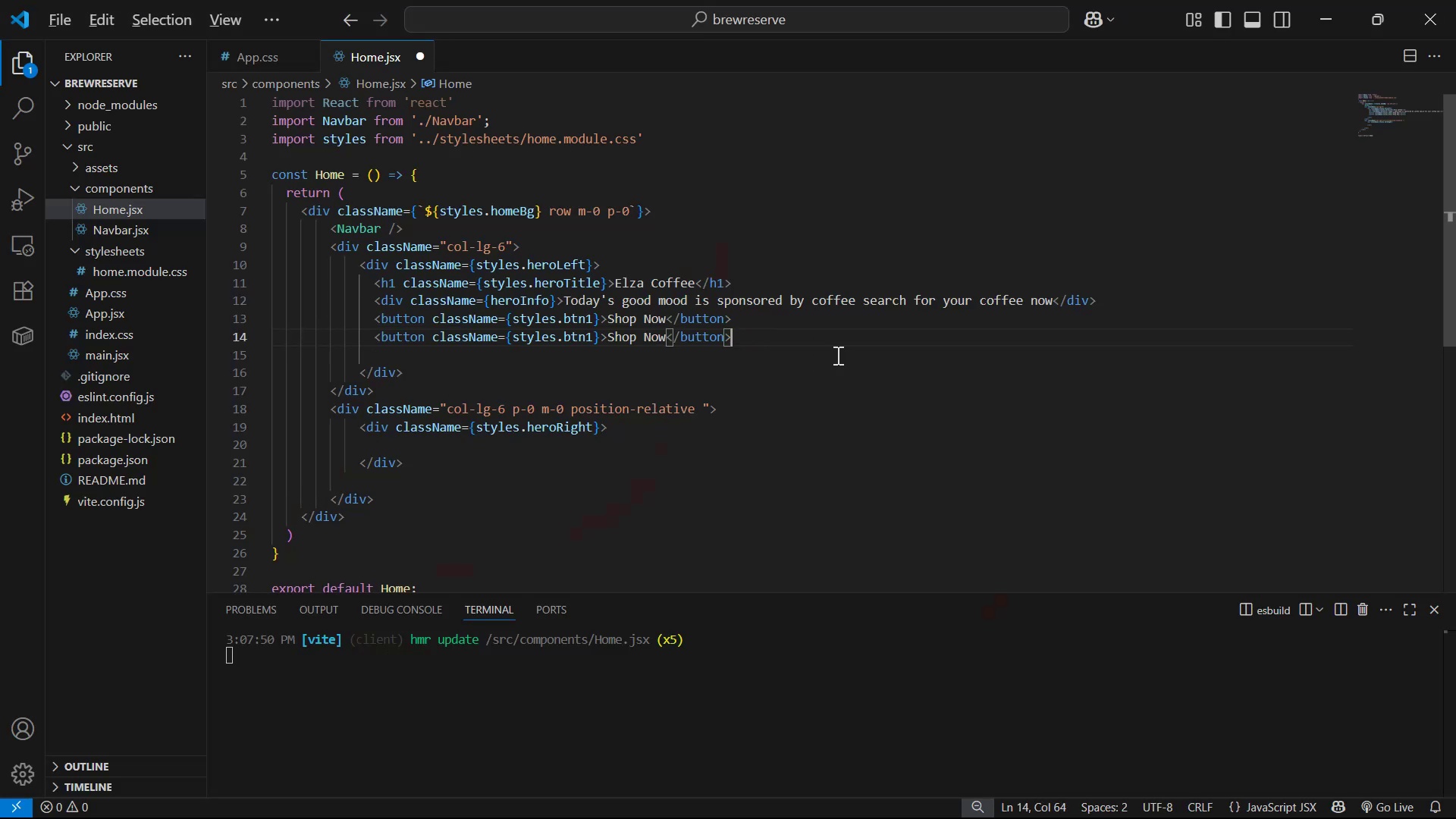 
hold_key(key=ArrowLeft, duration=1.08)
 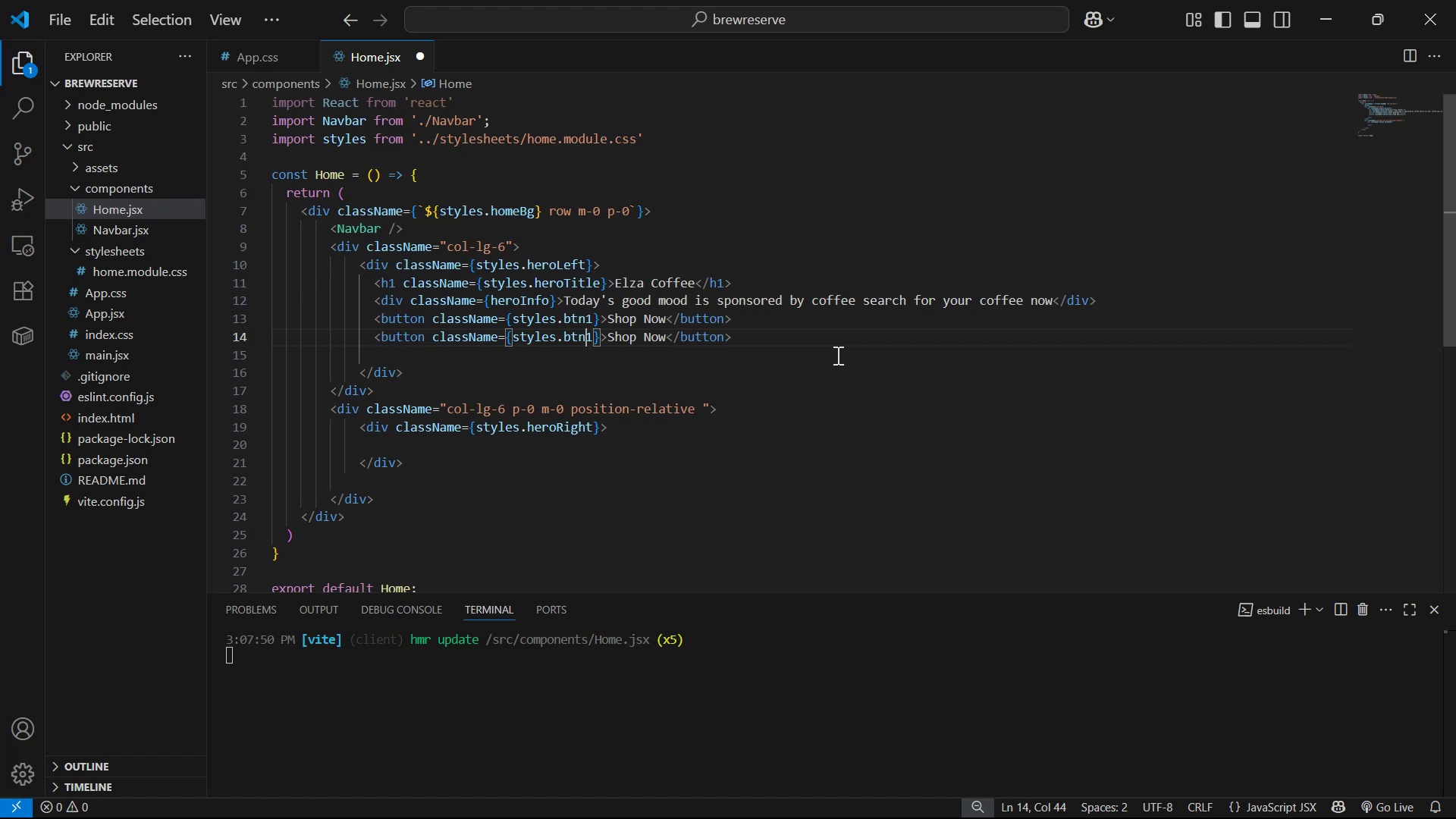 
key(ArrowRight)
 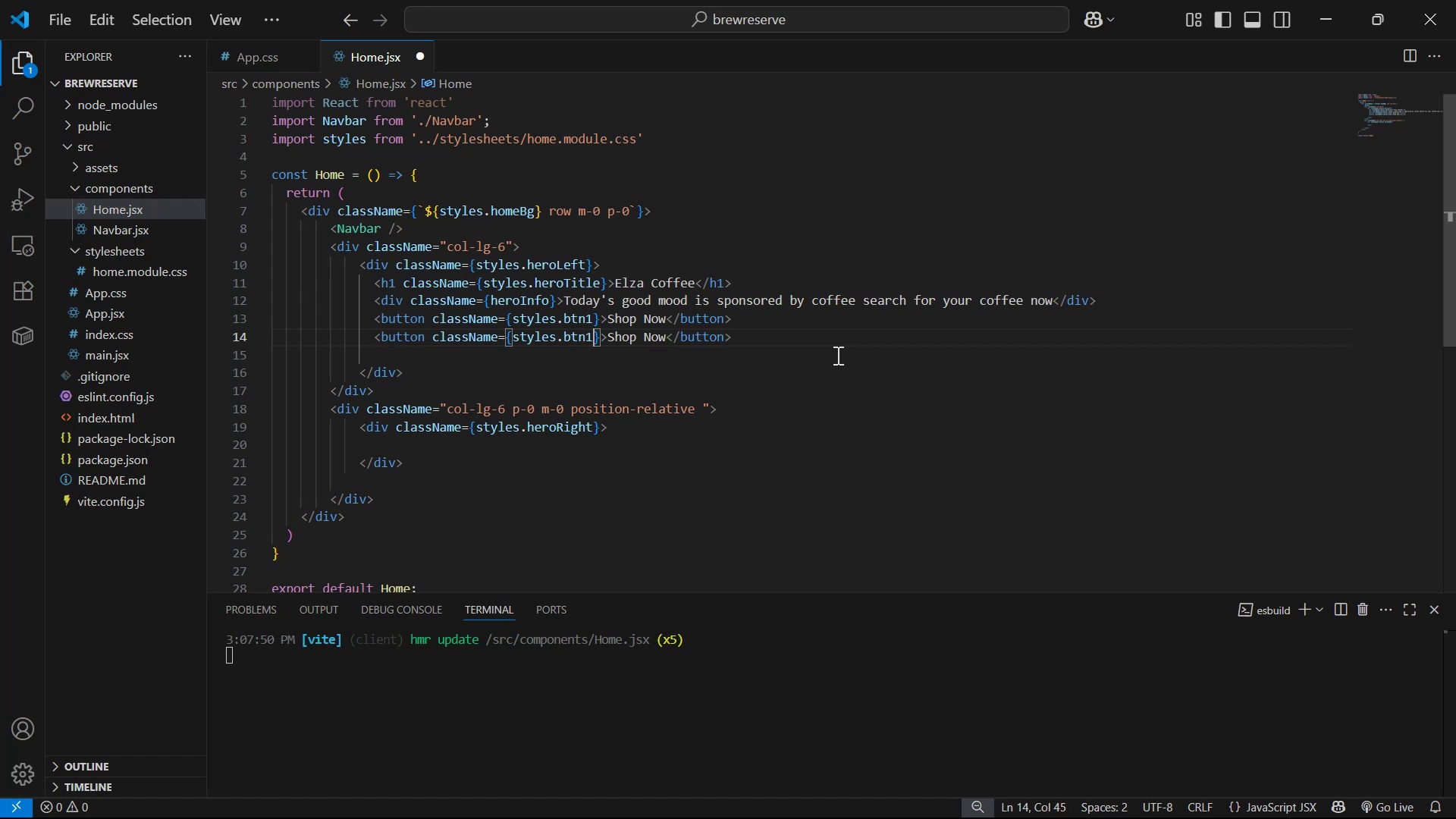 
key(Backspace)
 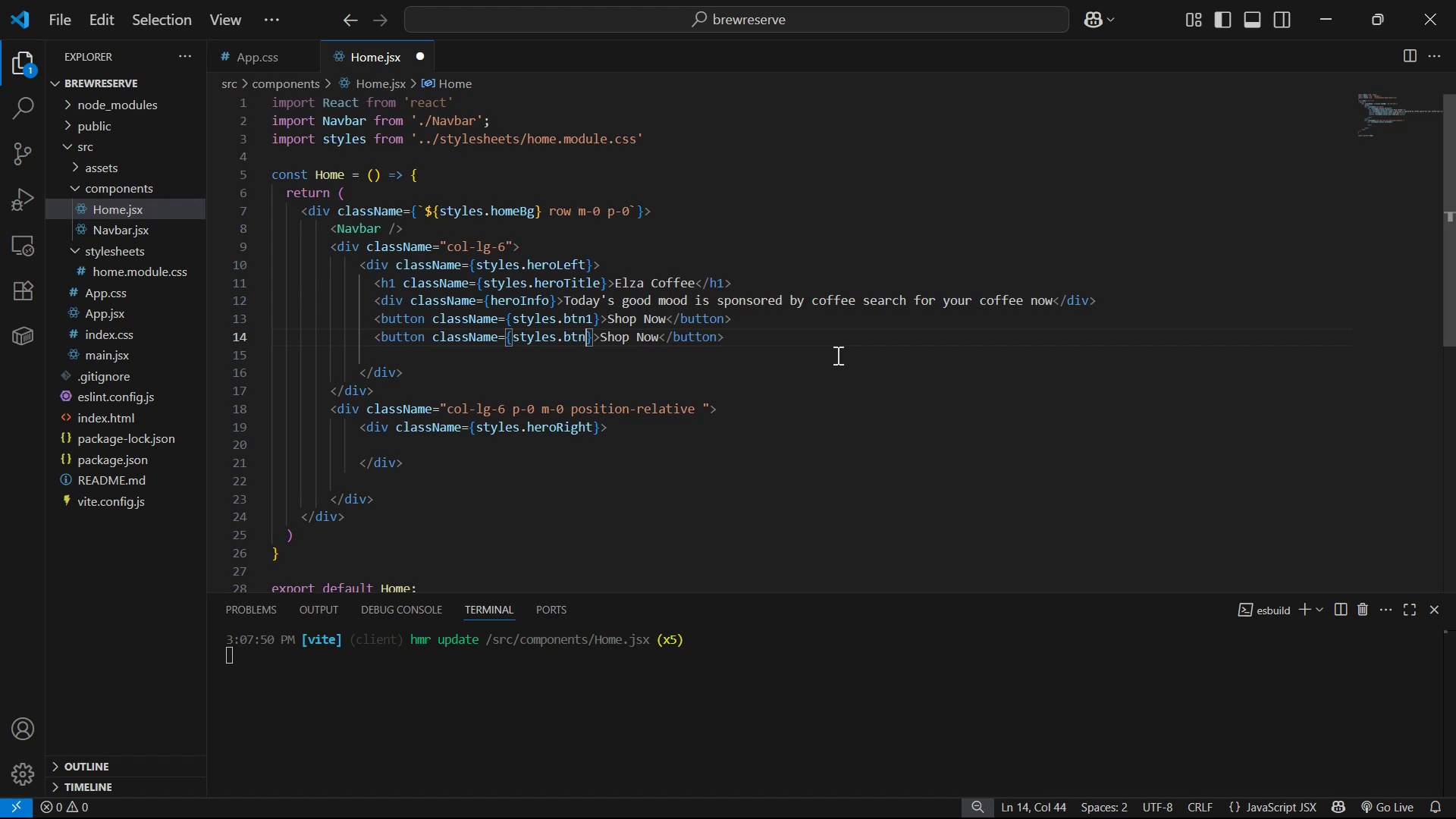 
key(2)
 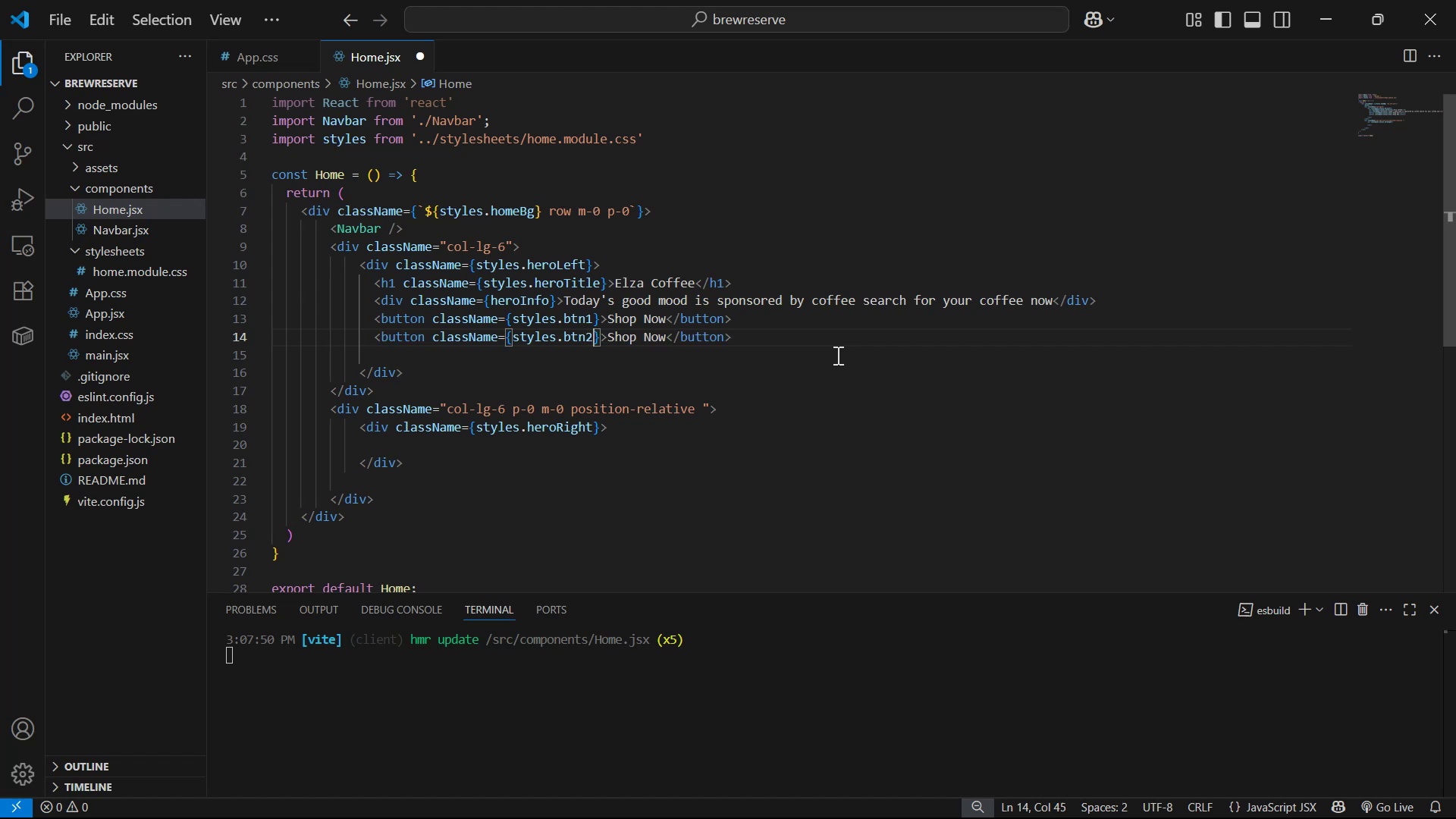 
key(ArrowRight)
 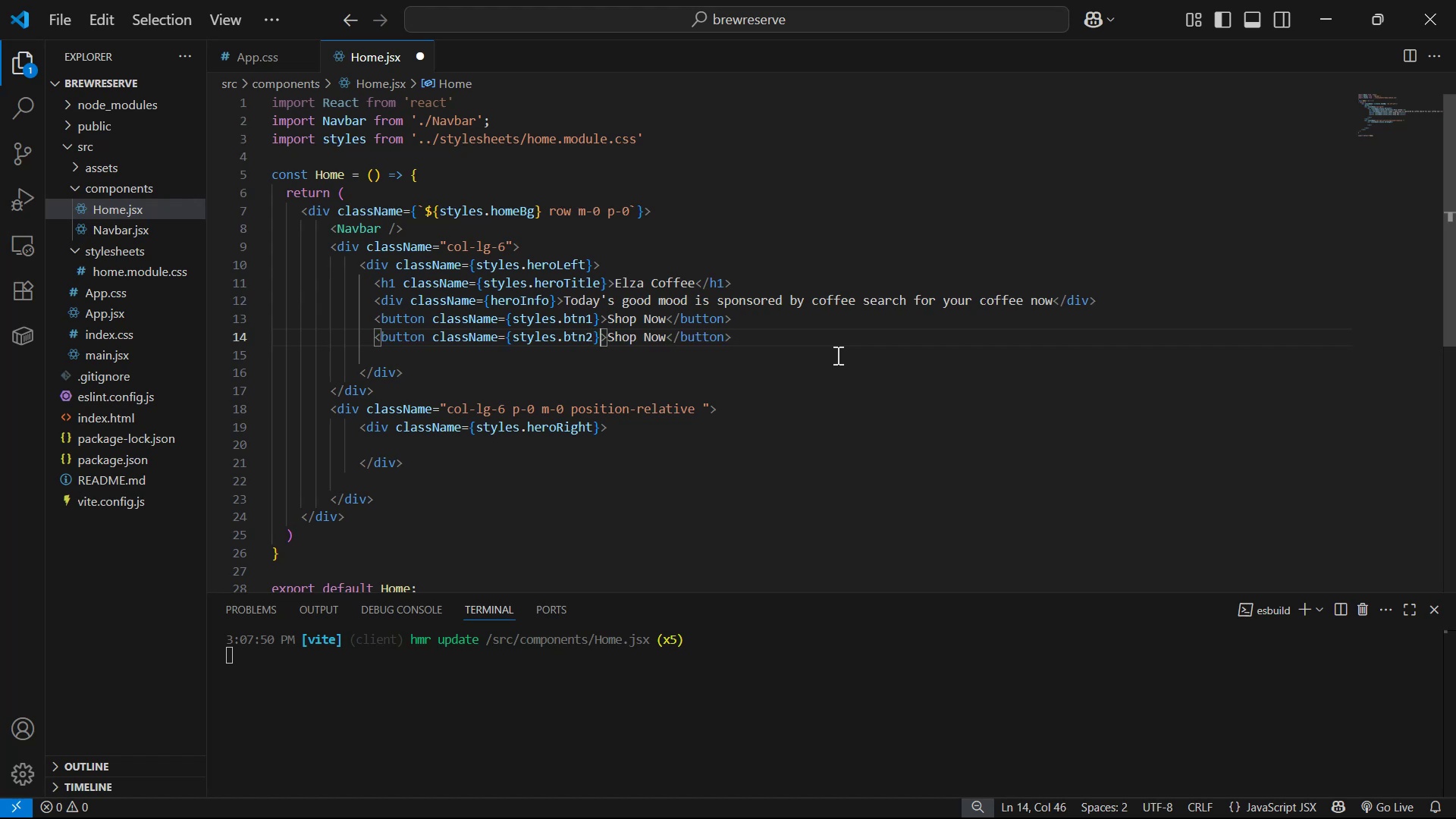 
key(Alt+AltLeft)
 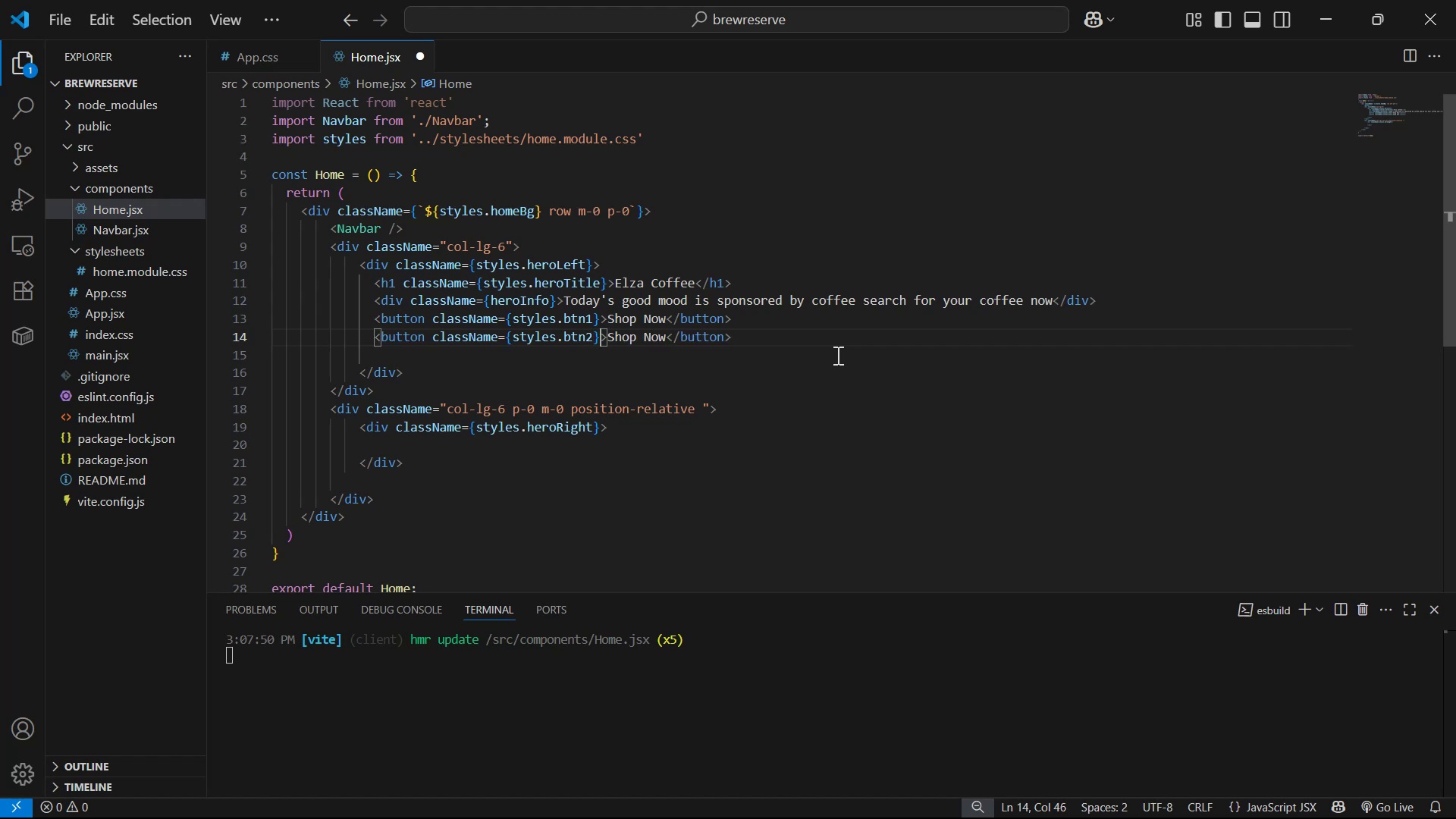 
key(Alt+Tab)
 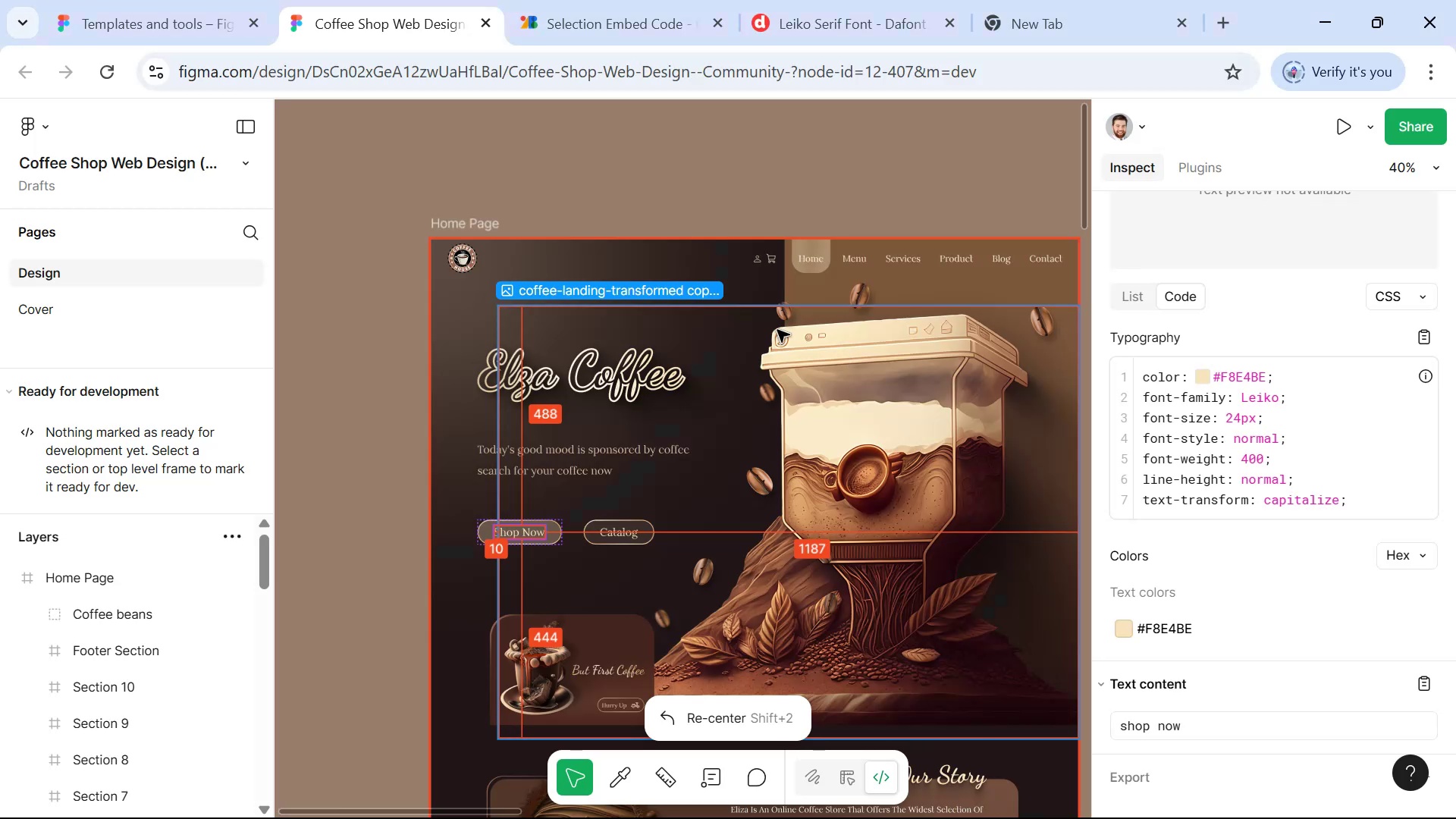 
left_click([620, 529])
 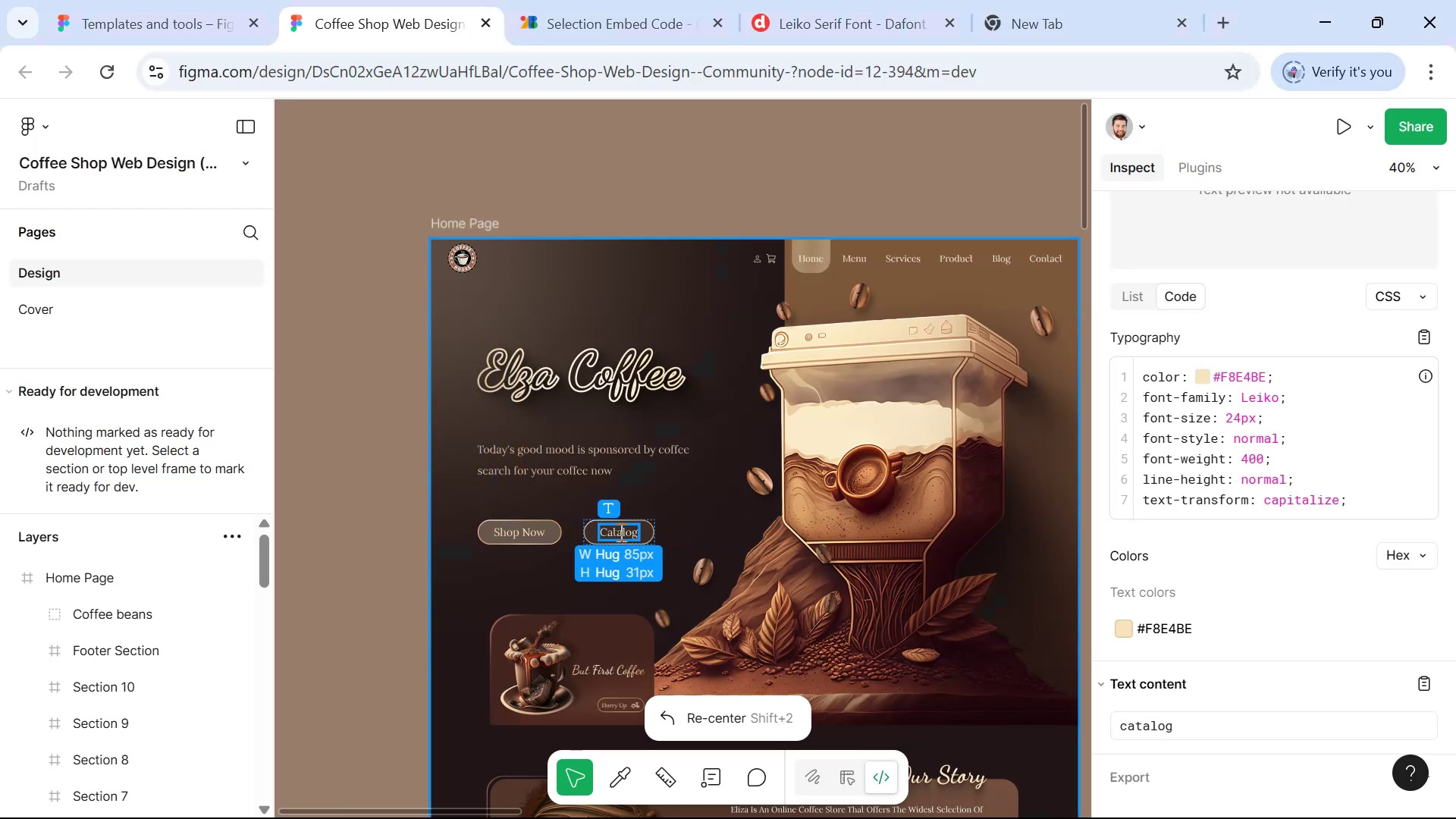 
key(Control+C)
 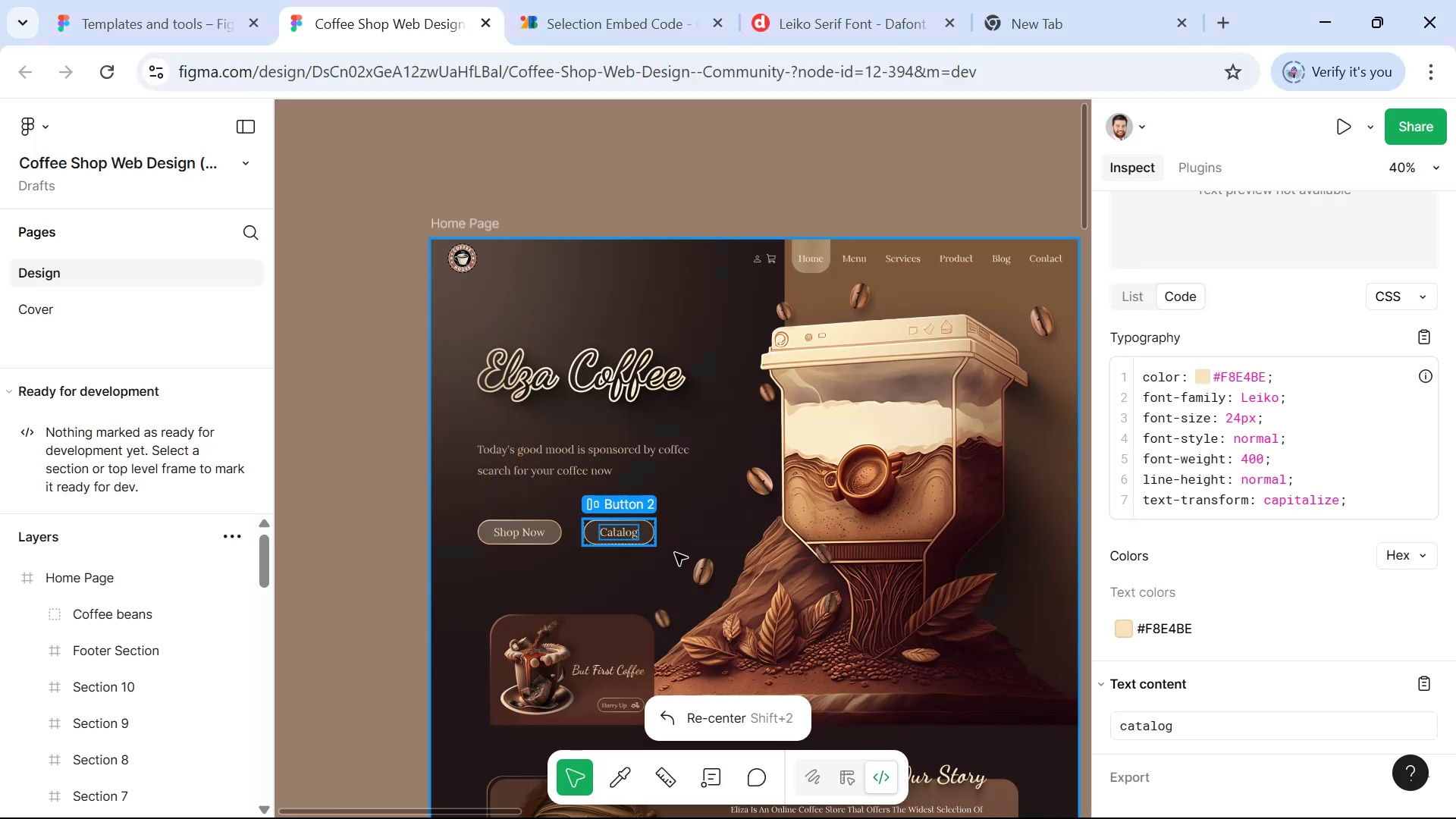 
key(Alt+AltLeft)
 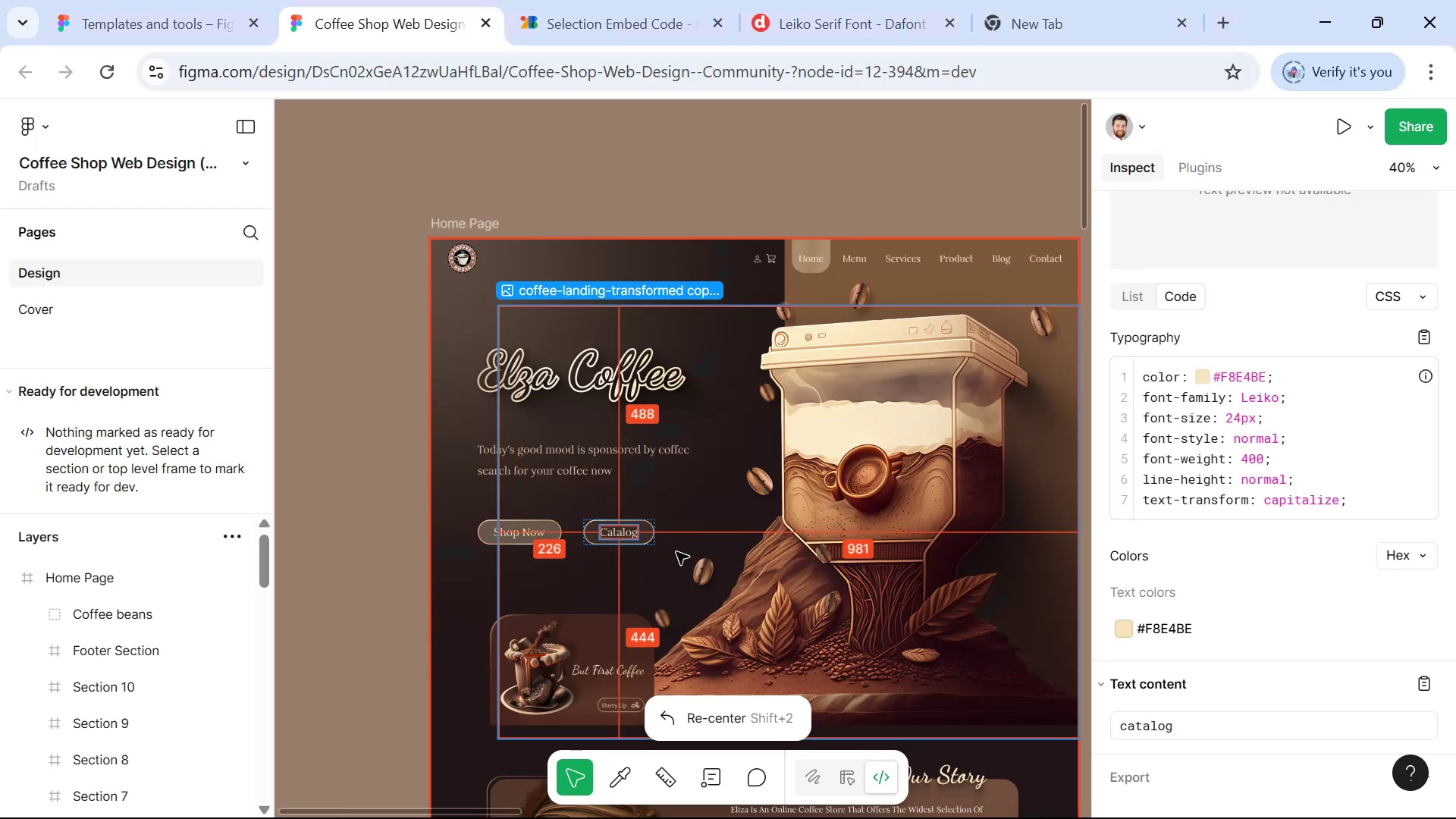 
key(Alt+Tab)
 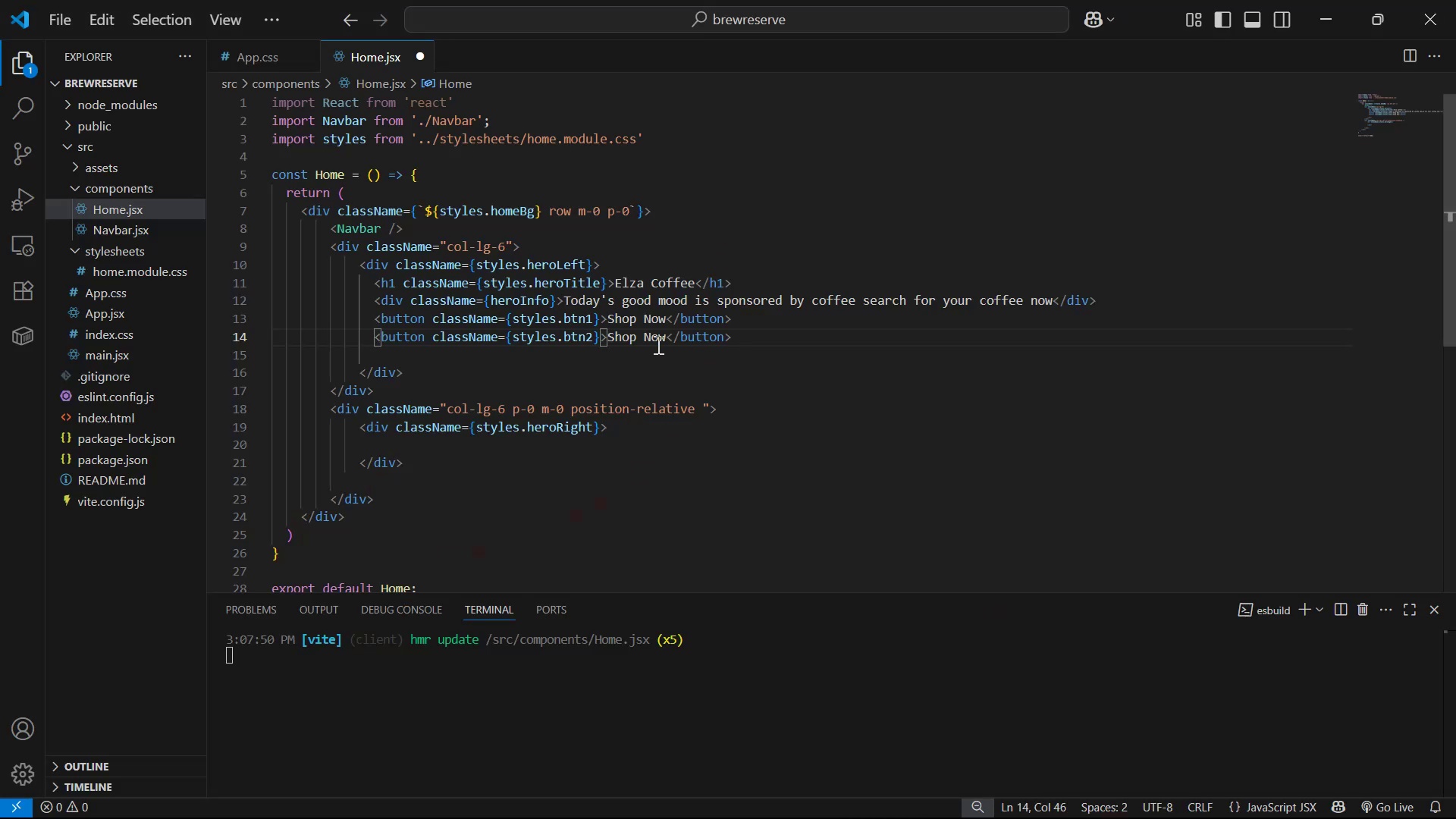 
left_click_drag(start_coordinate=[662, 342], to_coordinate=[604, 337])
 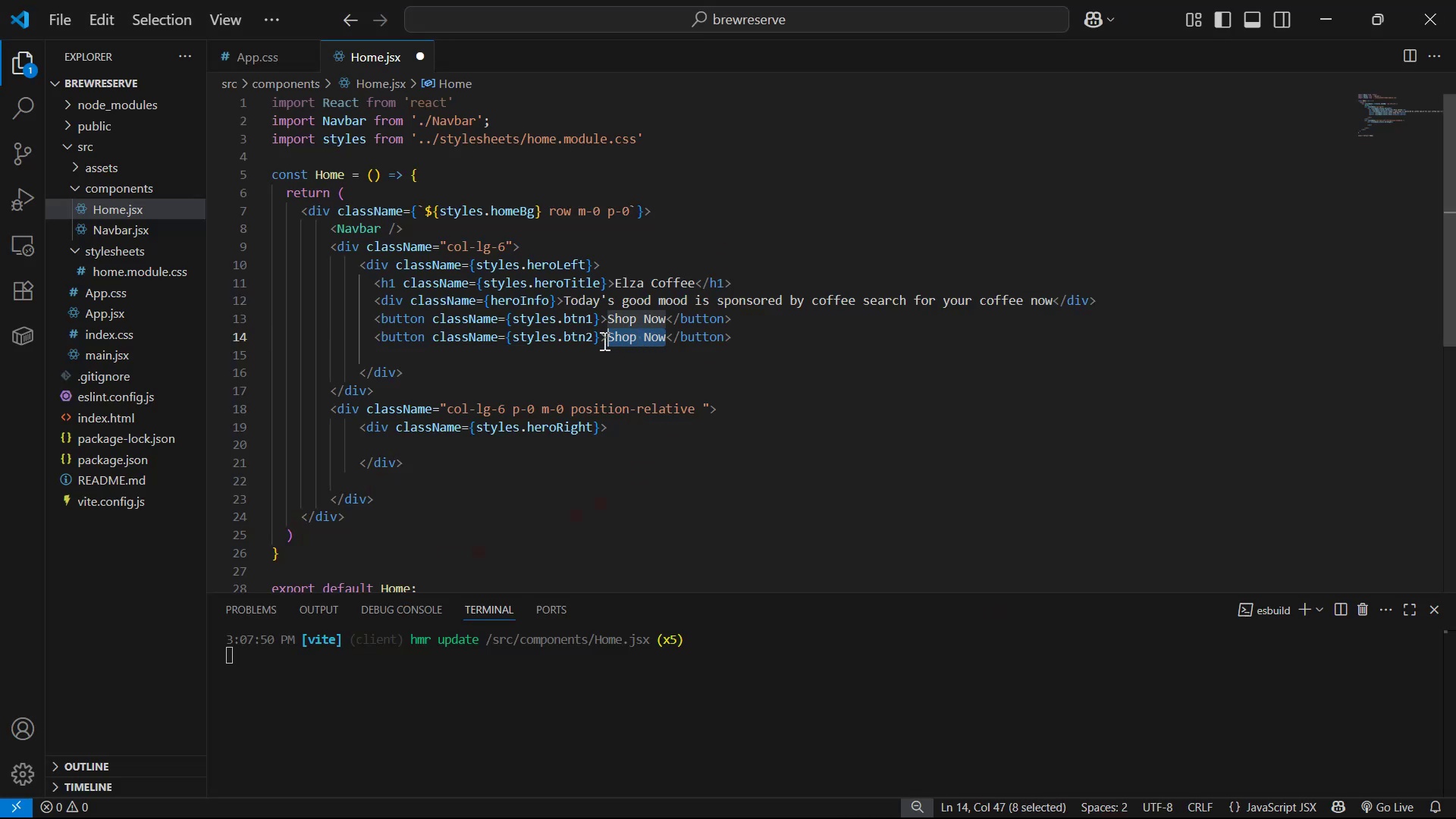 
key(Control+V)
 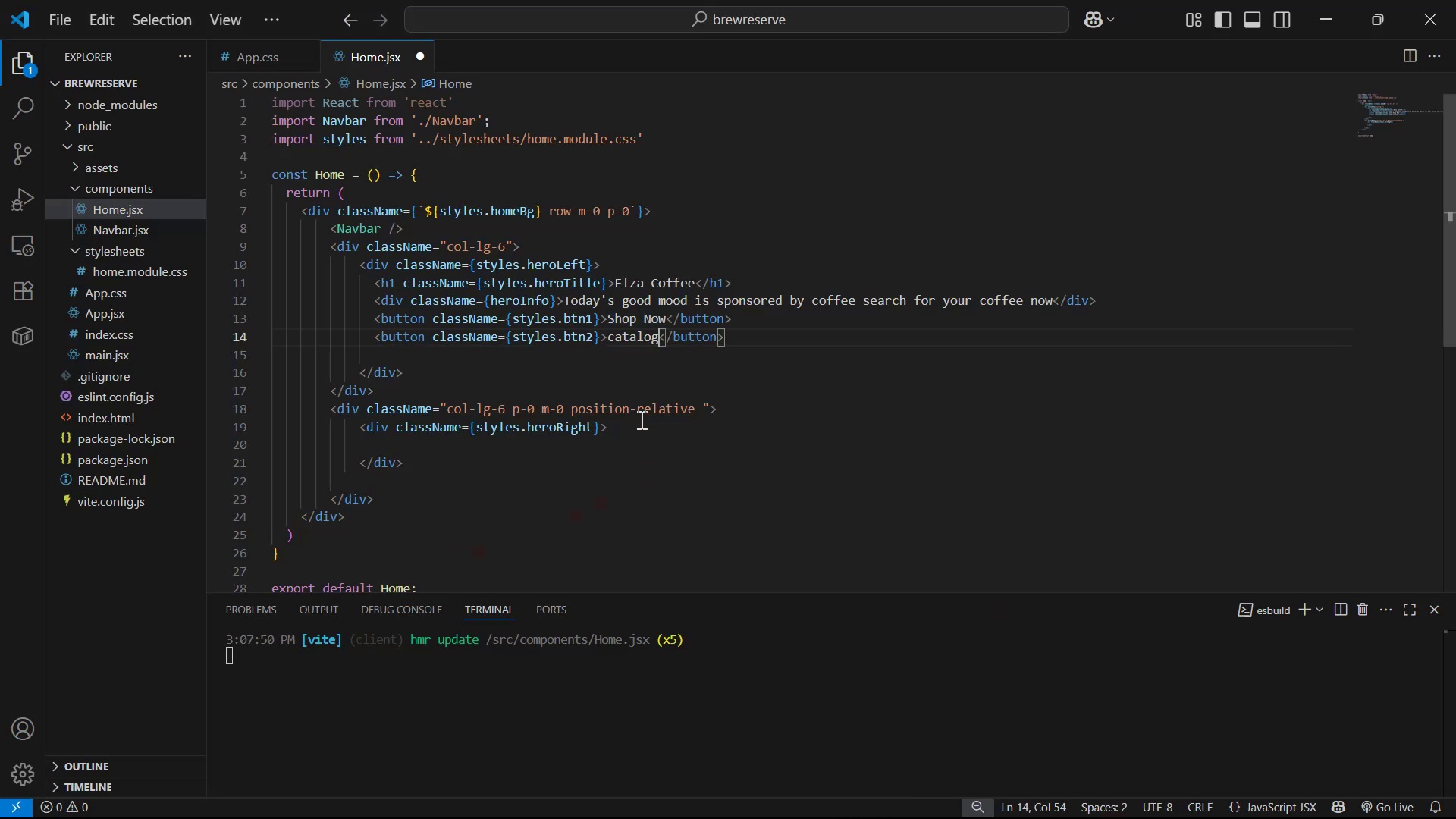 
key(Control+S)
 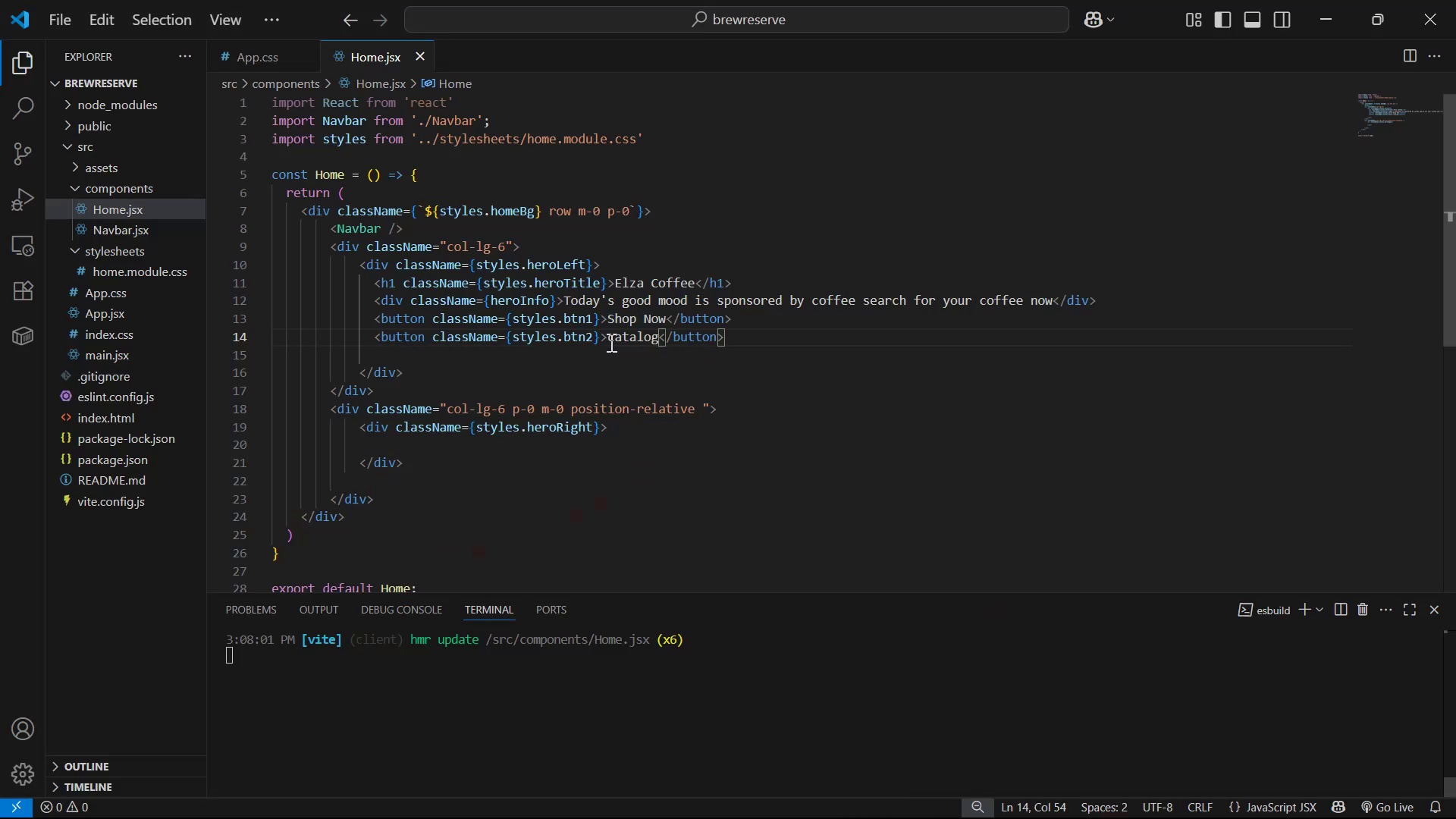 
left_click([617, 335])
 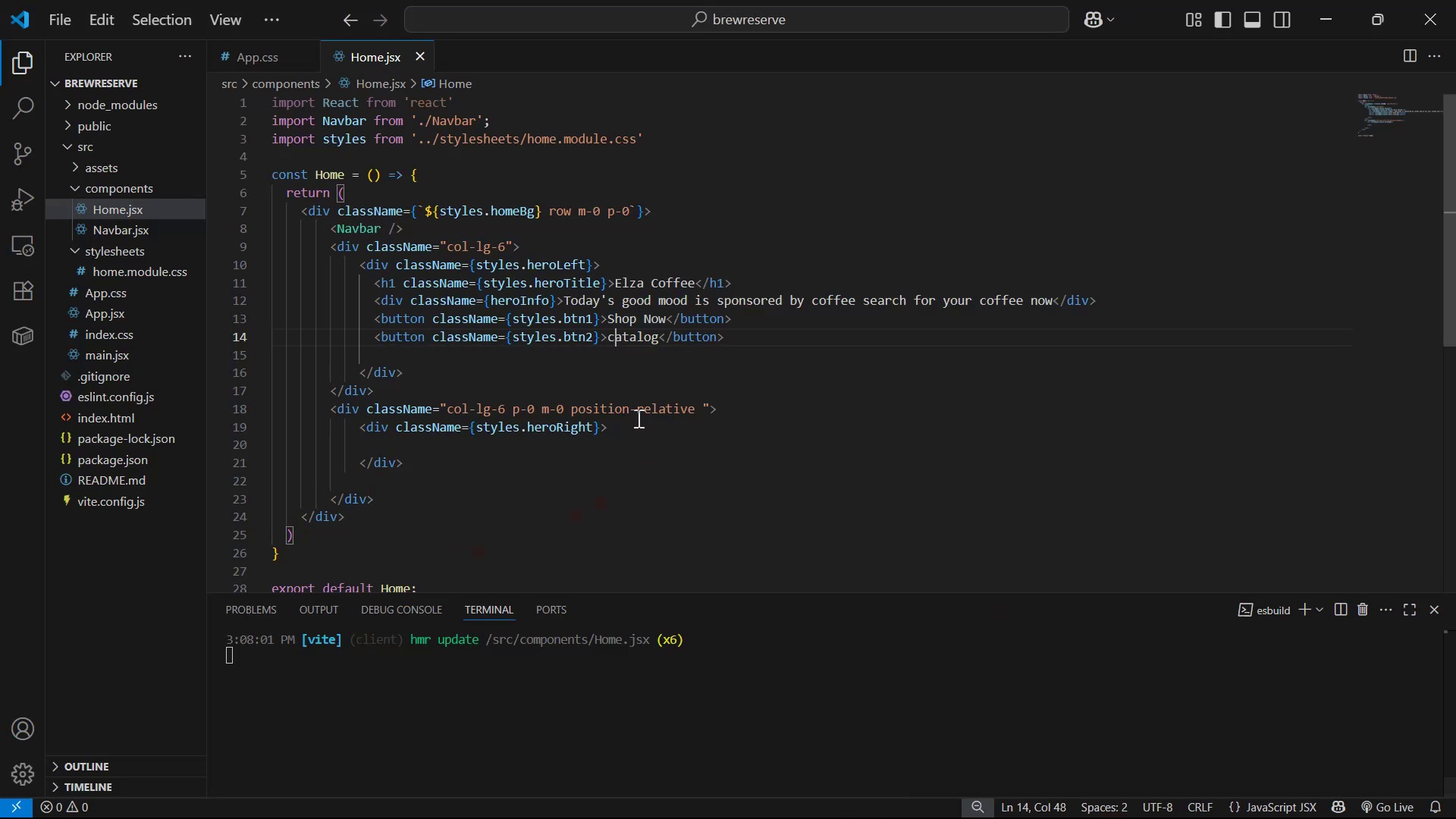 
key(Backspace)
 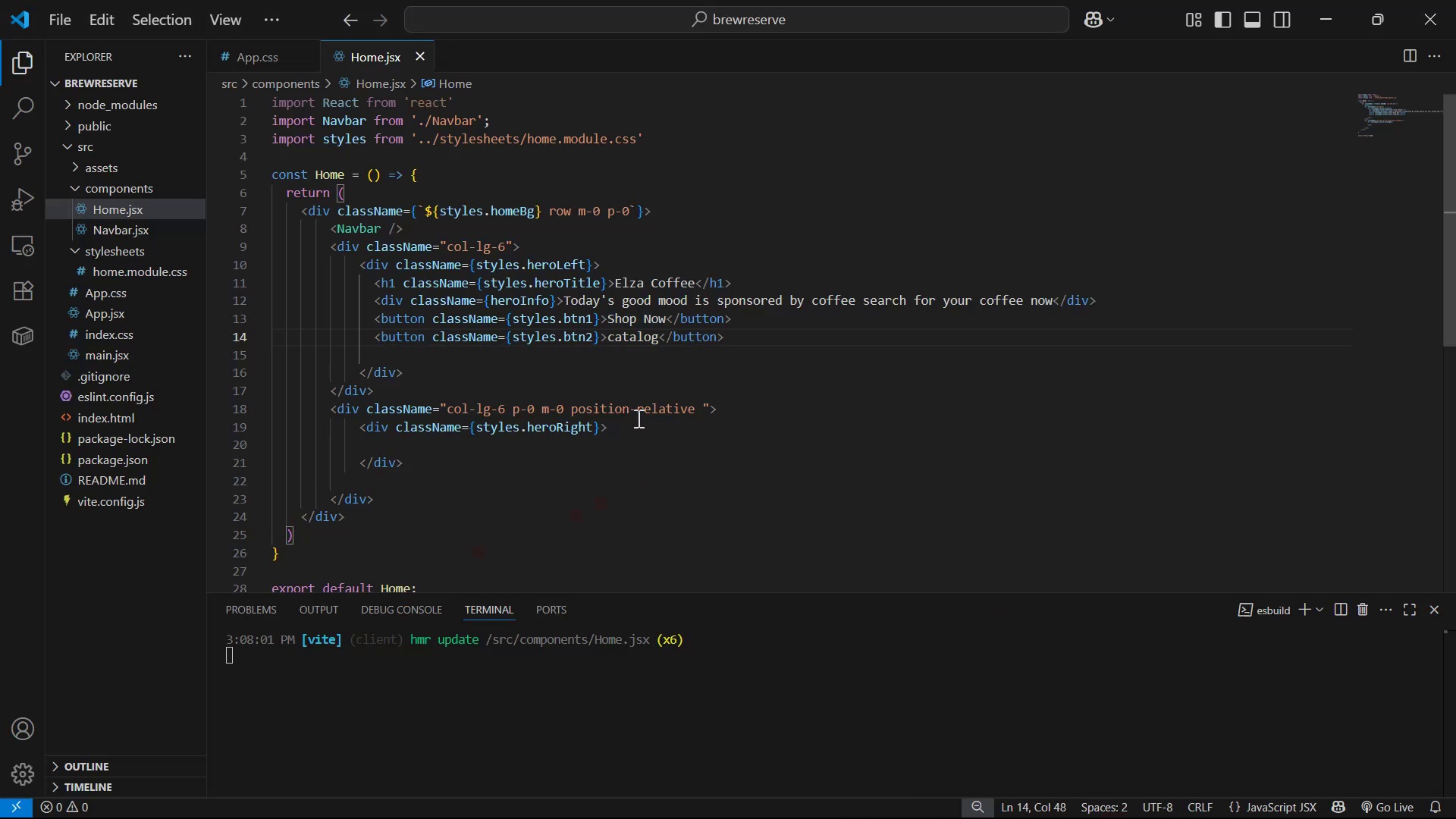 
key(Shift+ShiftLeft)
 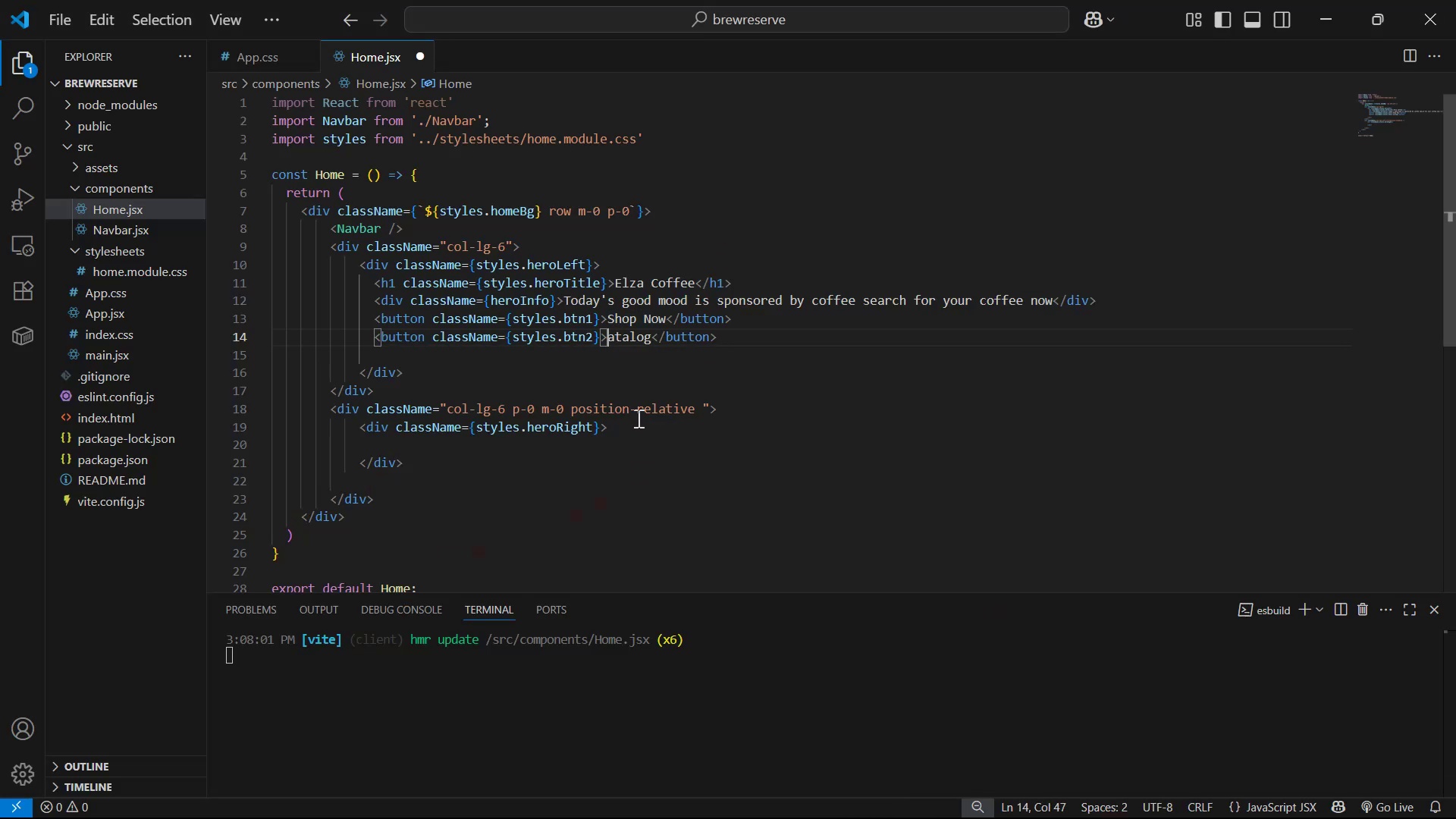 
key(Shift+C)
 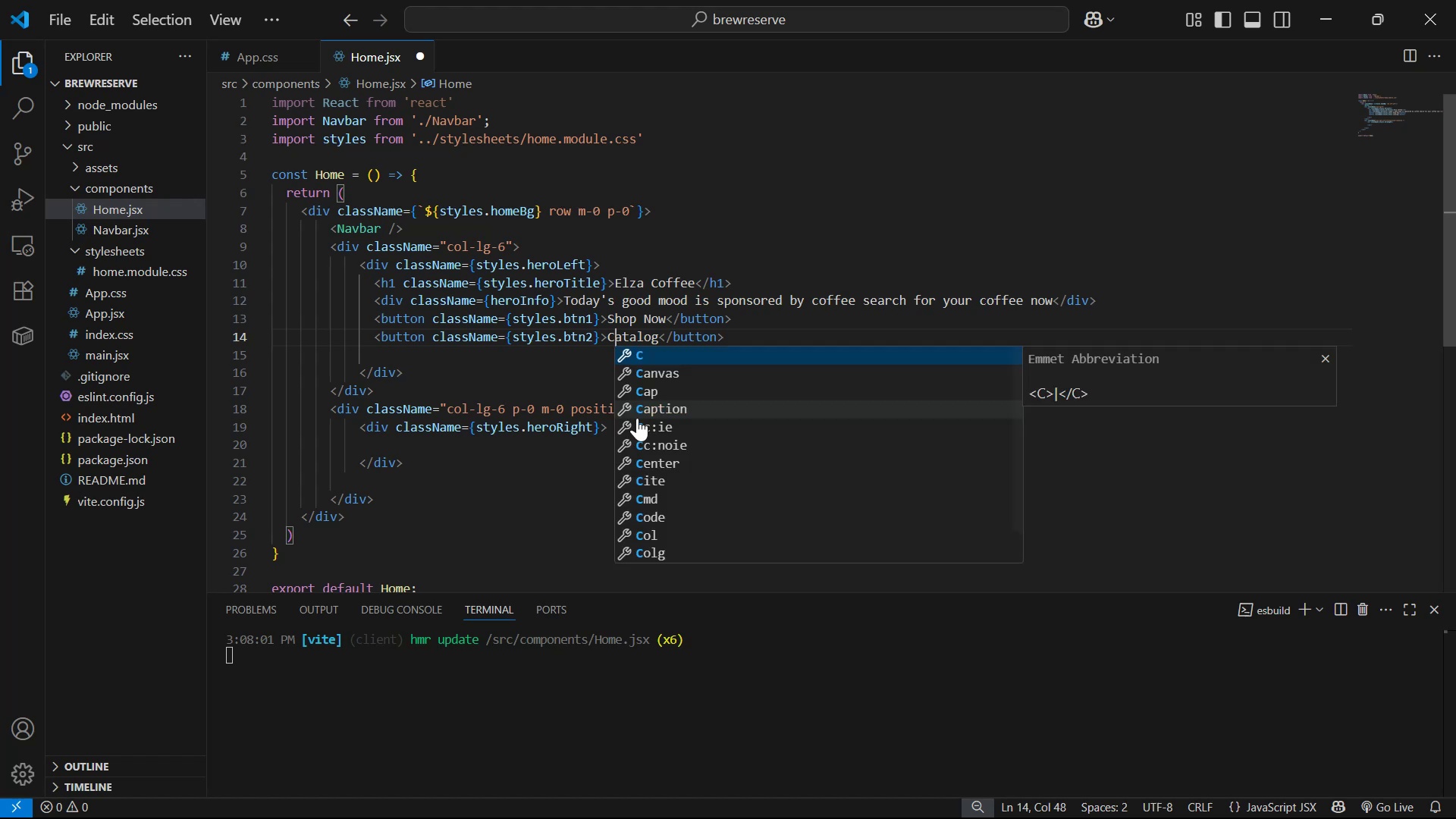 
key(Control+S)
 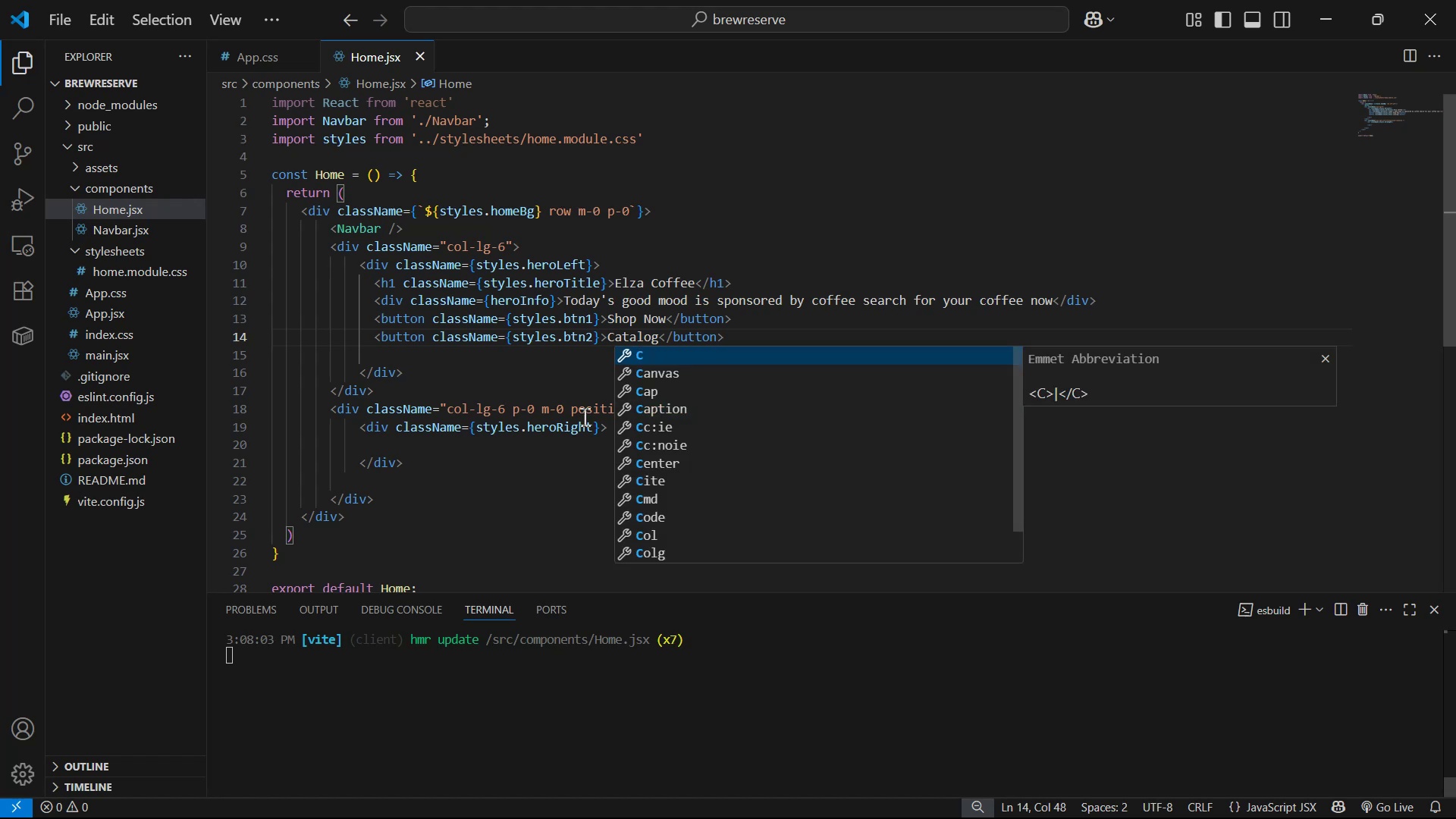 
key(Alt+AltLeft)
 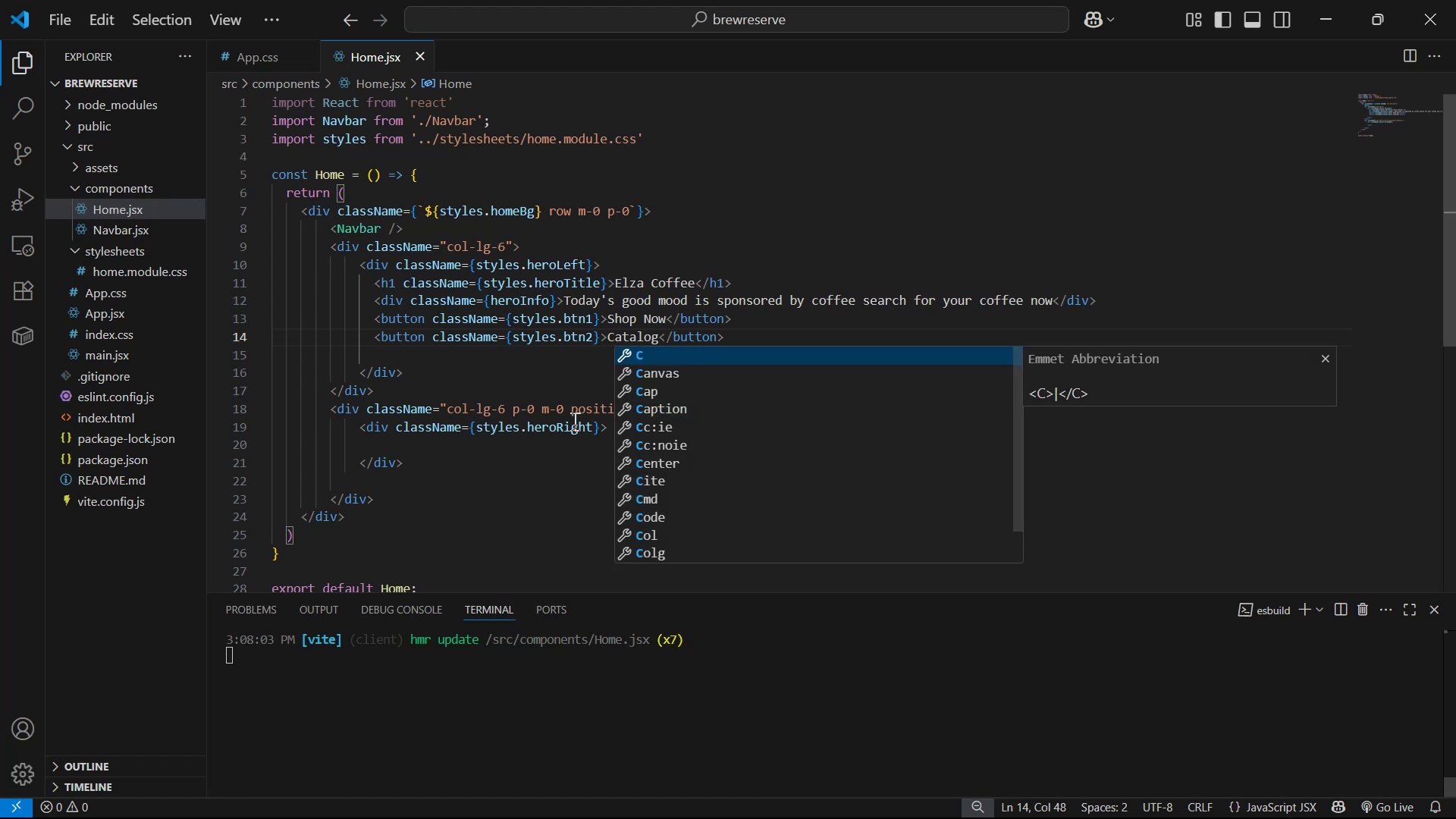 
key(Alt+Tab)
 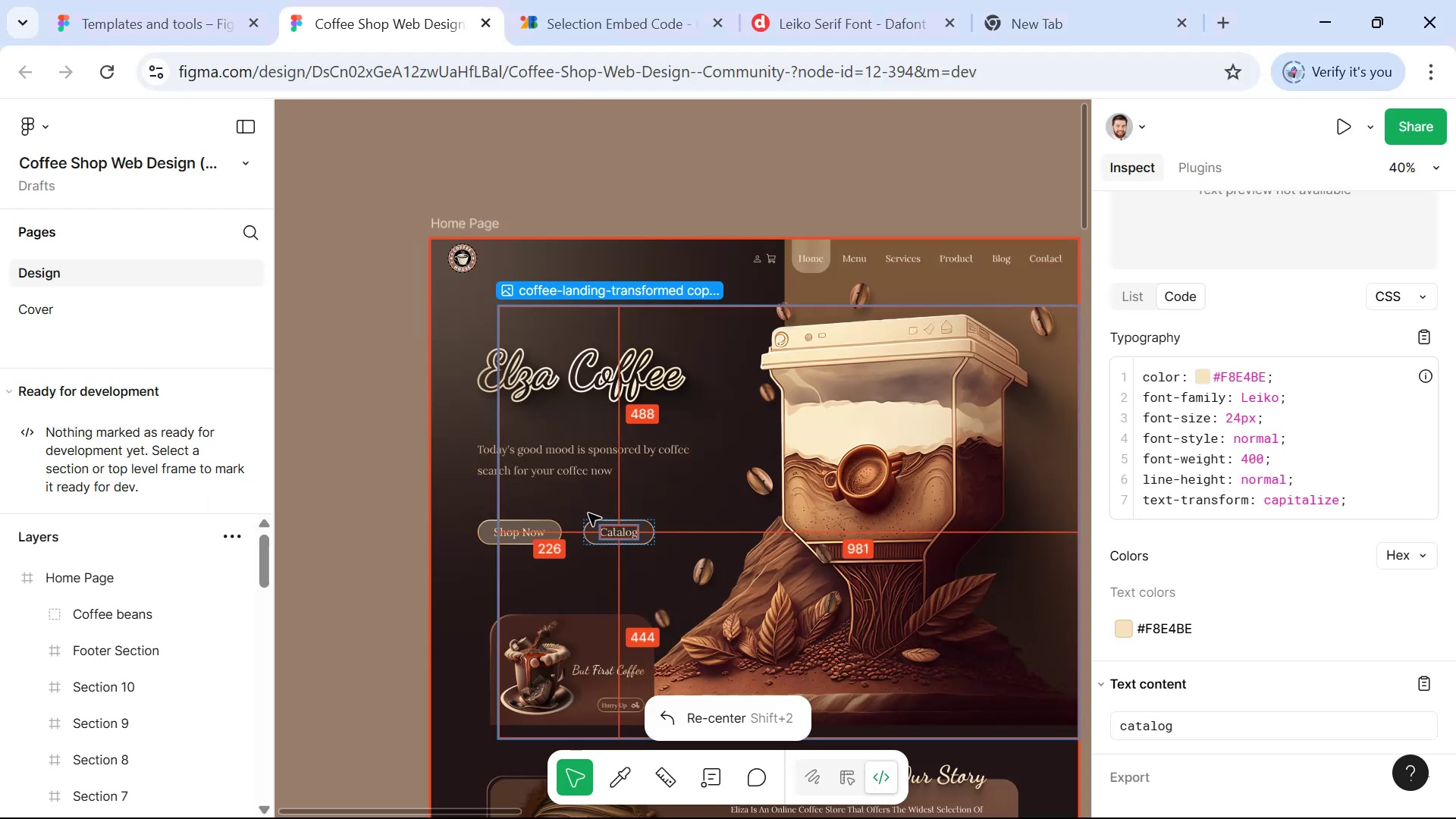 
key(Alt+AltLeft)
 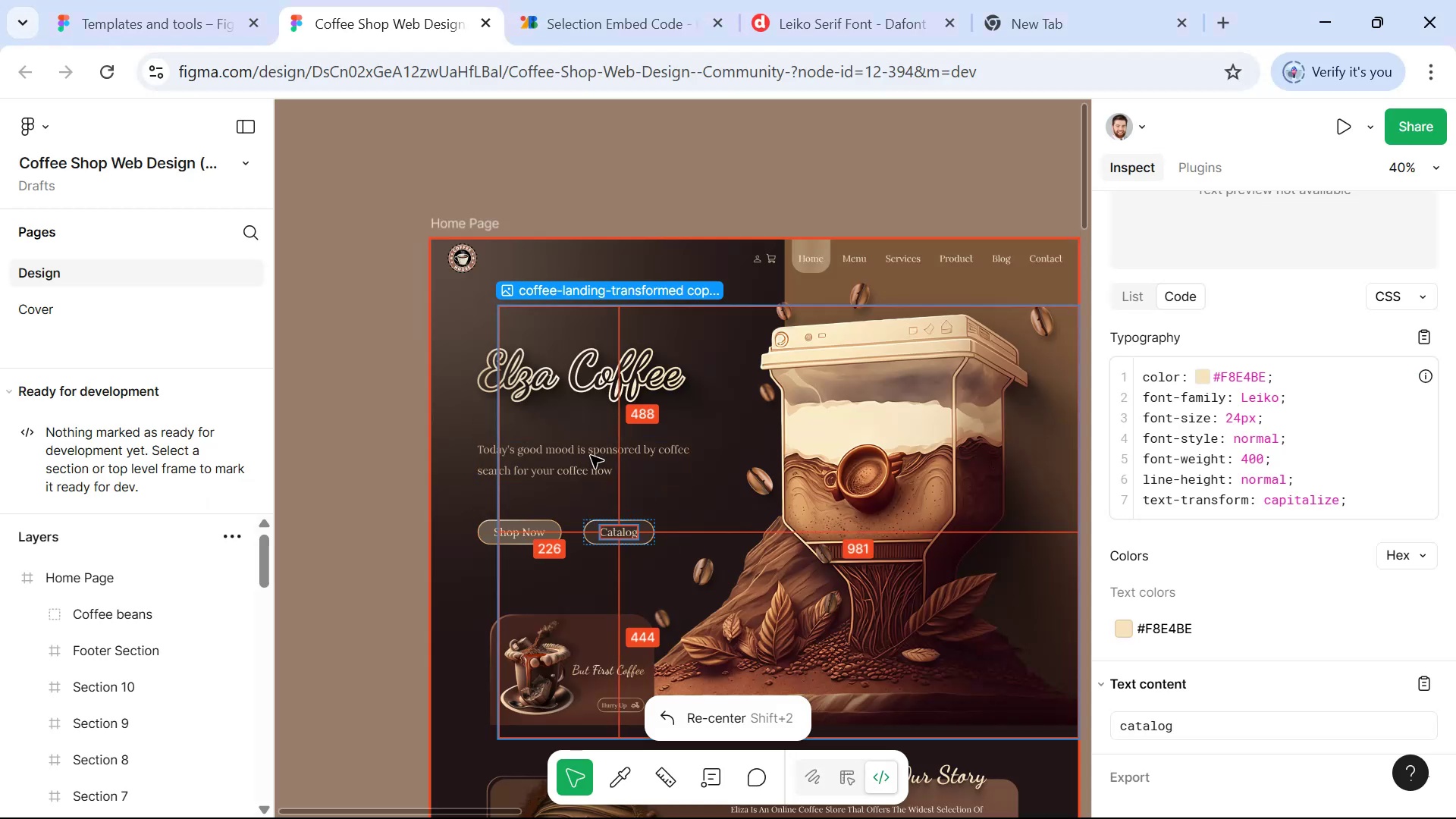 
key(Alt+Tab)
 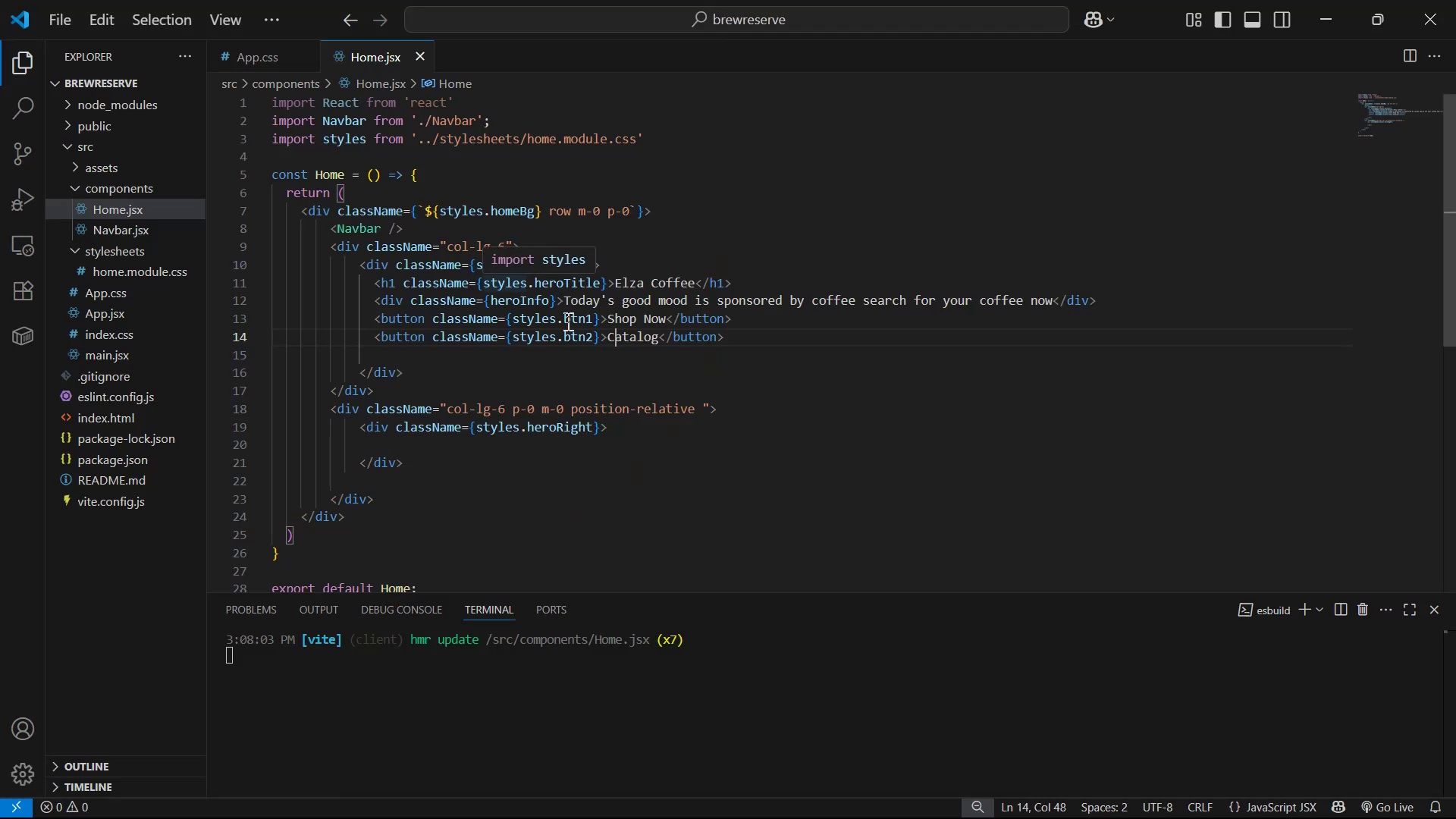 
key(Alt+Tab)
 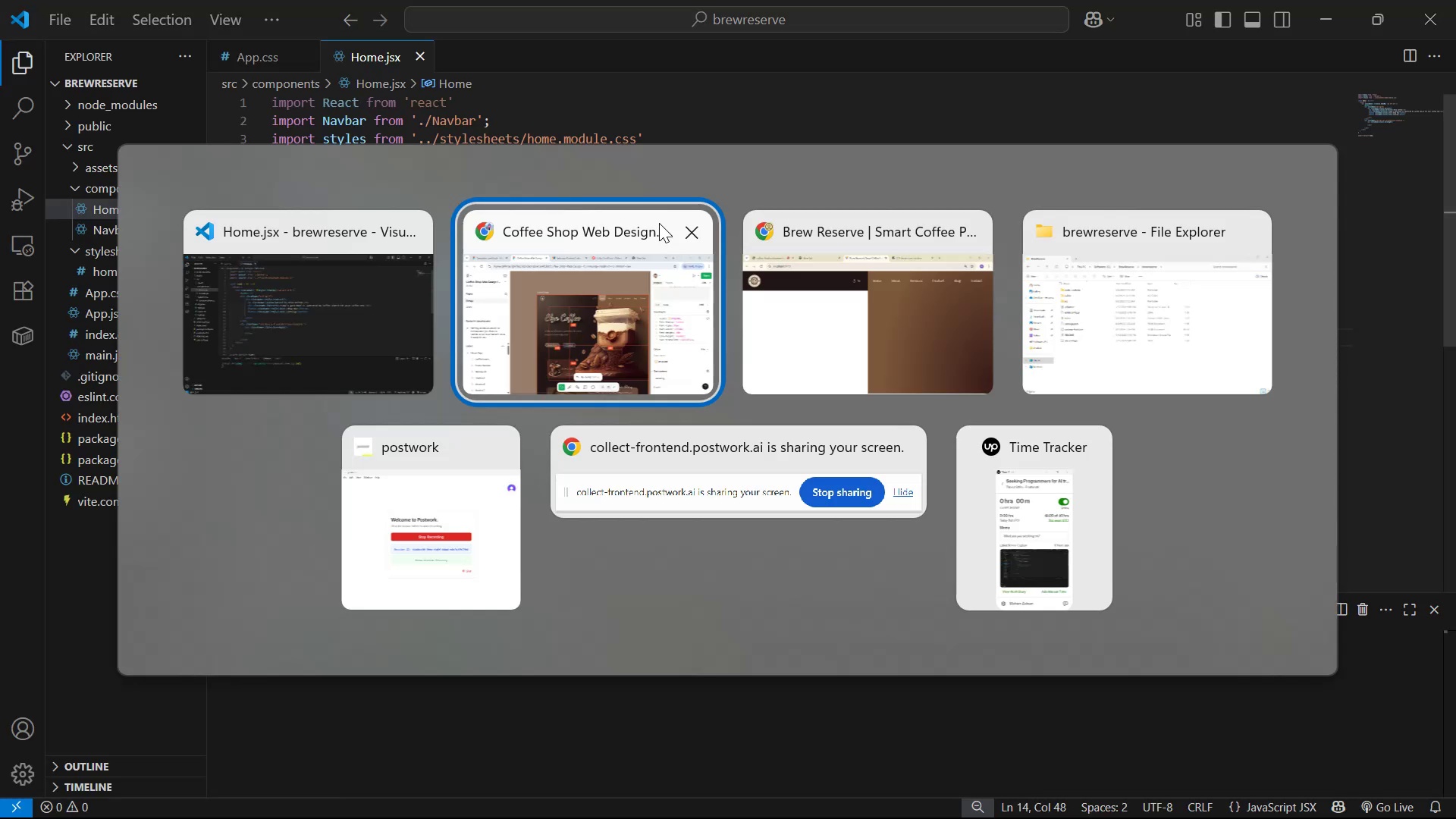 
key(Alt+Tab)
 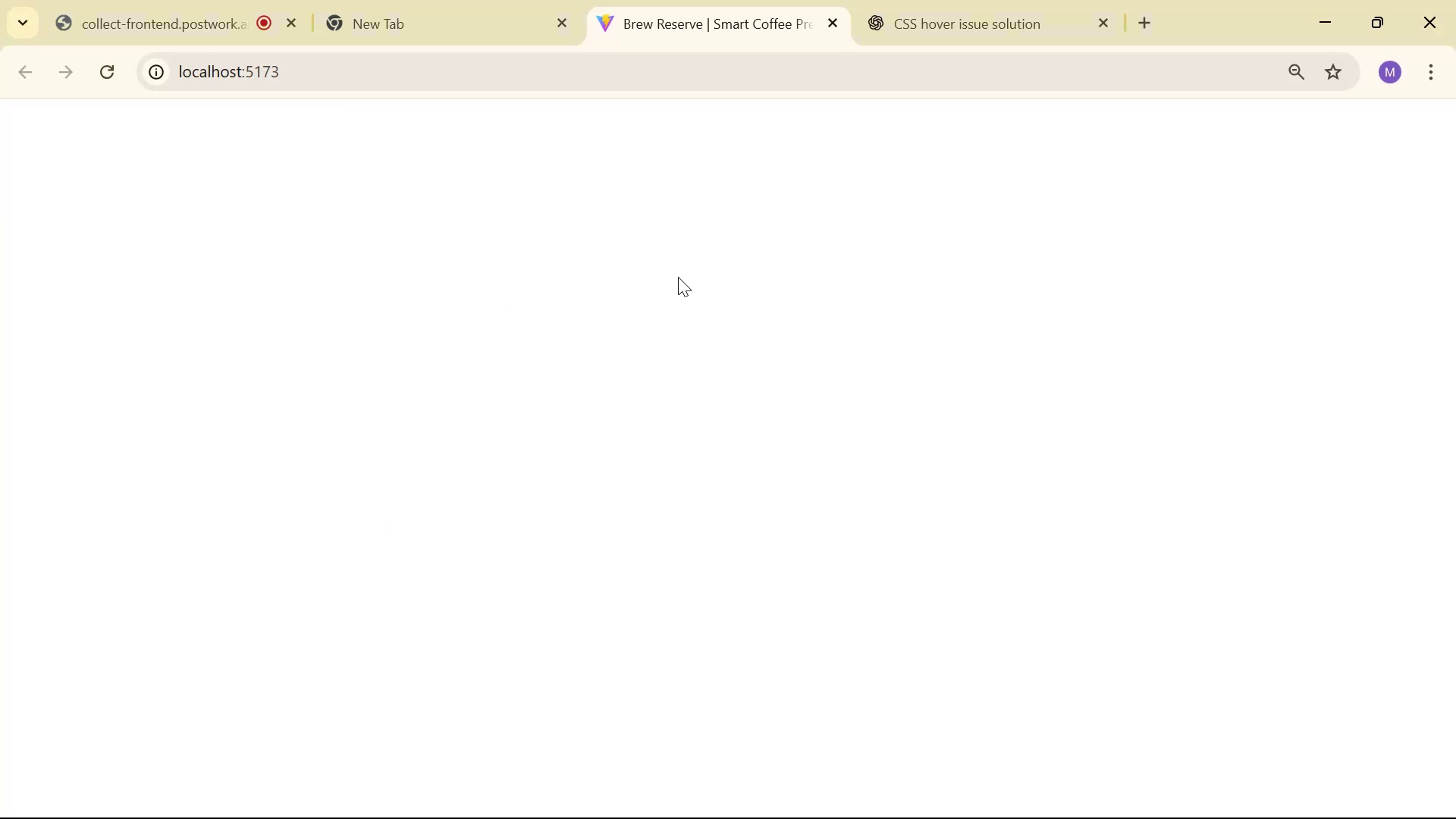 
key(Alt+AltLeft)
 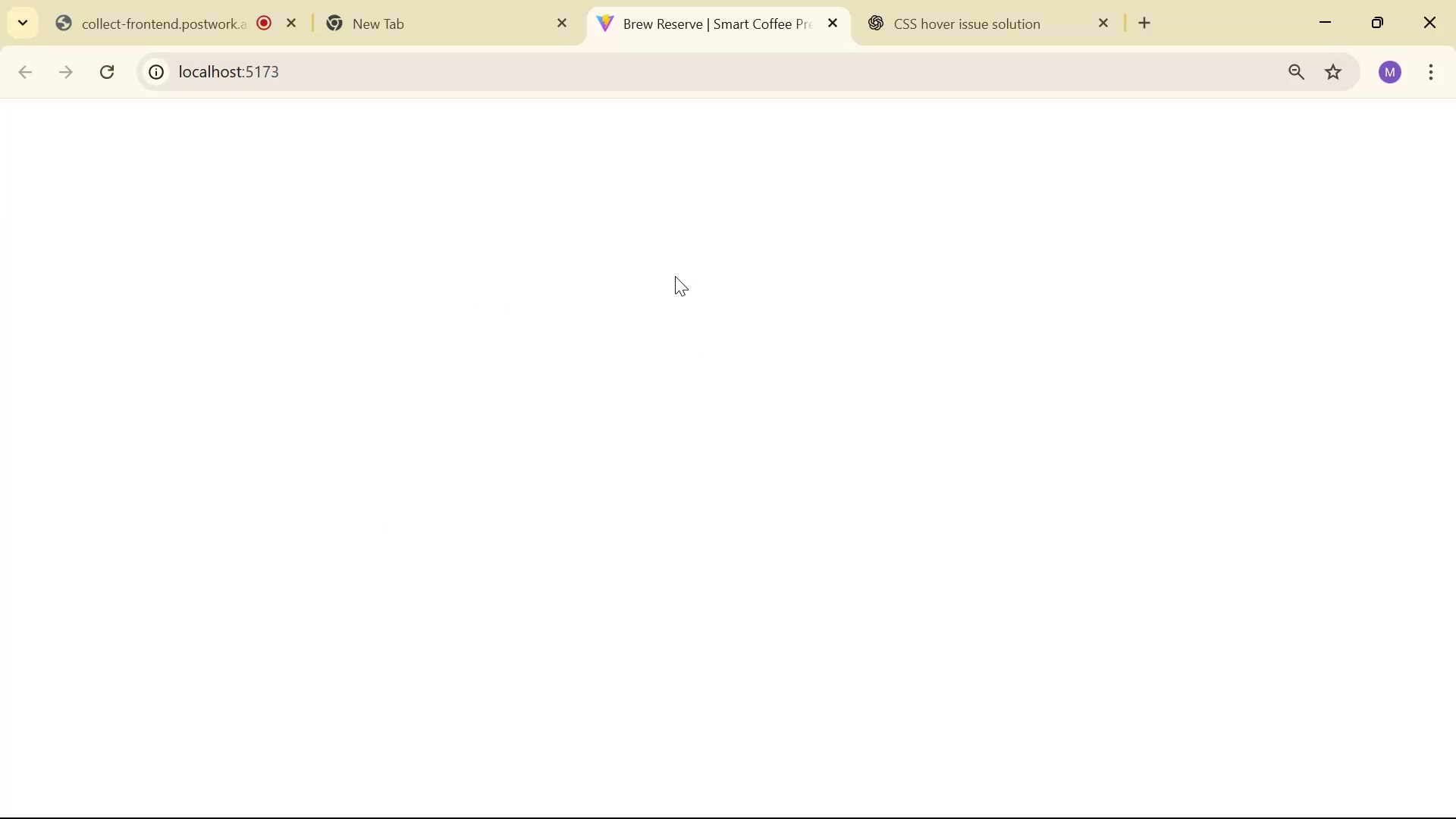 
key(Alt+Tab)
 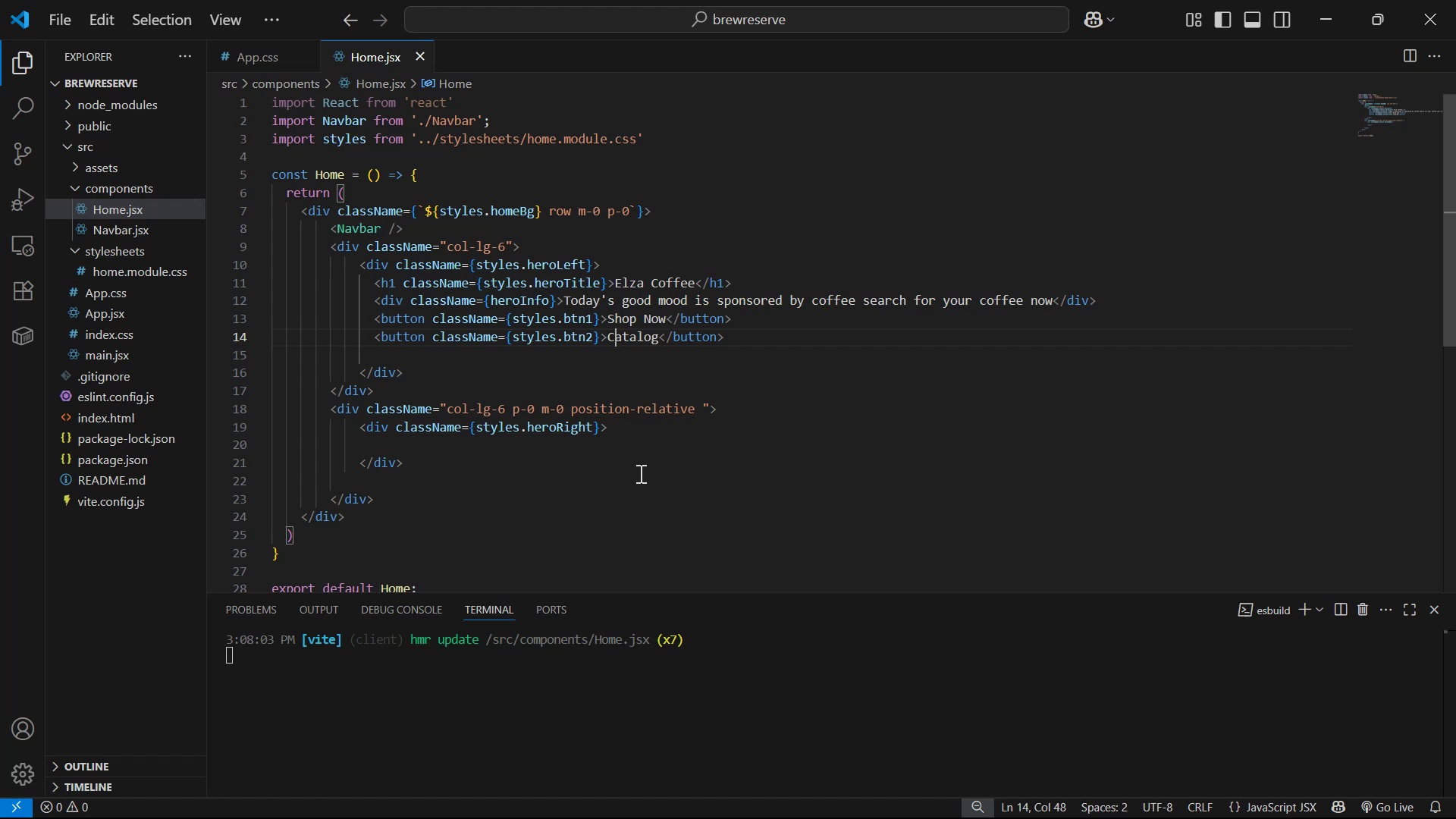 
key(Alt+AltLeft)
 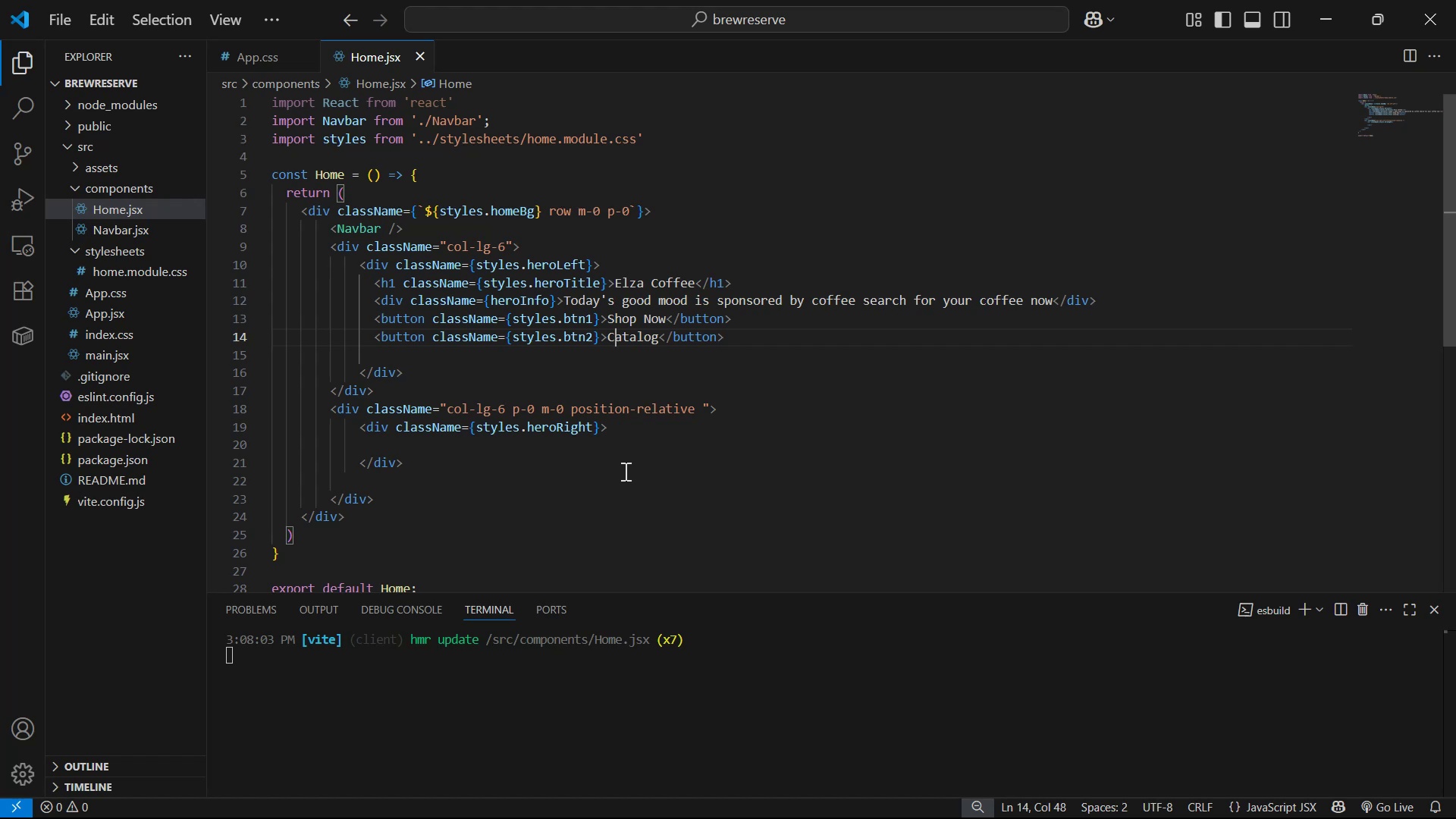 
key(Alt+Tab)
 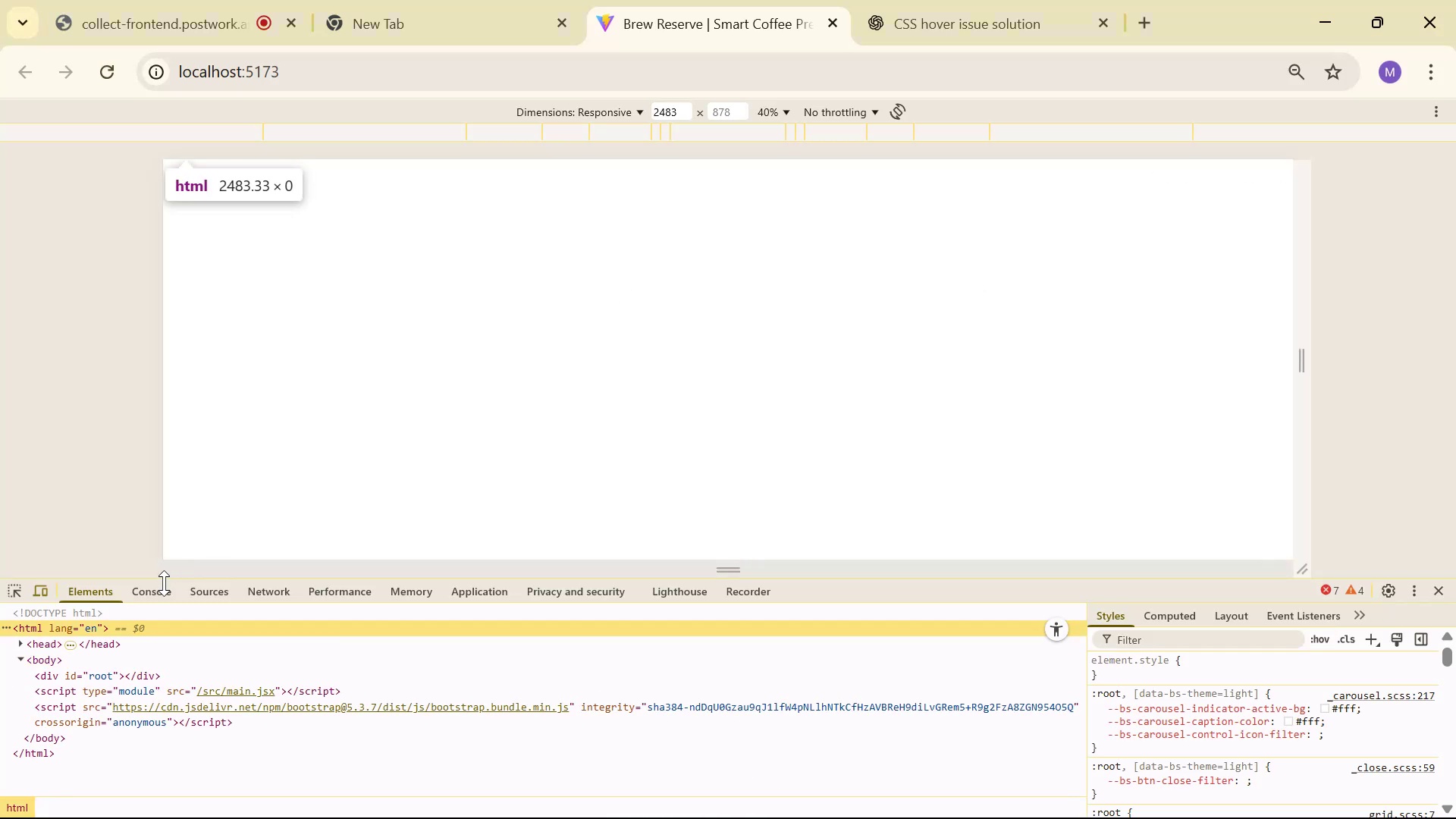 
scroll: coordinate [293, 777], scroll_direction: down, amount: 1.0
 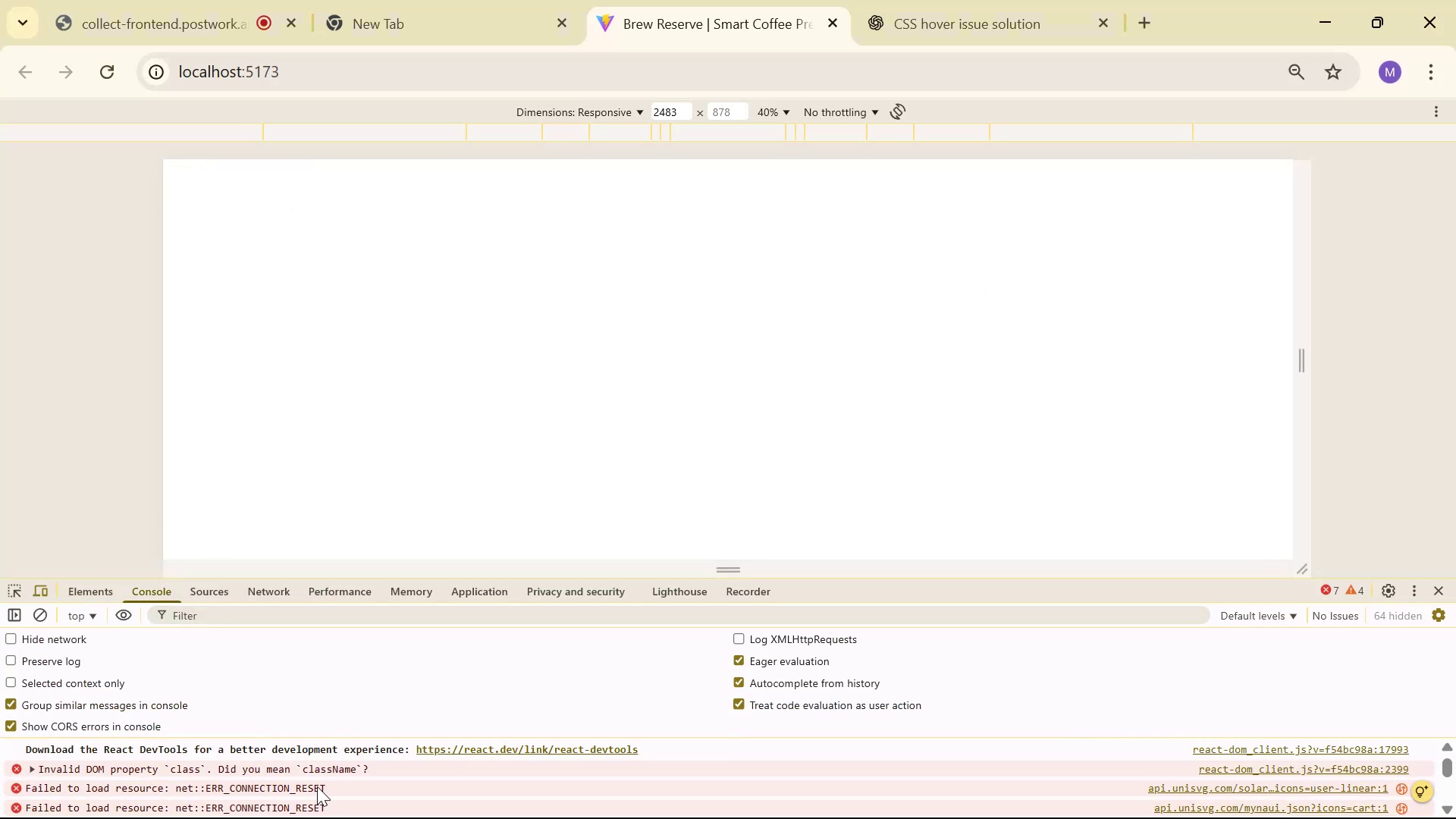 
key(Alt+AltLeft)
 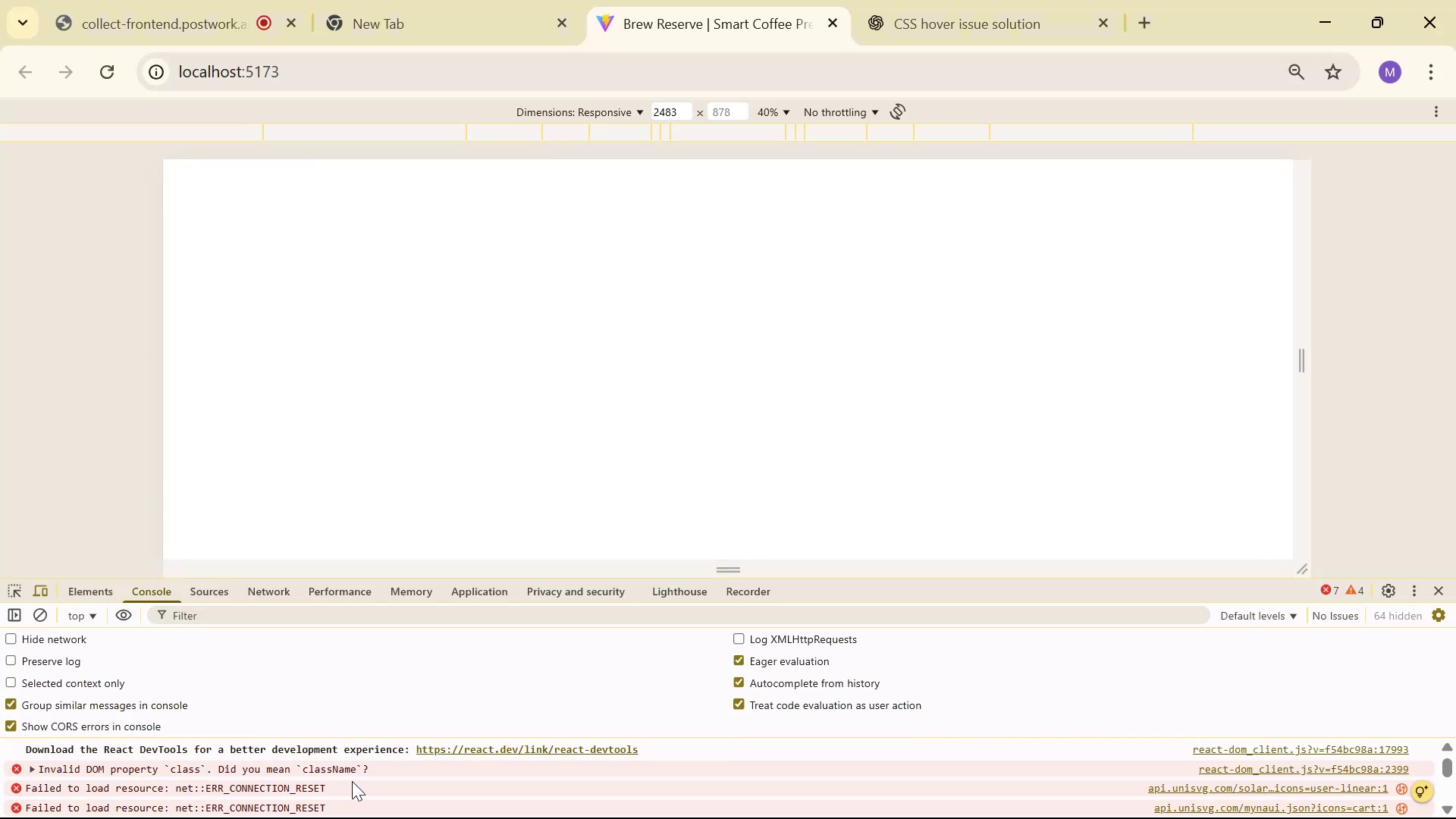 
key(Alt+Tab)
 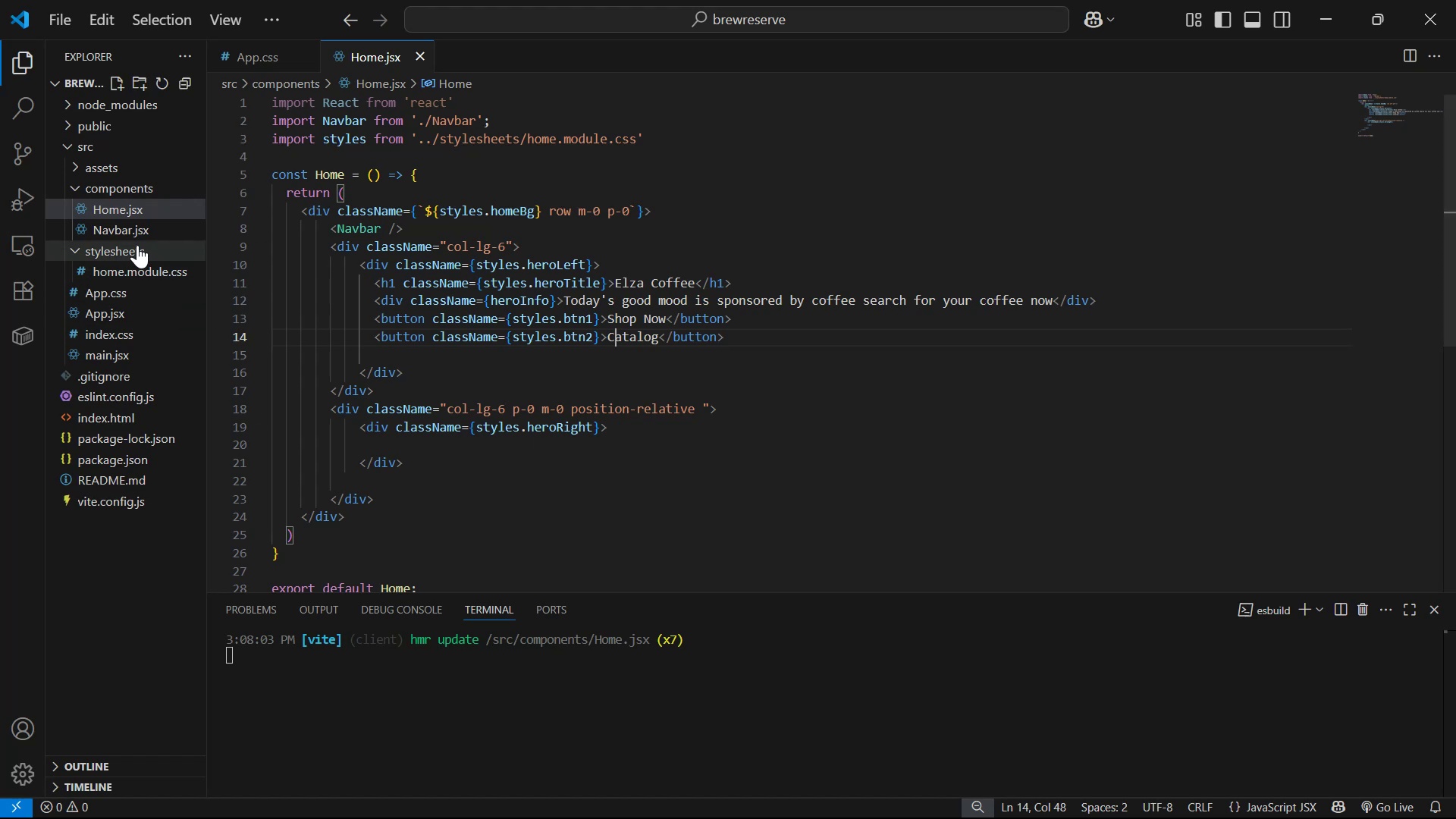 
wait(5.0)
 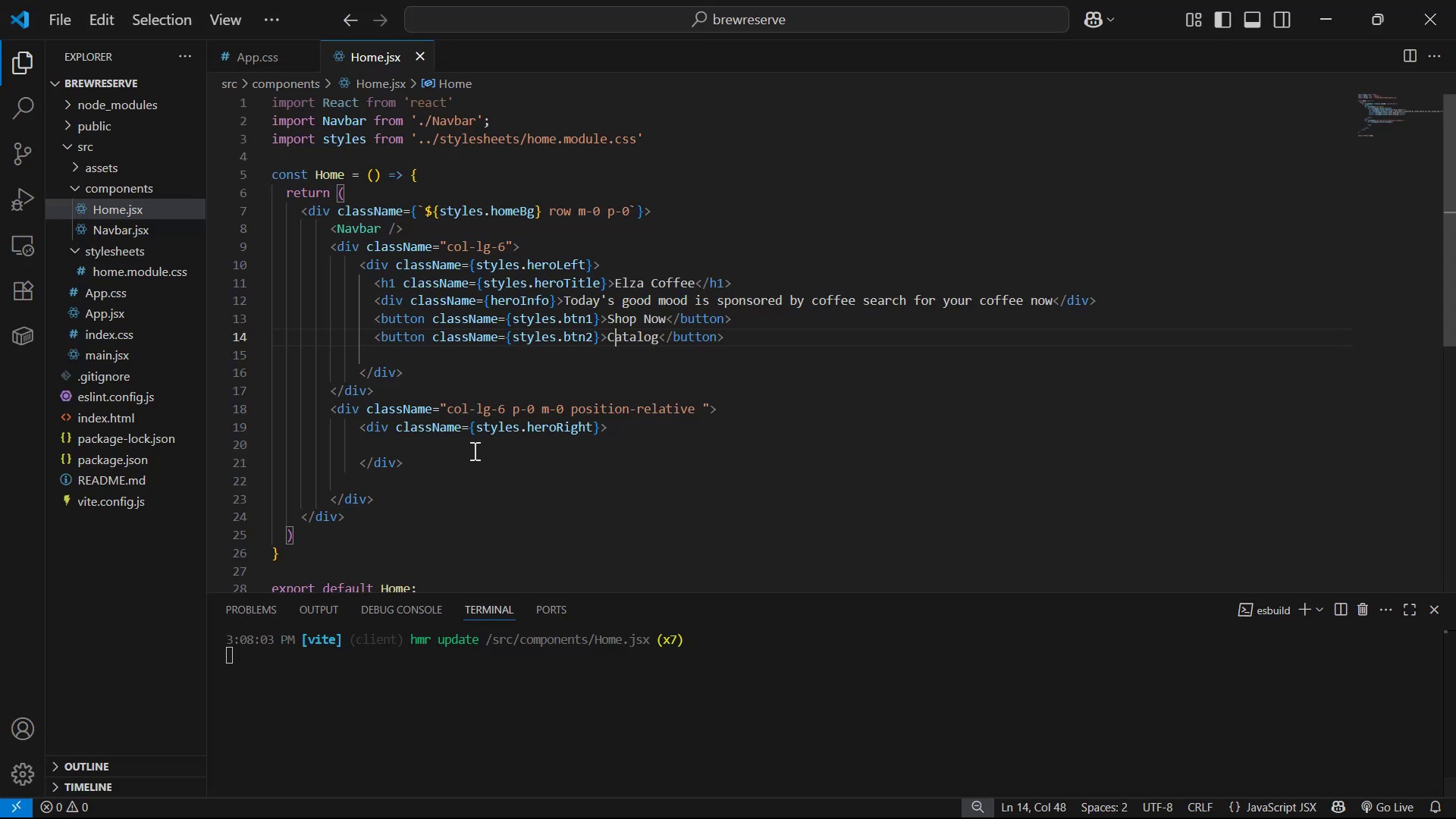 
key(Control+F)
 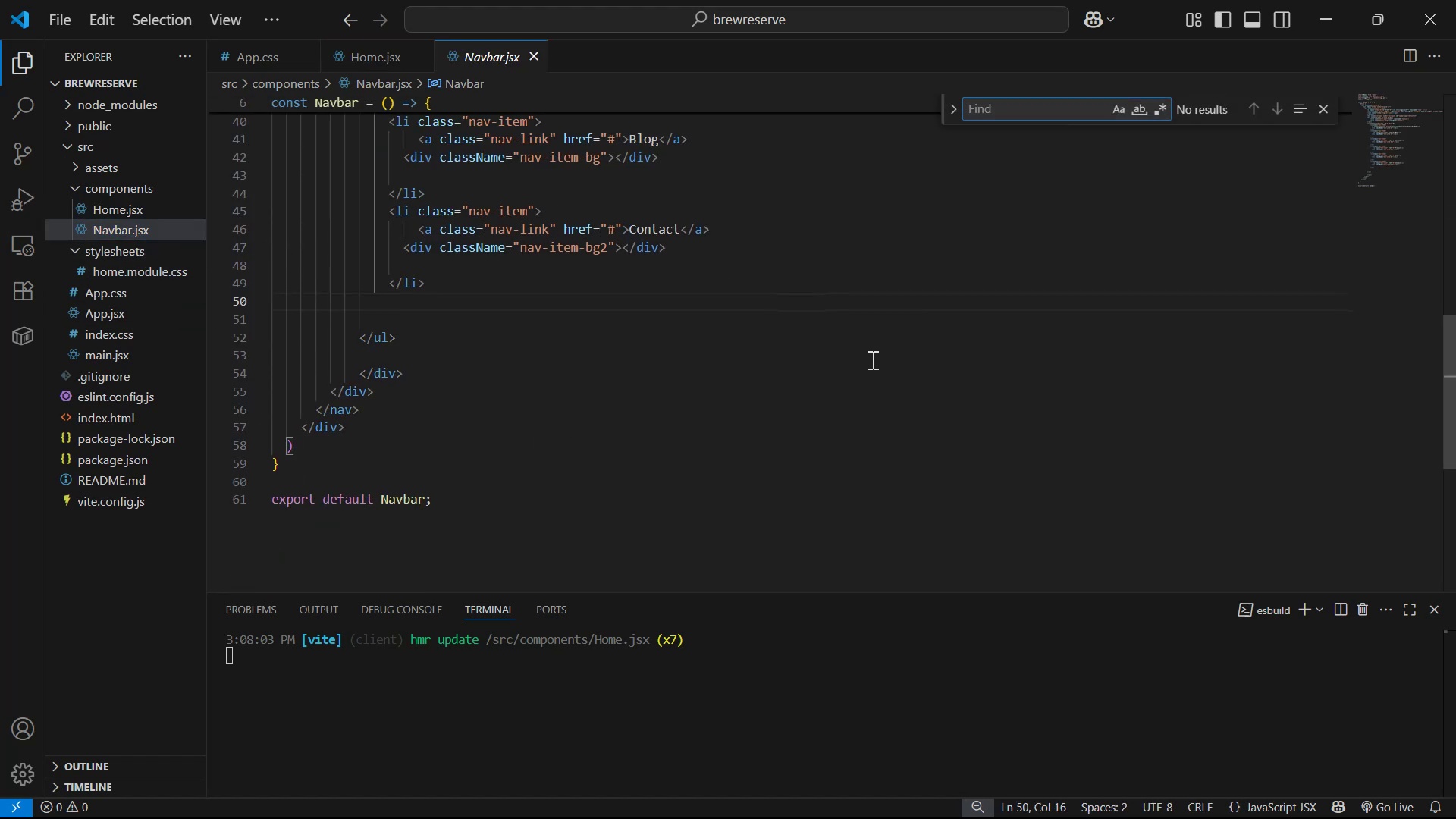 
type(class=)
 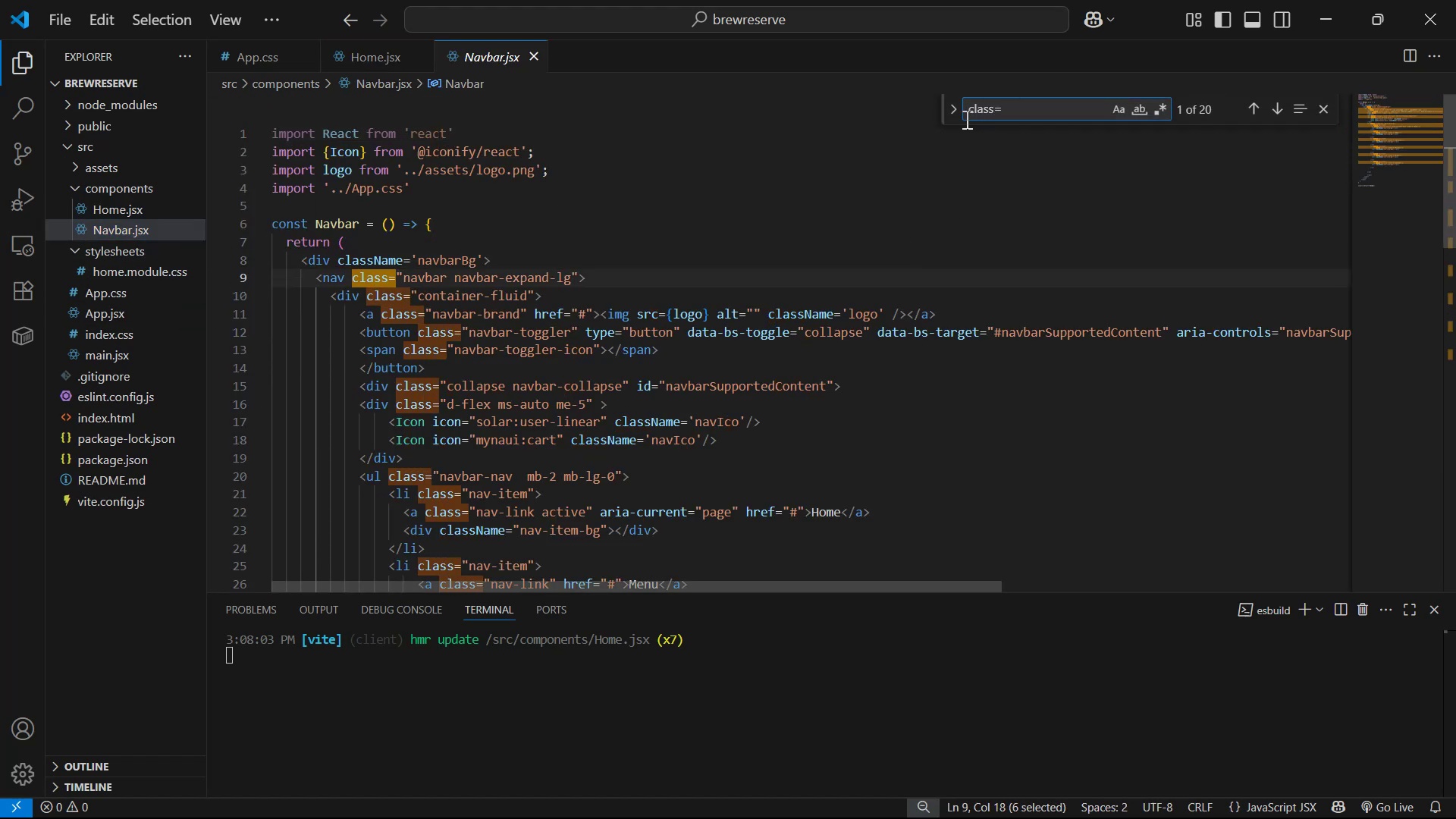 
left_click([951, 105])
 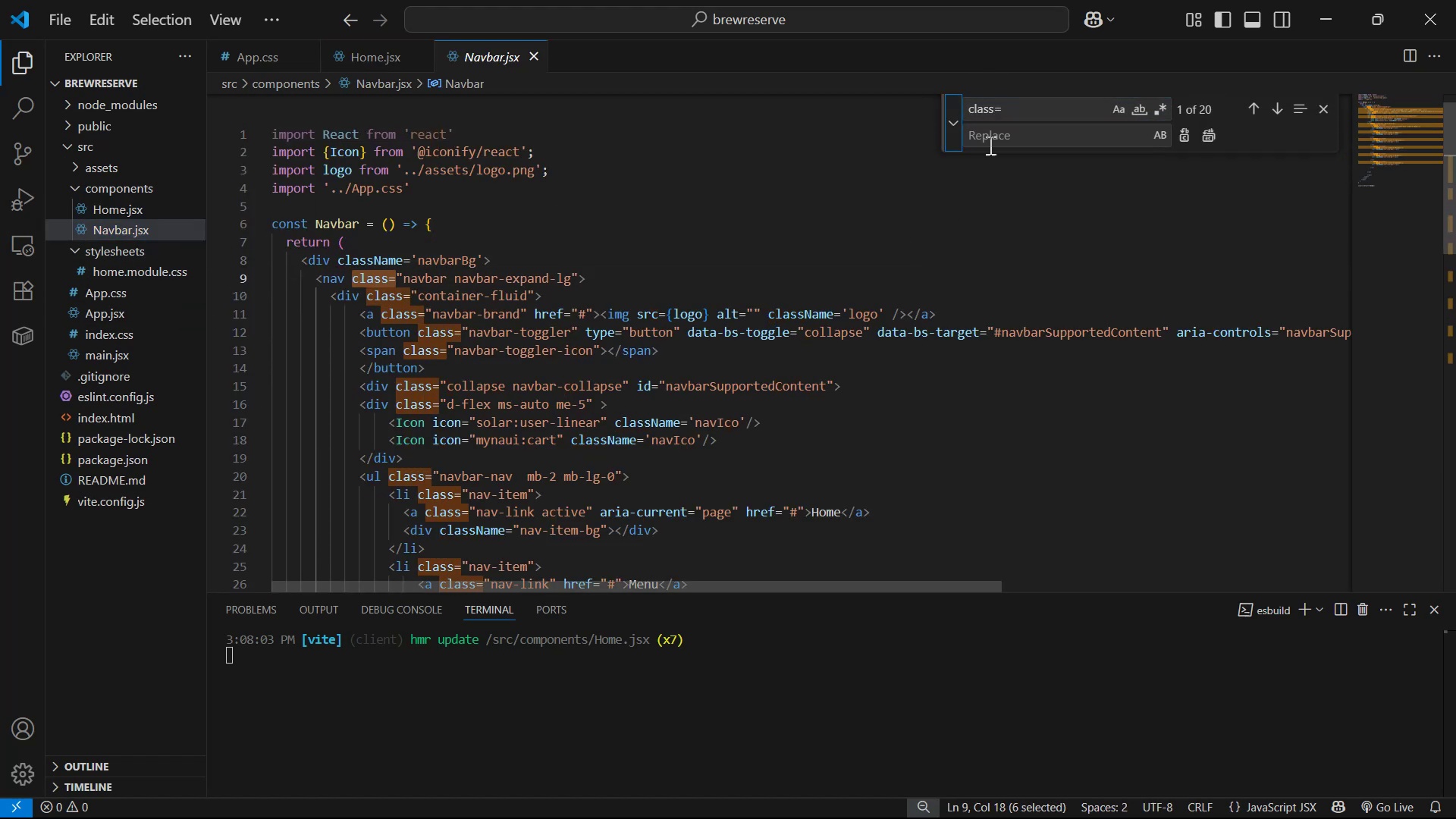 
left_click_drag(start_coordinate=[1009, 152], to_coordinate=[1012, 149])
 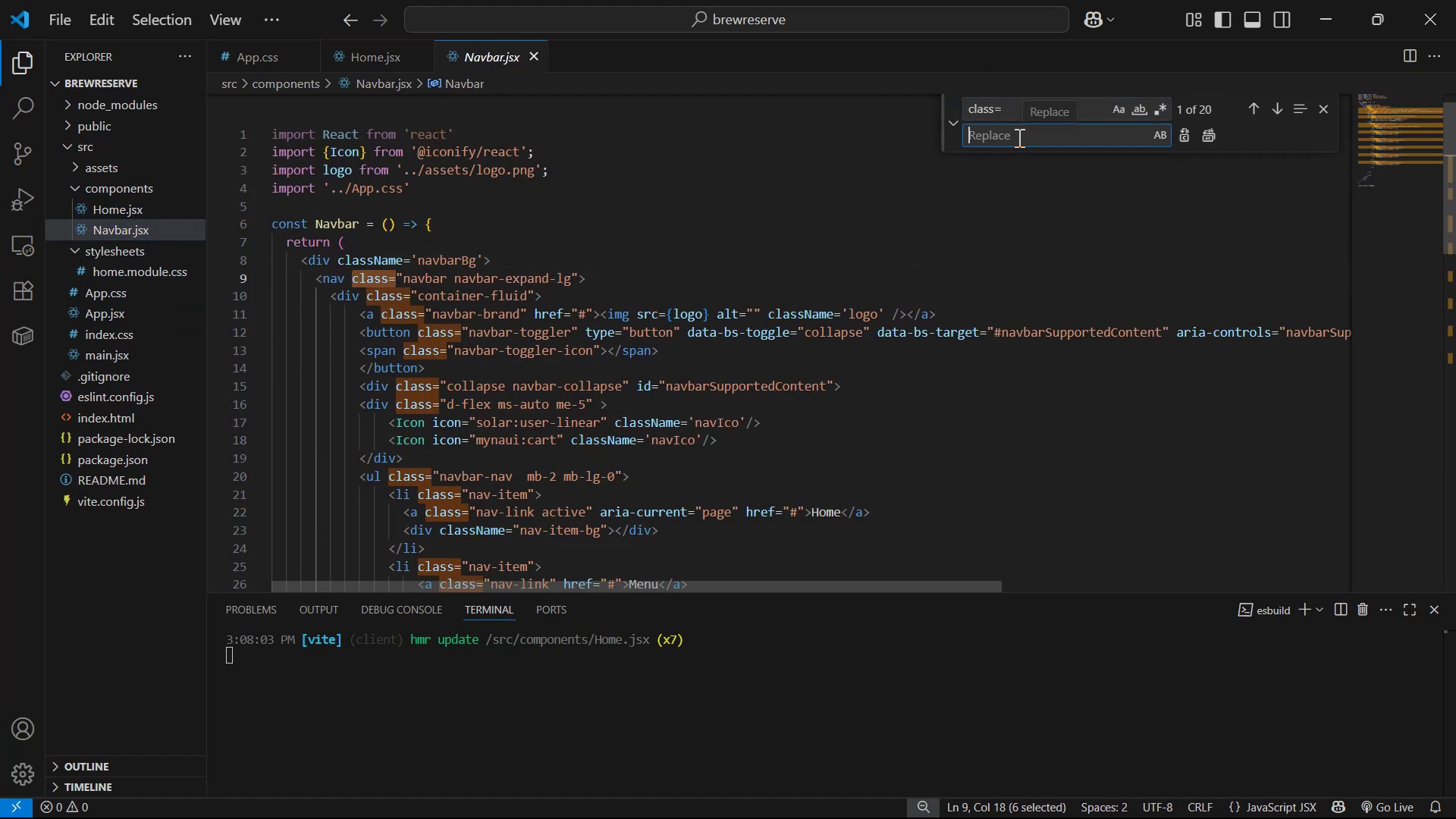 
type(className=)
 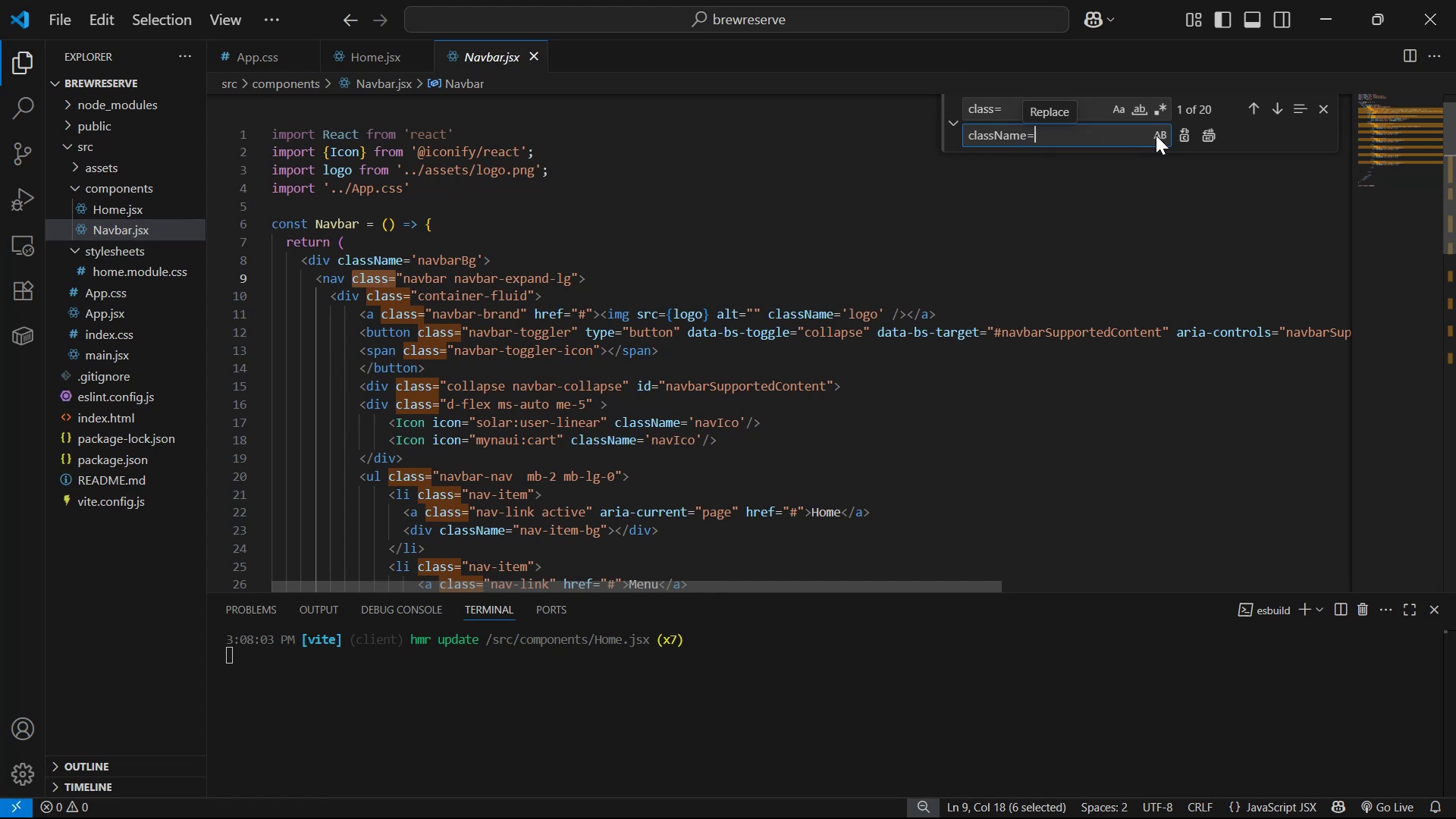 
left_click([1206, 132])
 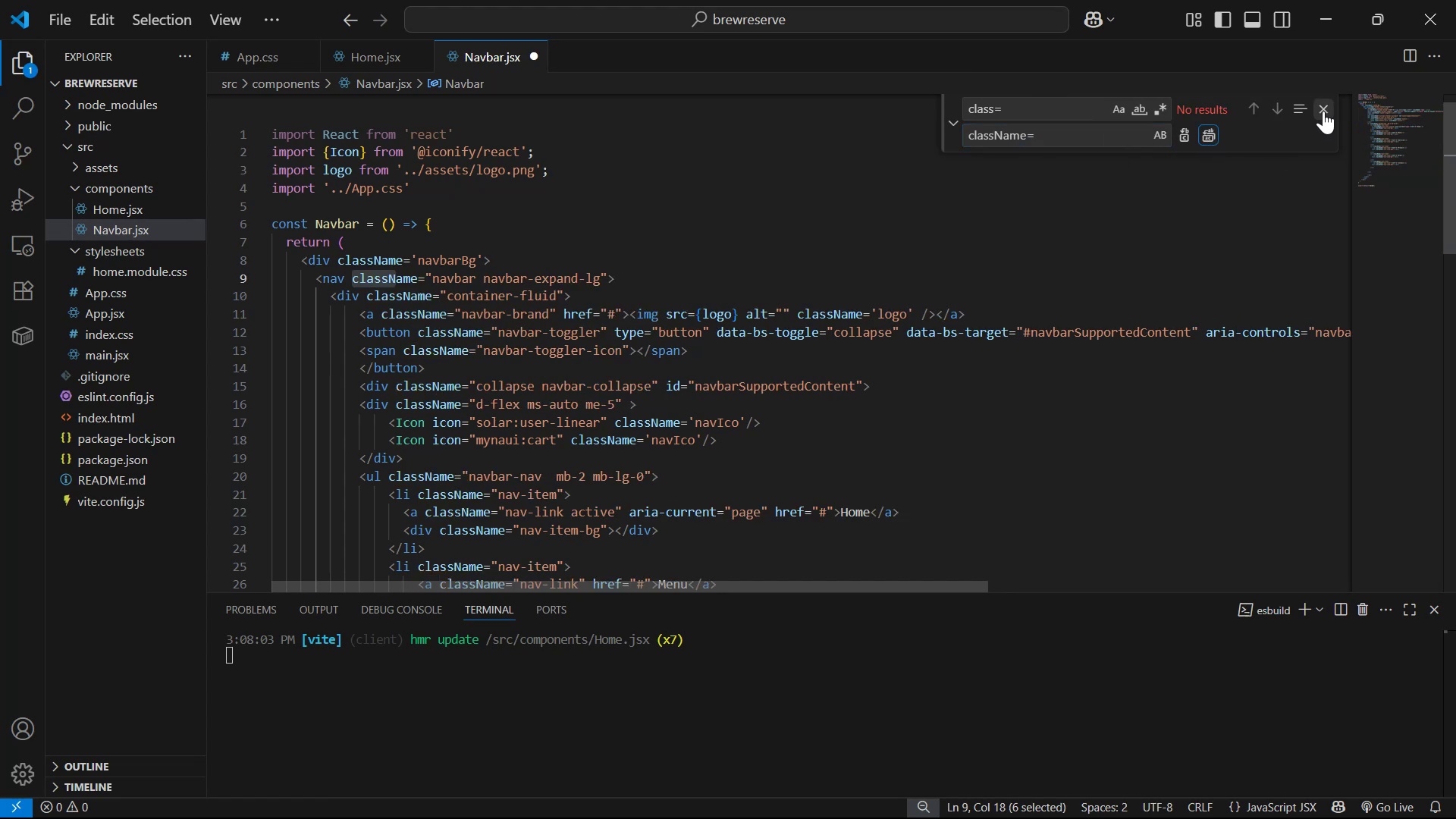 
double_click([1142, 247])
 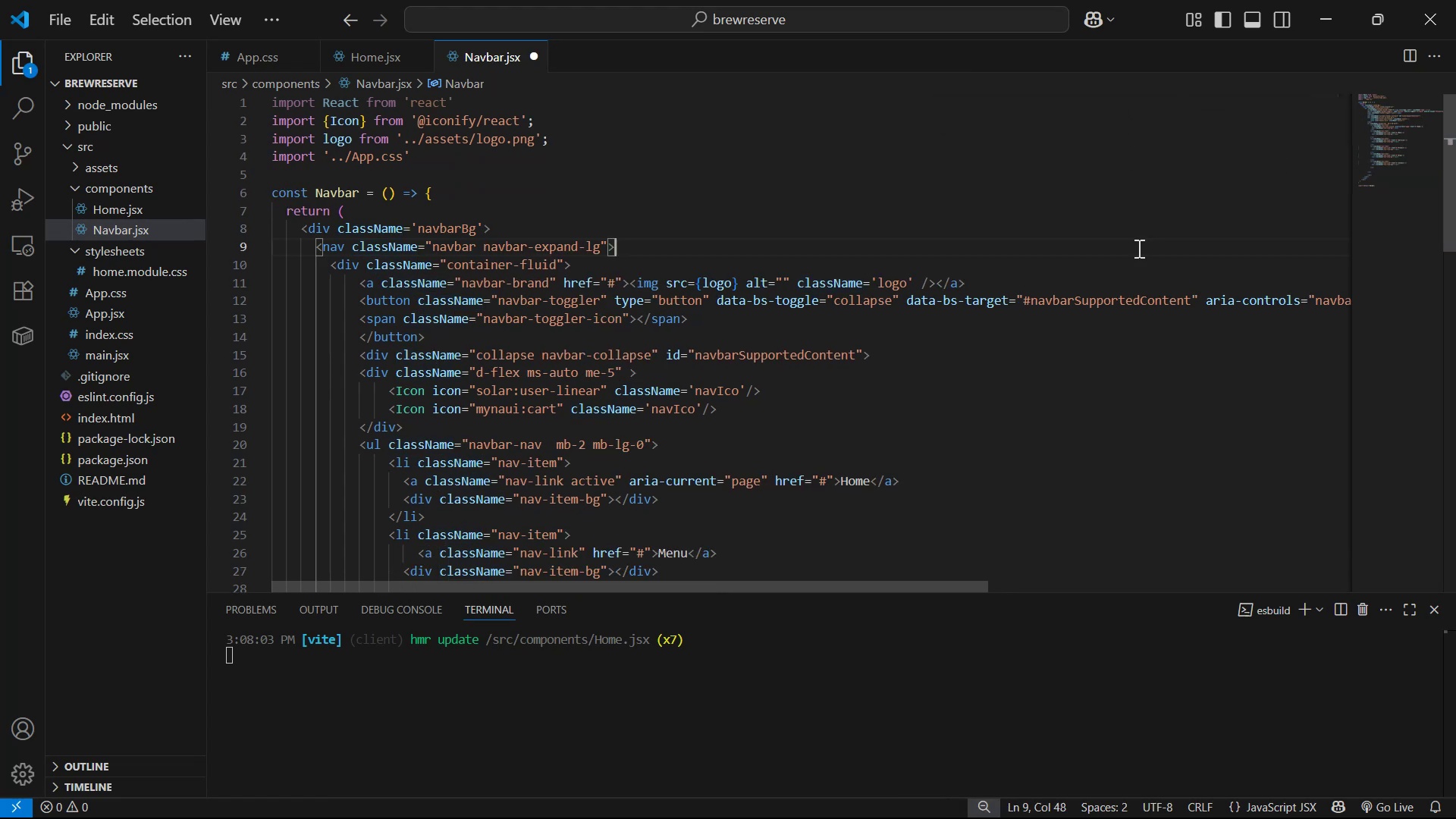 
key(Control+S)
 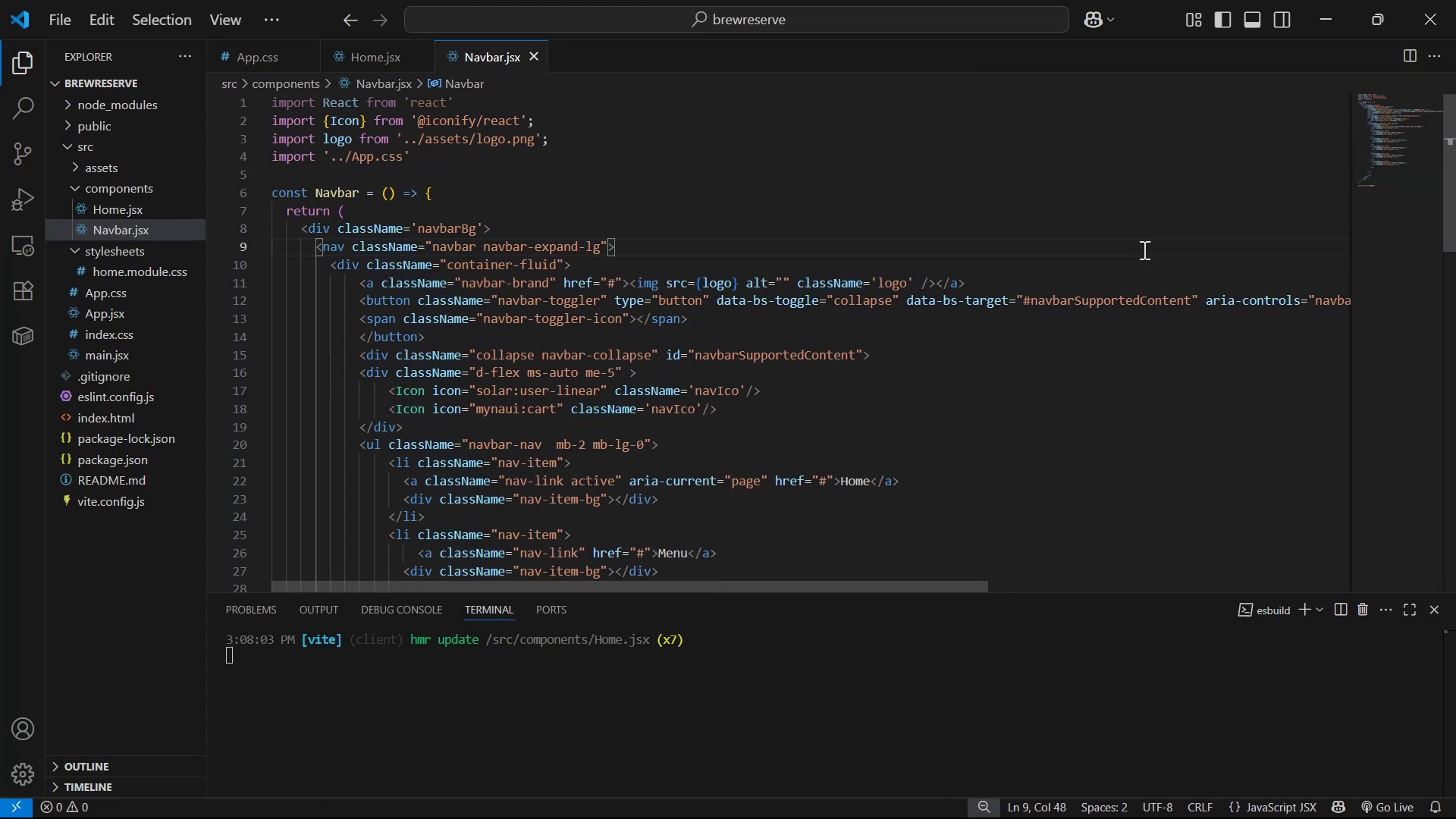 
key(Alt+AltLeft)
 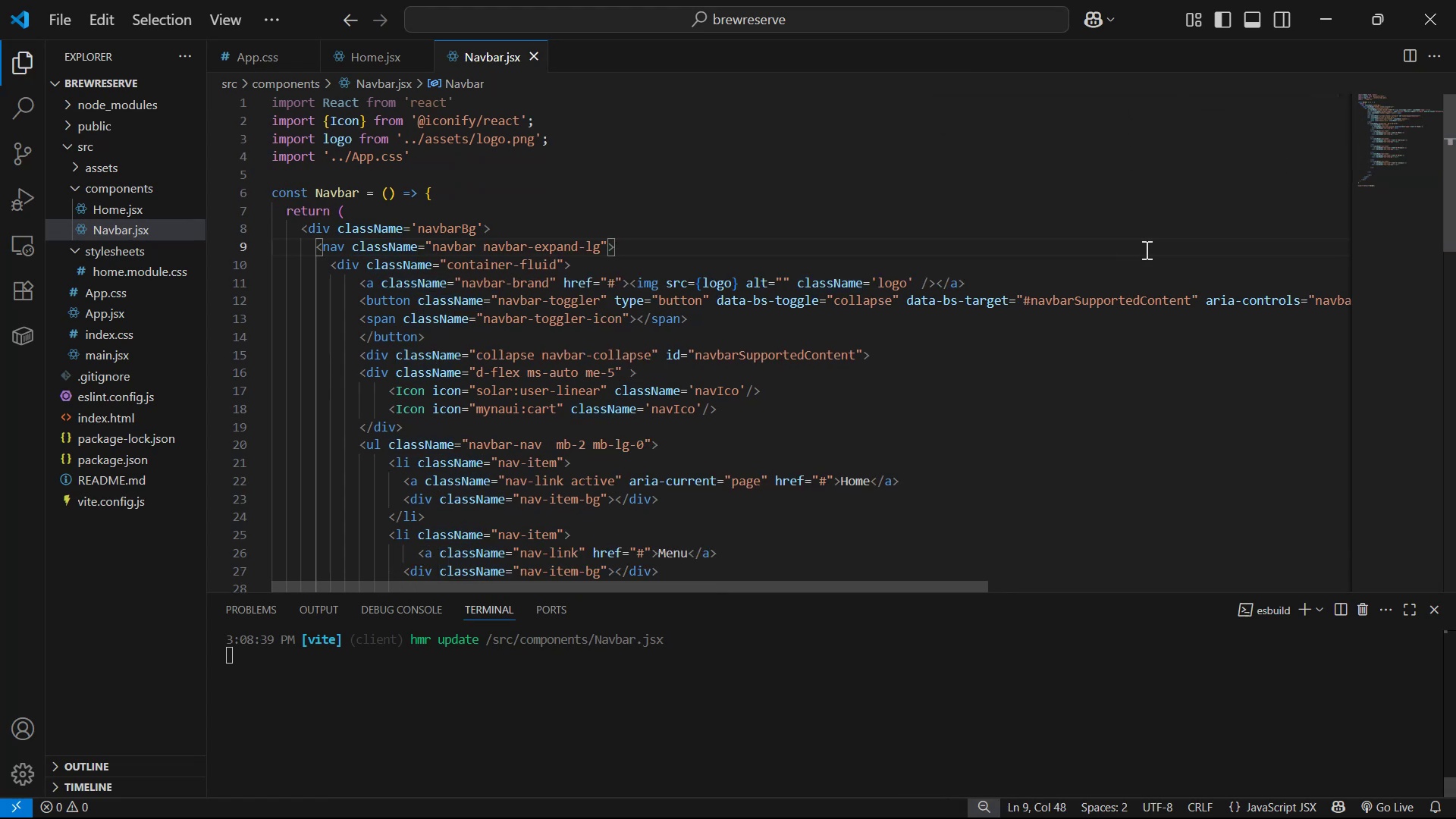 
key(Alt+Tab)
 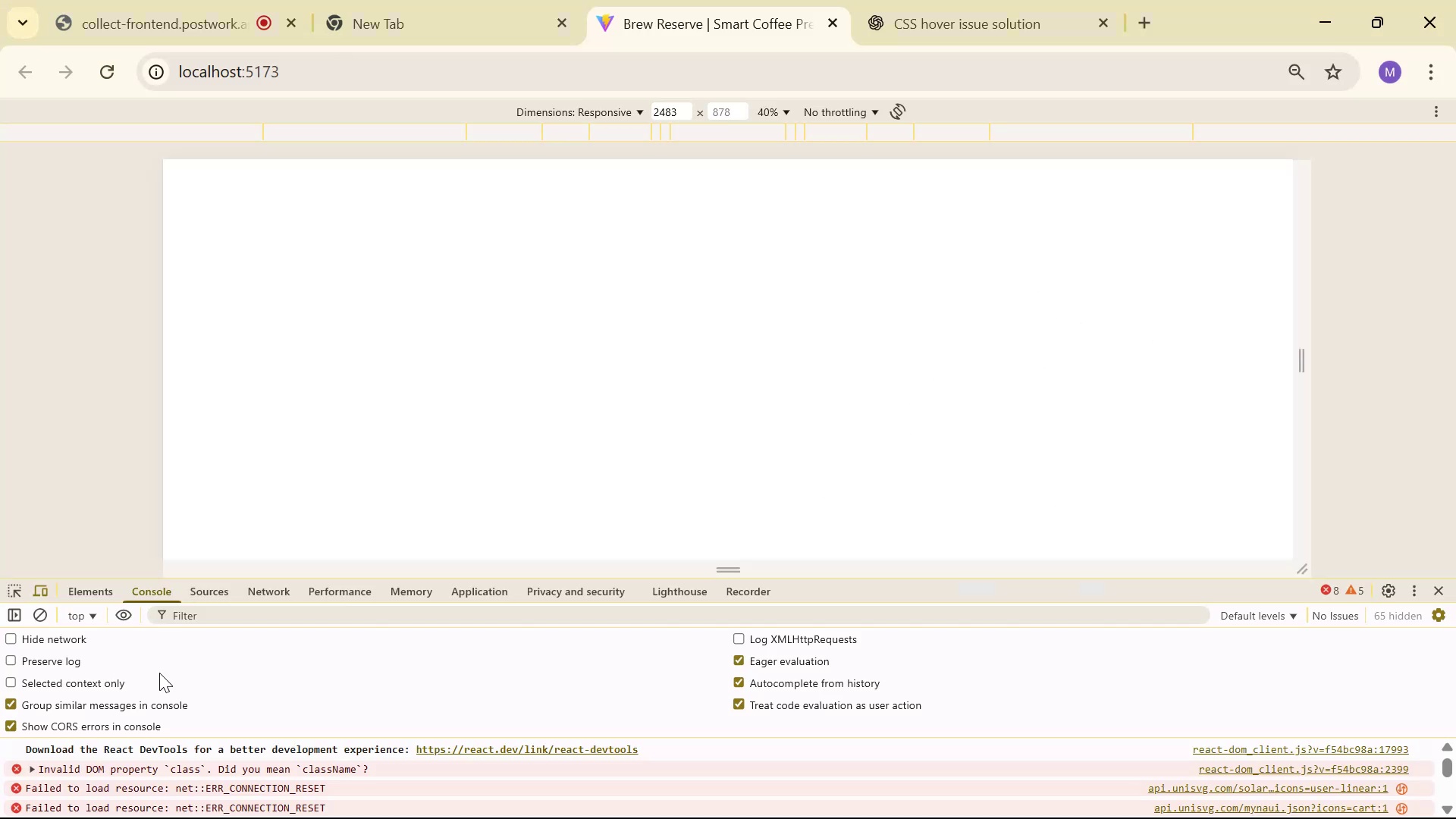 
scroll: coordinate [424, 748], scroll_direction: down, amount: 2.0
 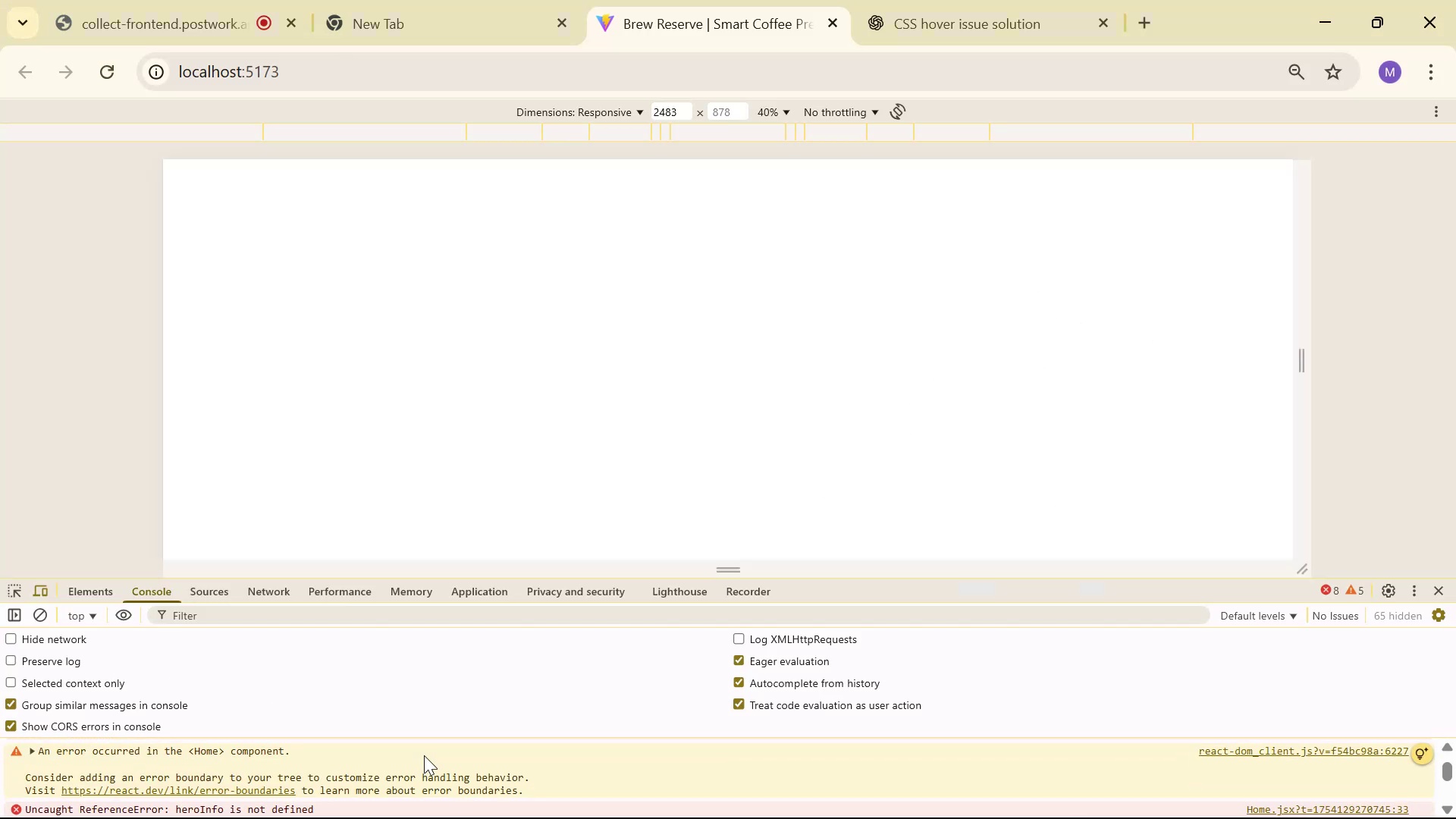 
scroll: coordinate [426, 755], scroll_direction: up, amount: 1.0
 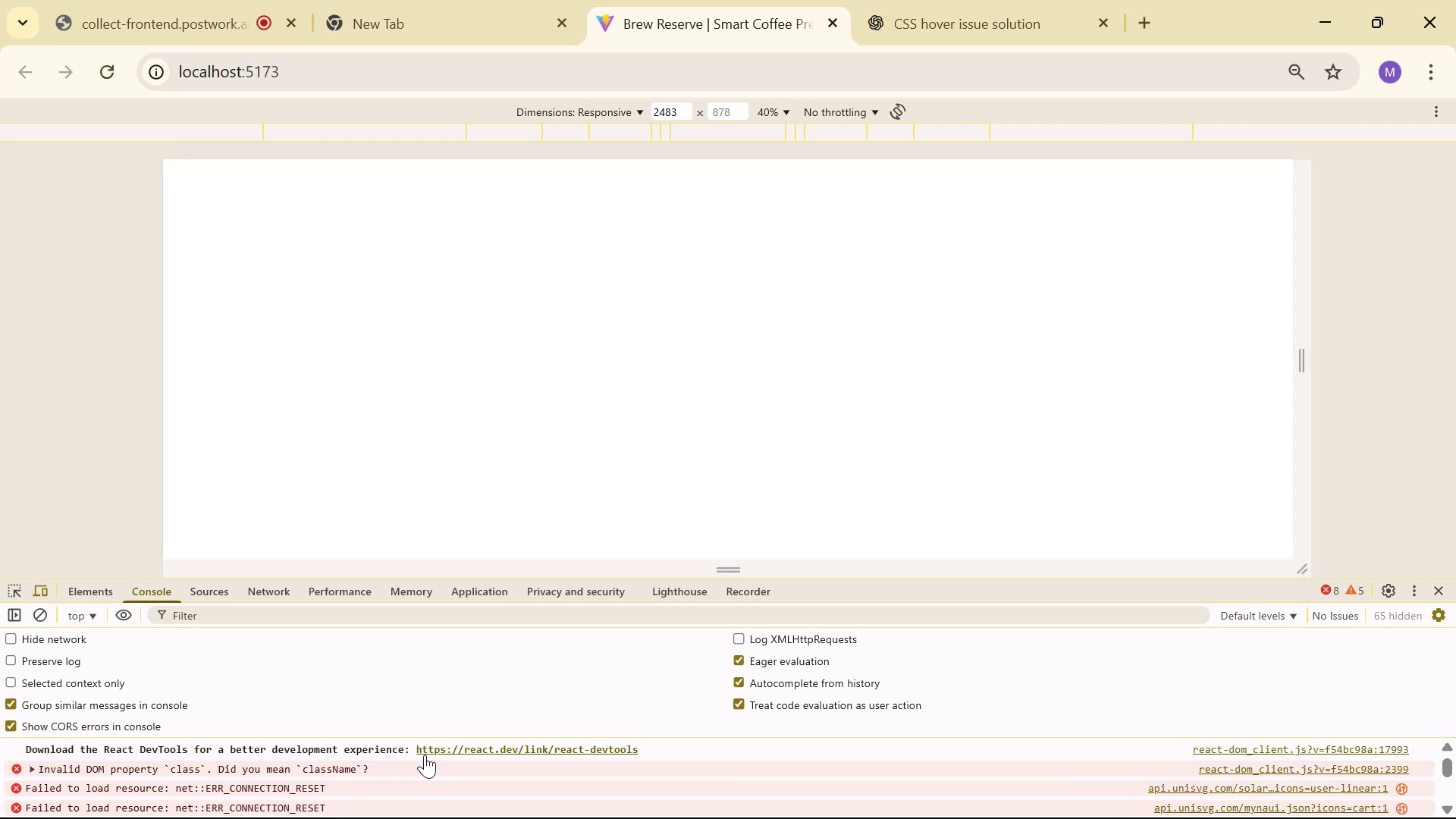 
scroll: coordinate [425, 754], scroll_direction: down, amount: 2.0
 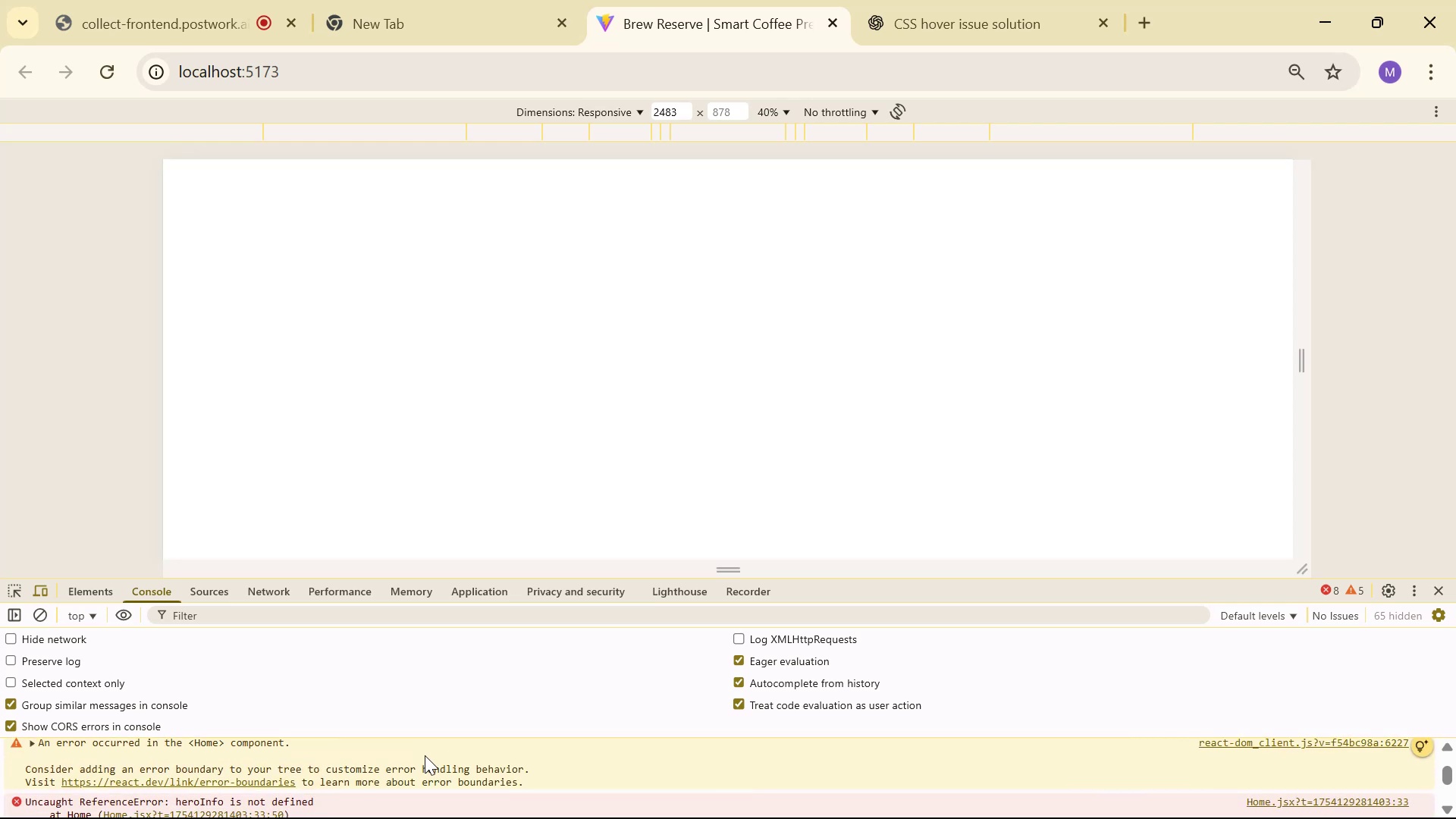 
scroll: coordinate [425, 755], scroll_direction: up, amount: 1.0
 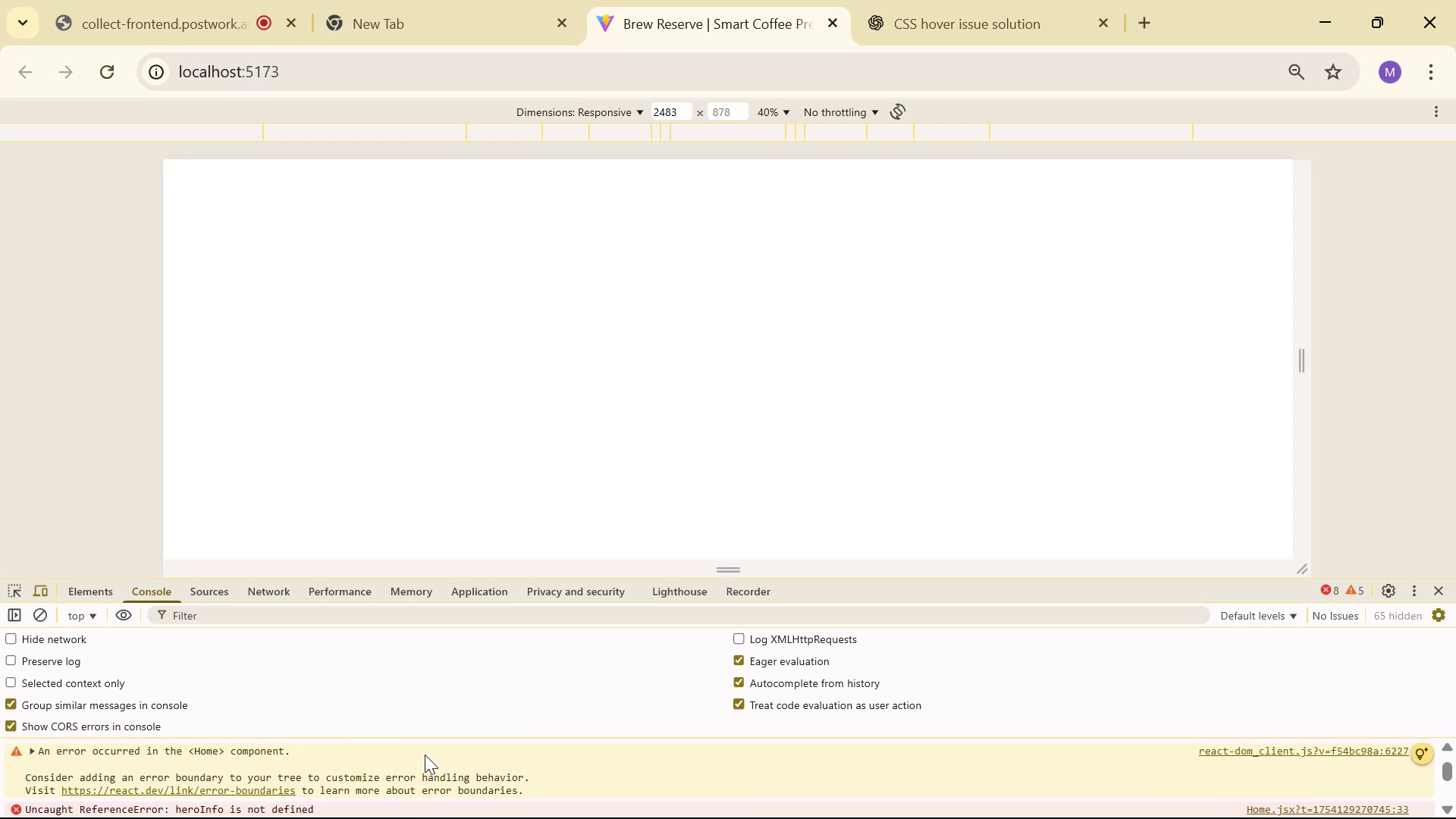 
key(Alt+AltLeft)
 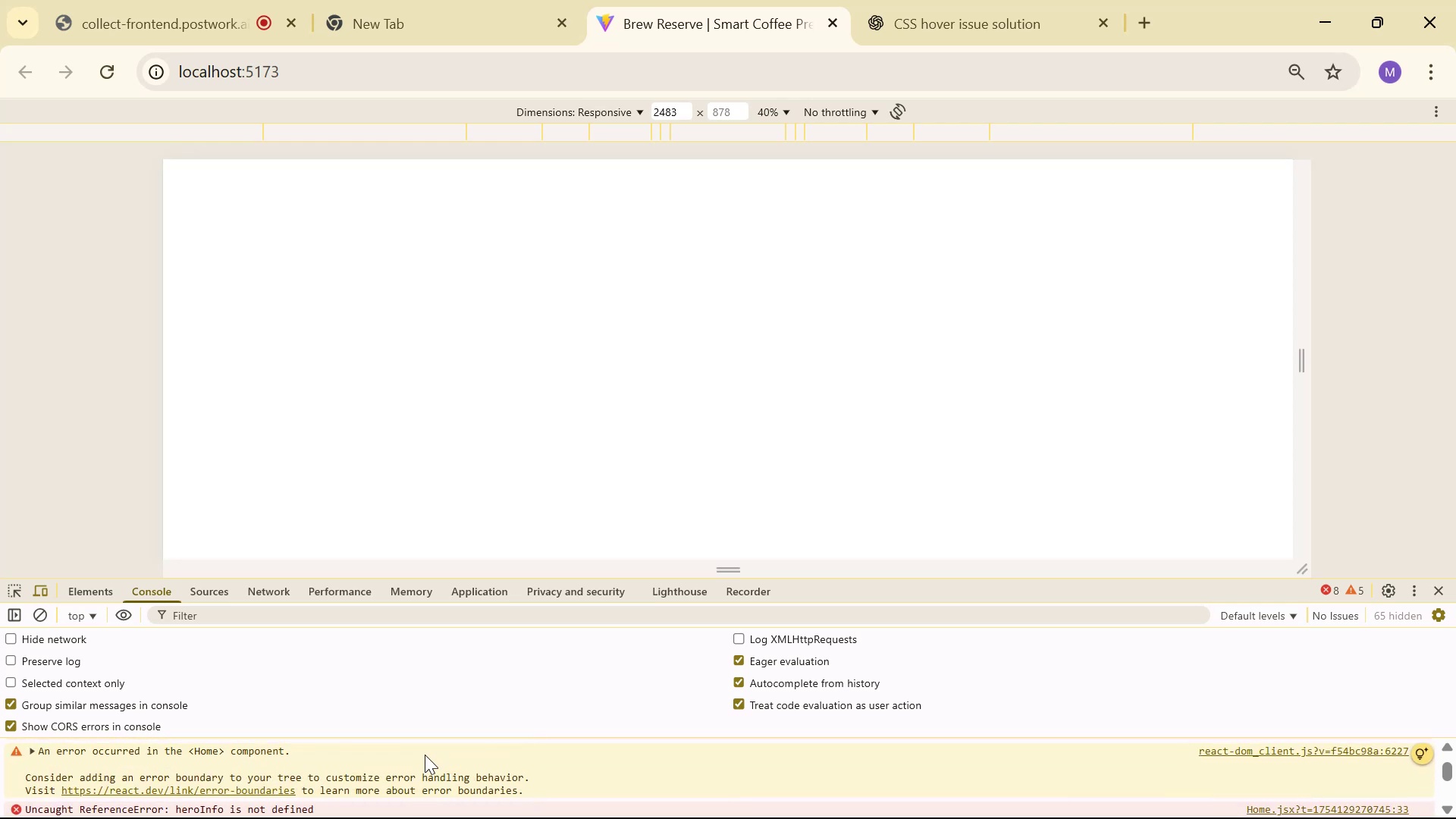 
key(Alt+Tab)
 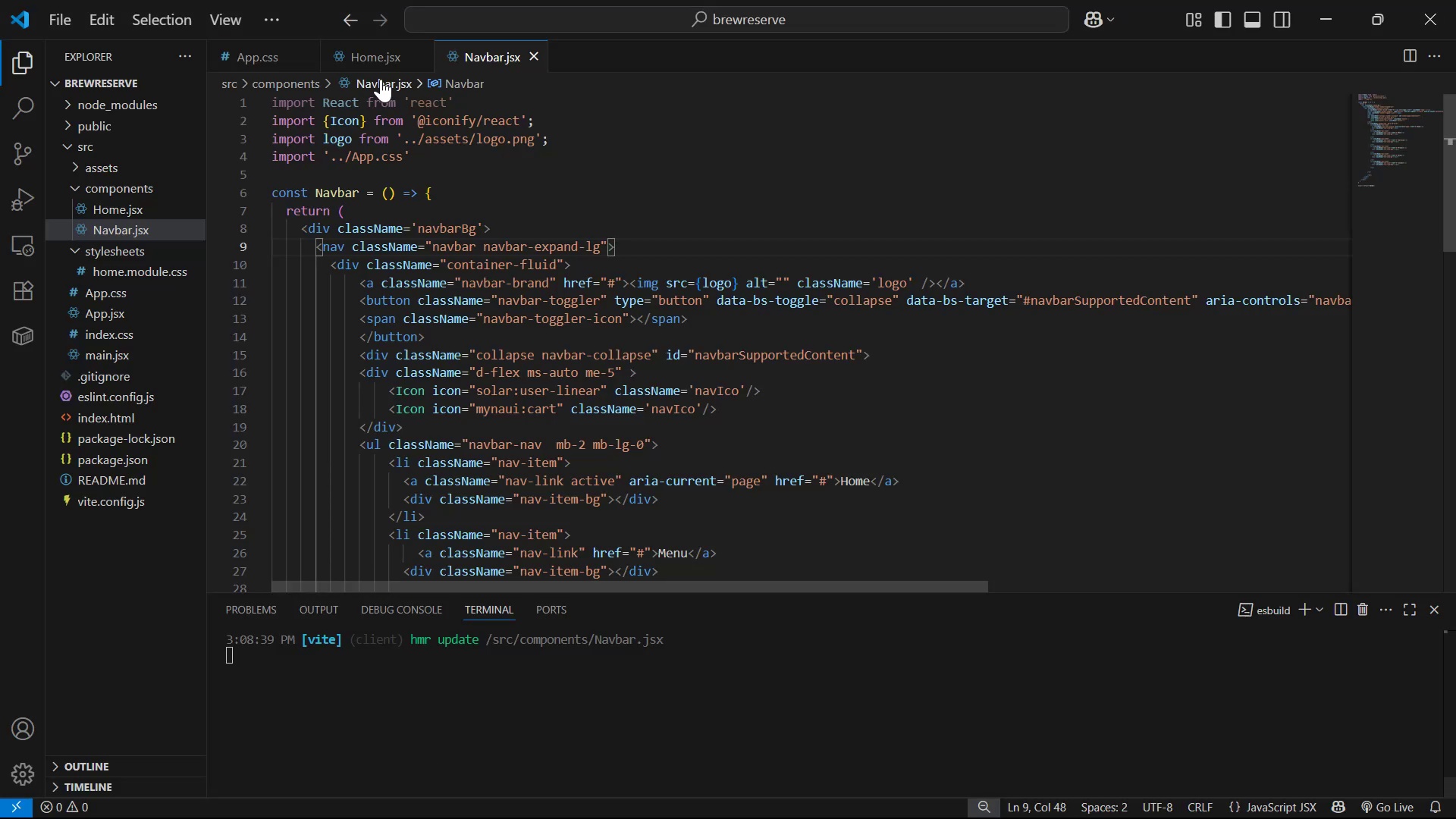 
left_click([366, 58])
 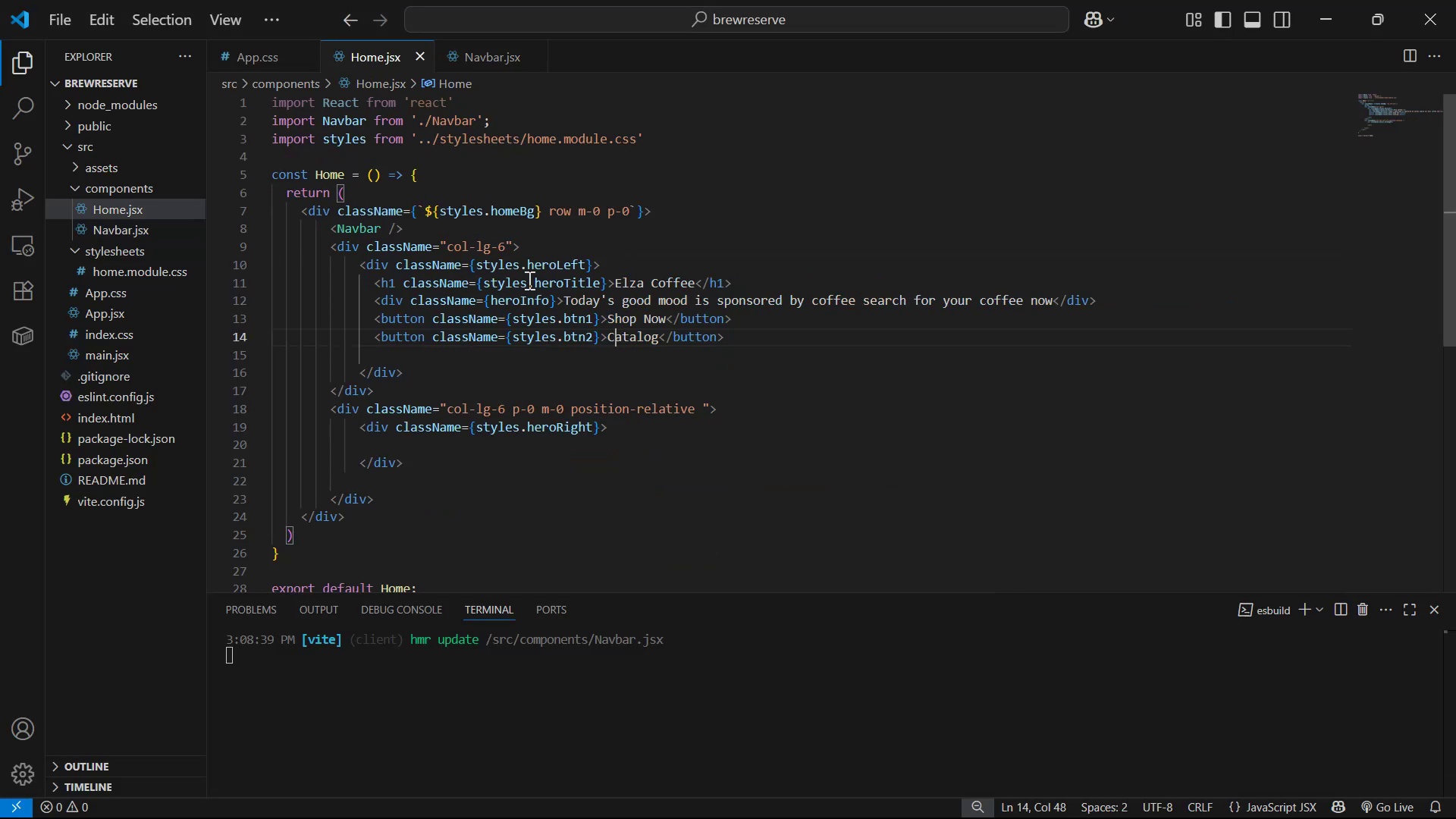 
left_click_drag(start_coordinate=[530, 281], to_coordinate=[482, 275])
 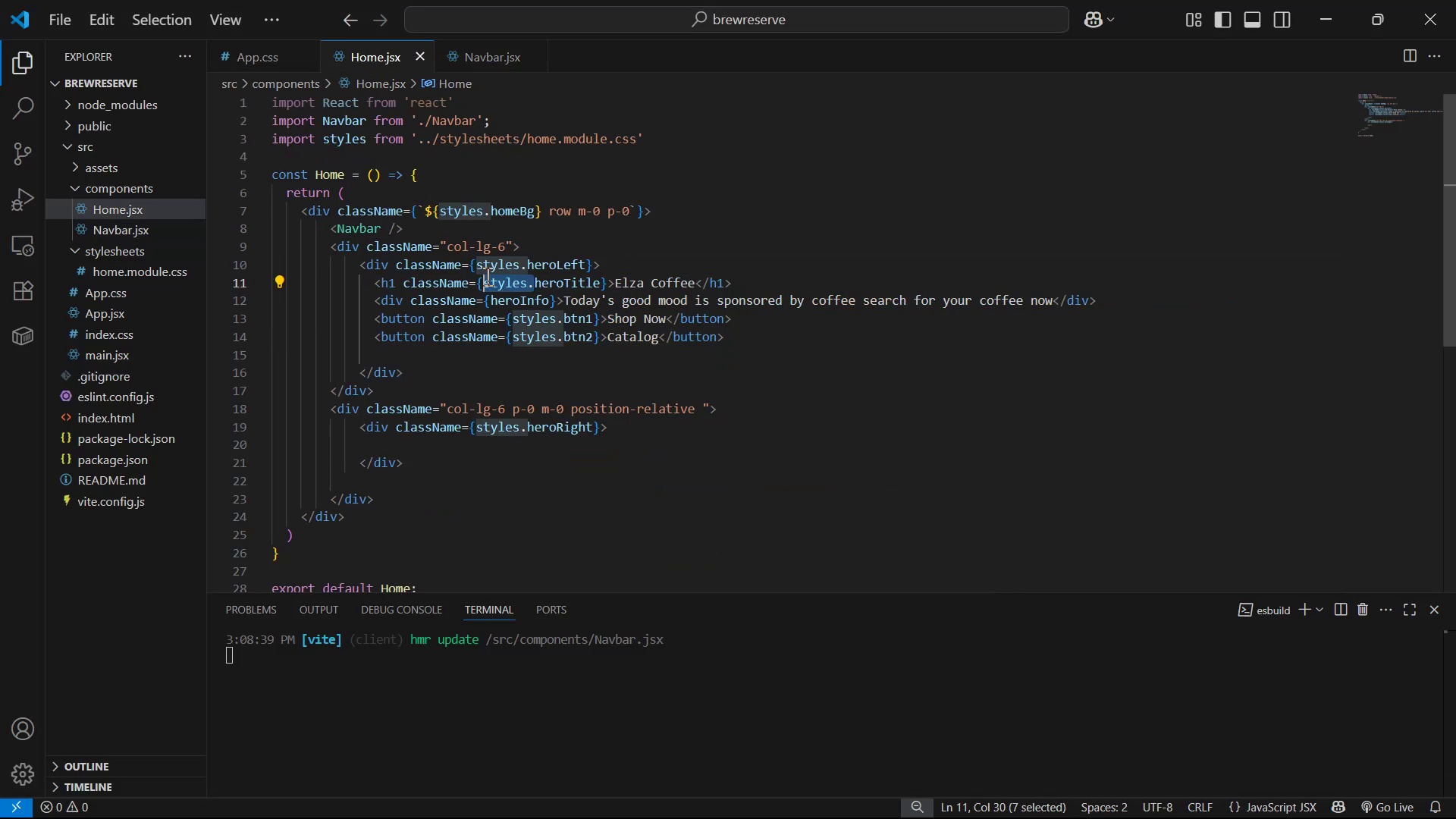 
key(Control+C)
 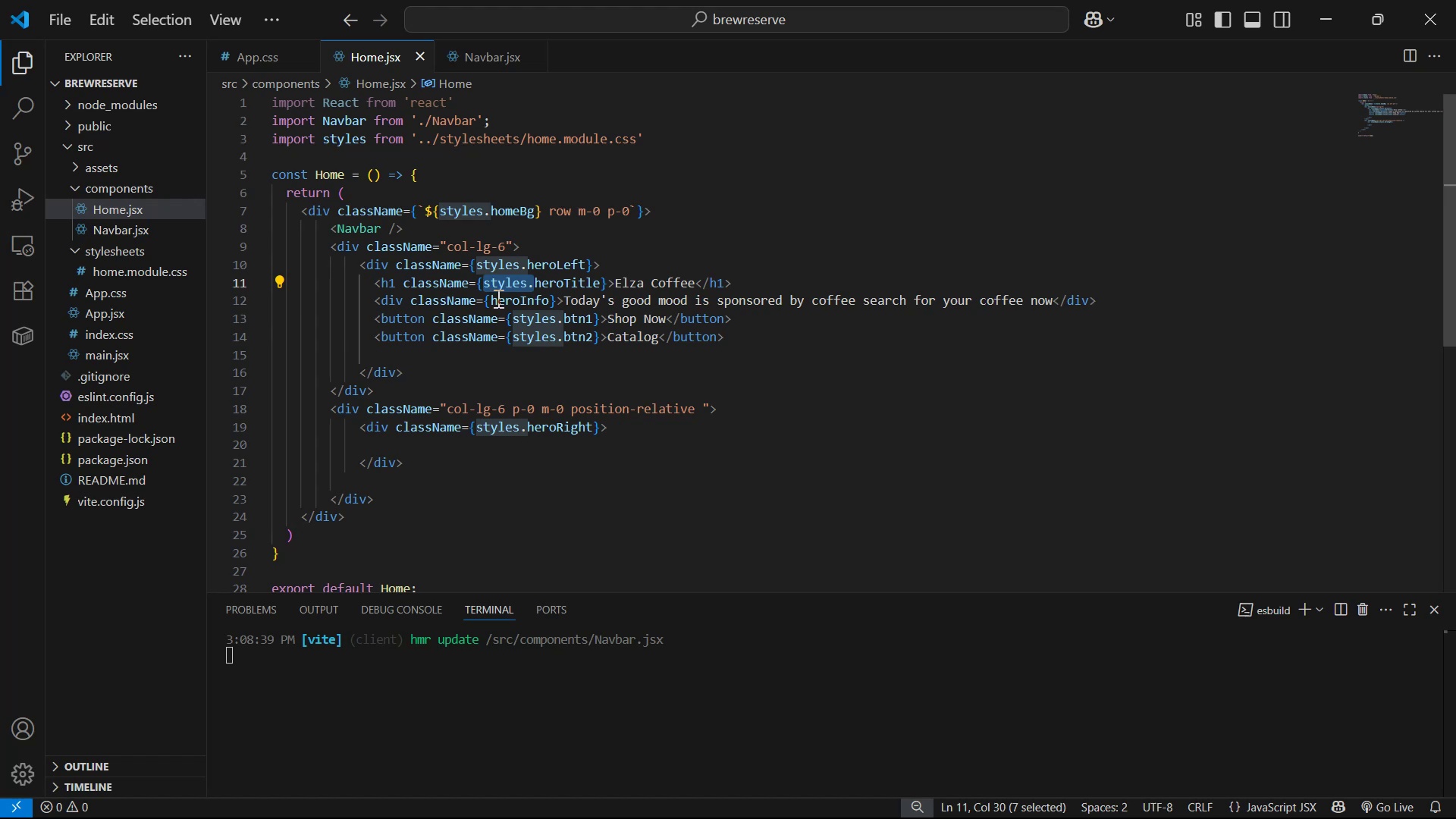 
left_click([490, 298])
 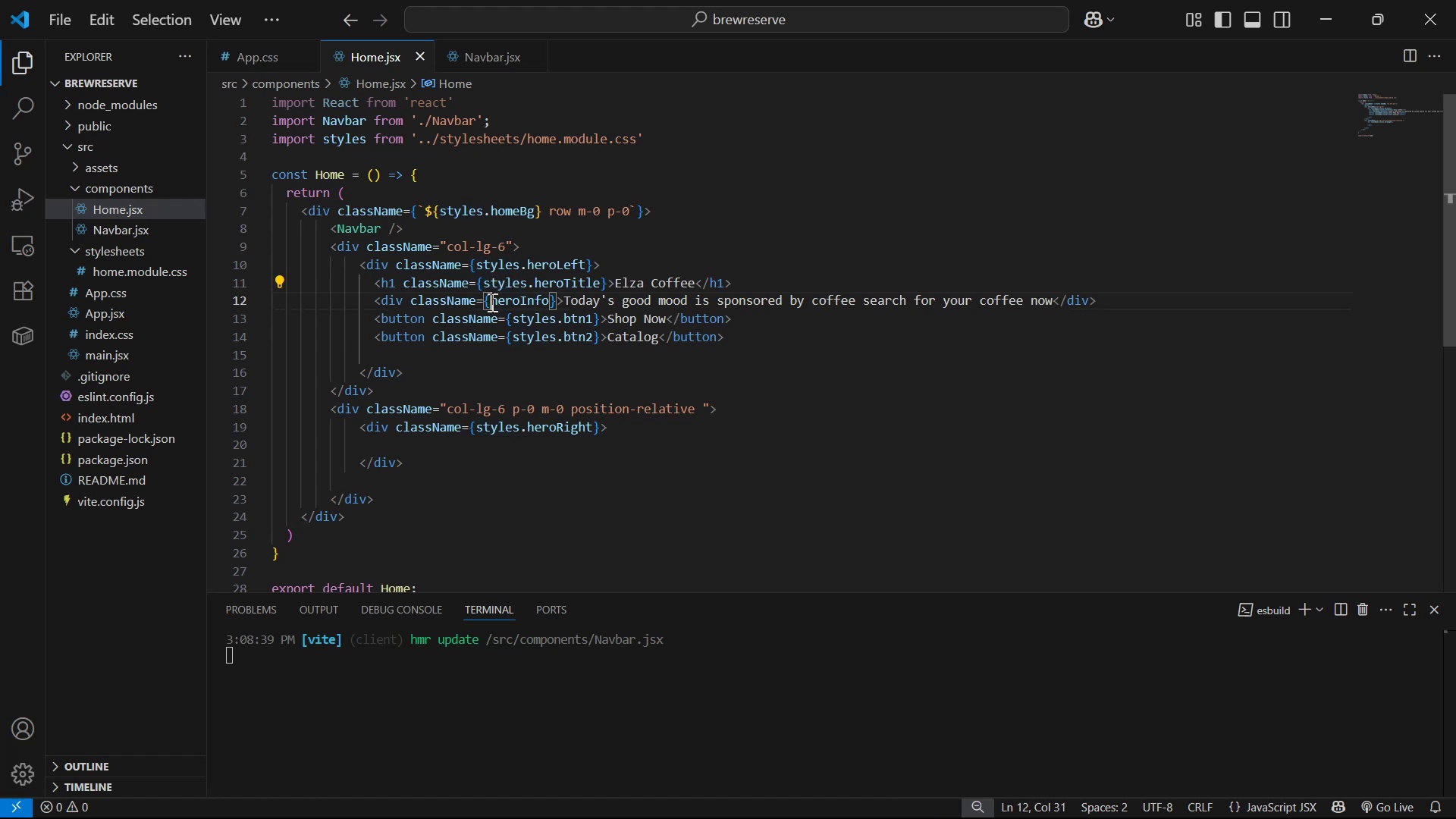 
key(Control+V)
 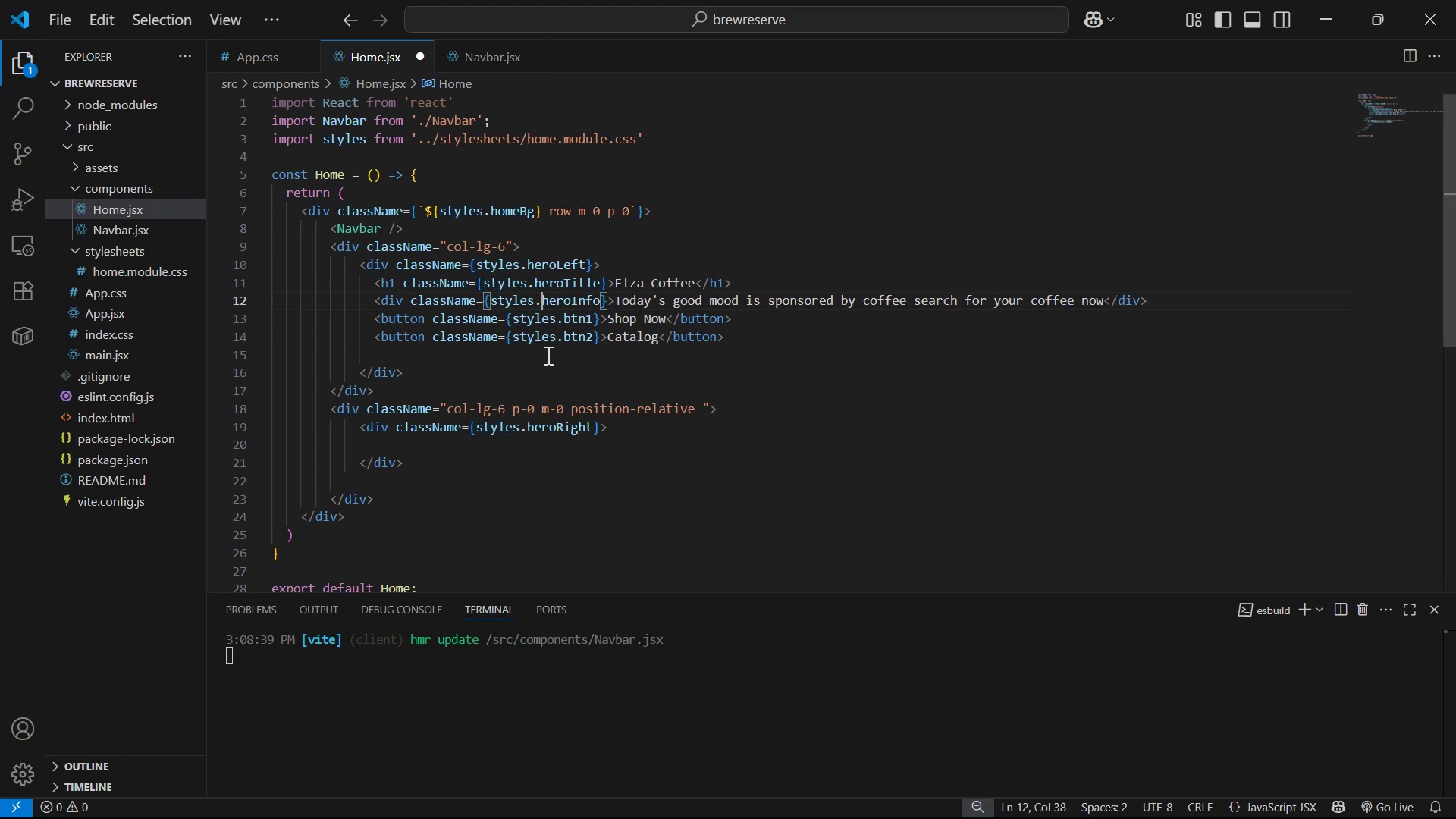 
key(Control+S)
 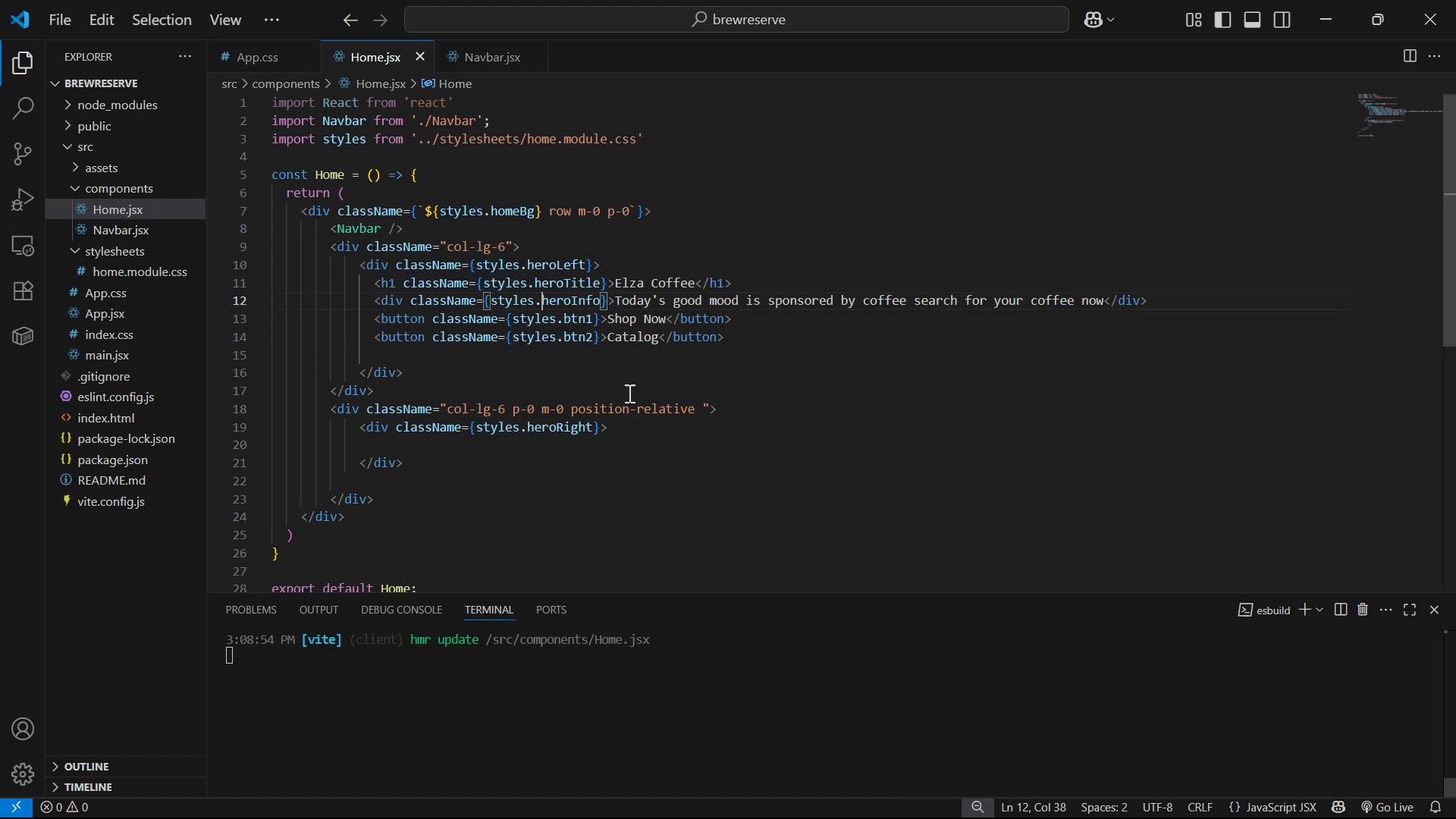 
key(Alt+AltLeft)
 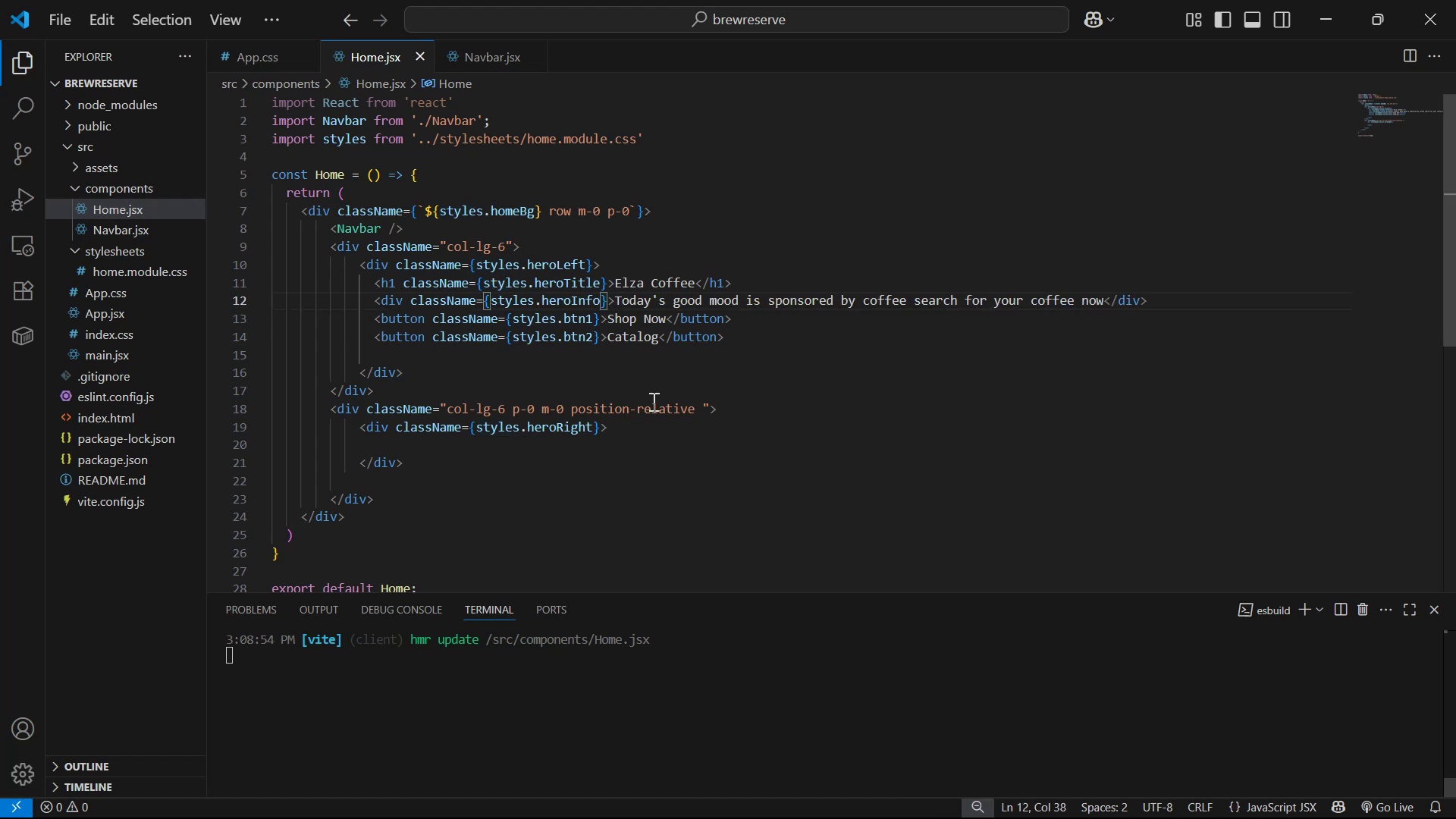 
key(Alt+Tab)
 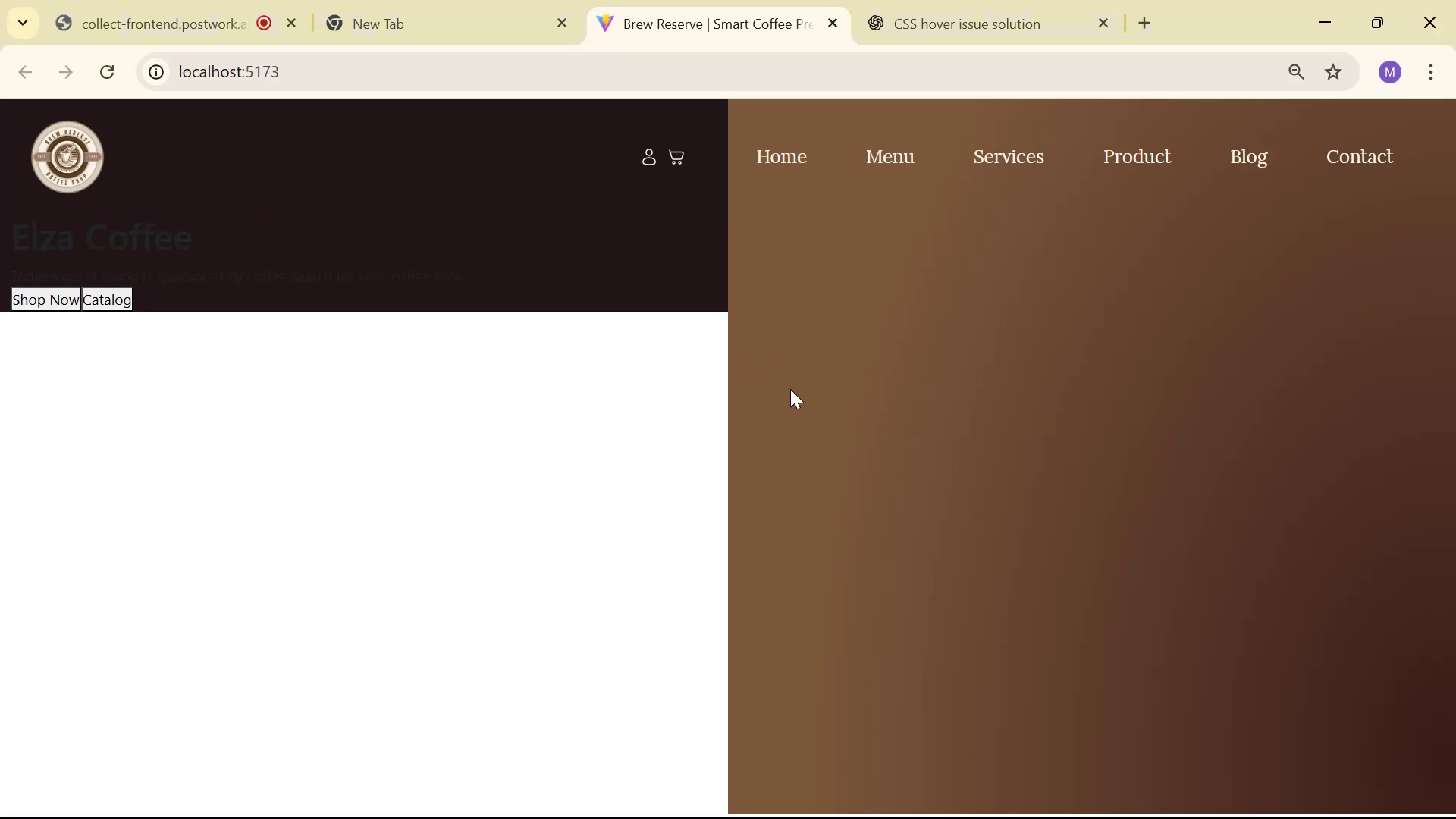 
key(Alt+Tab)
 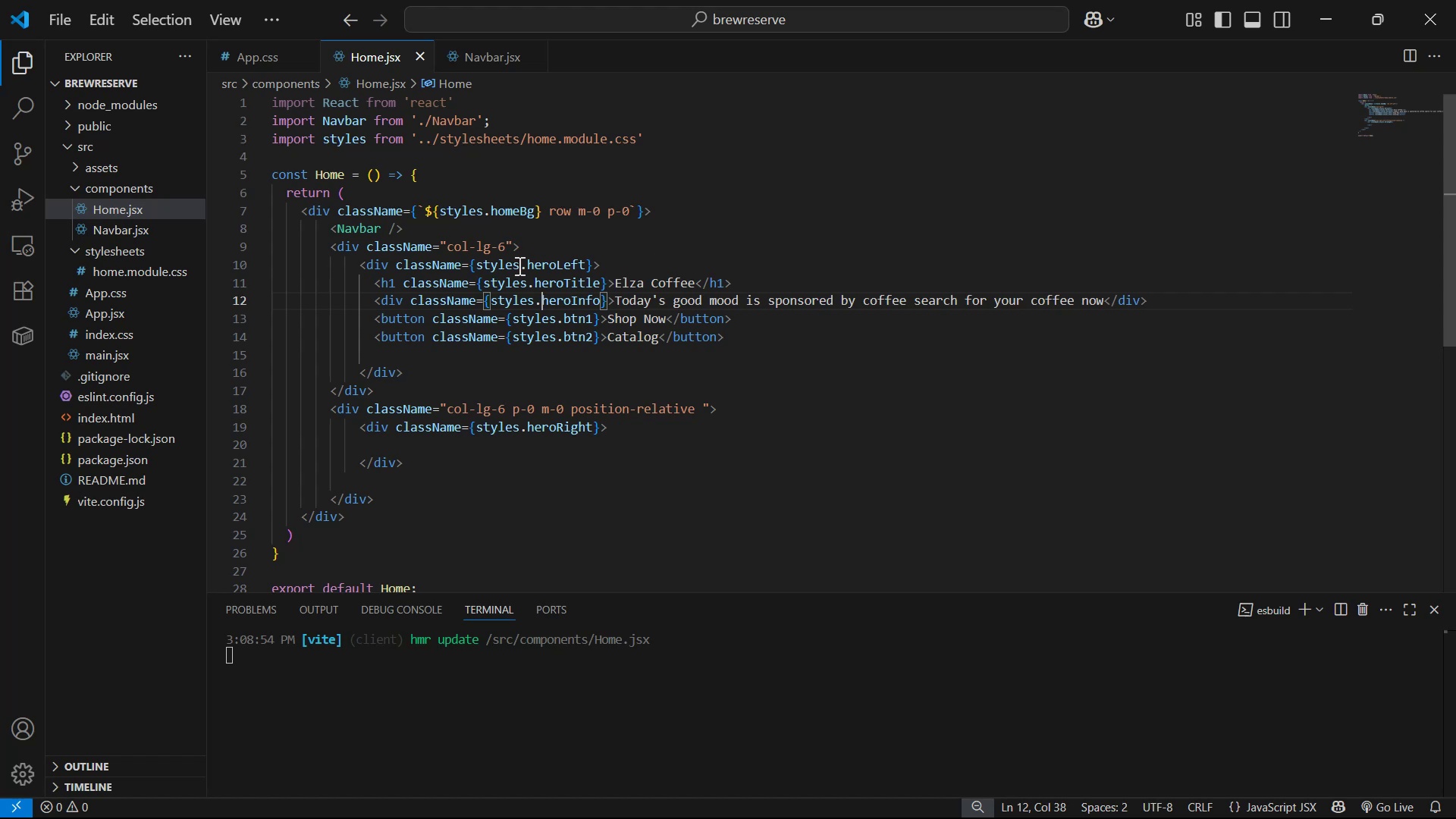 
wait(15.89)
 